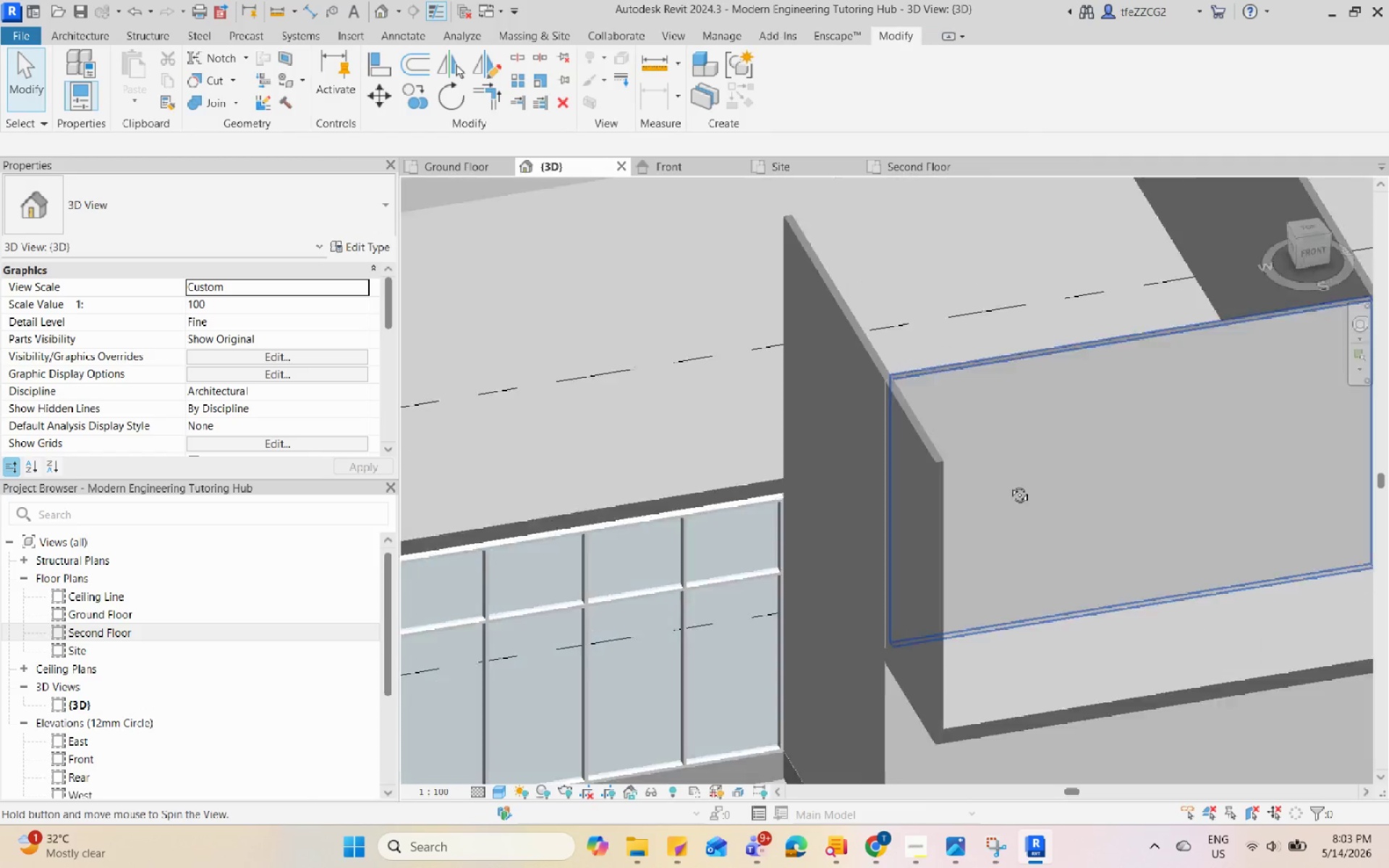 
hold_key(key=ShiftLeft, duration=0.7)
 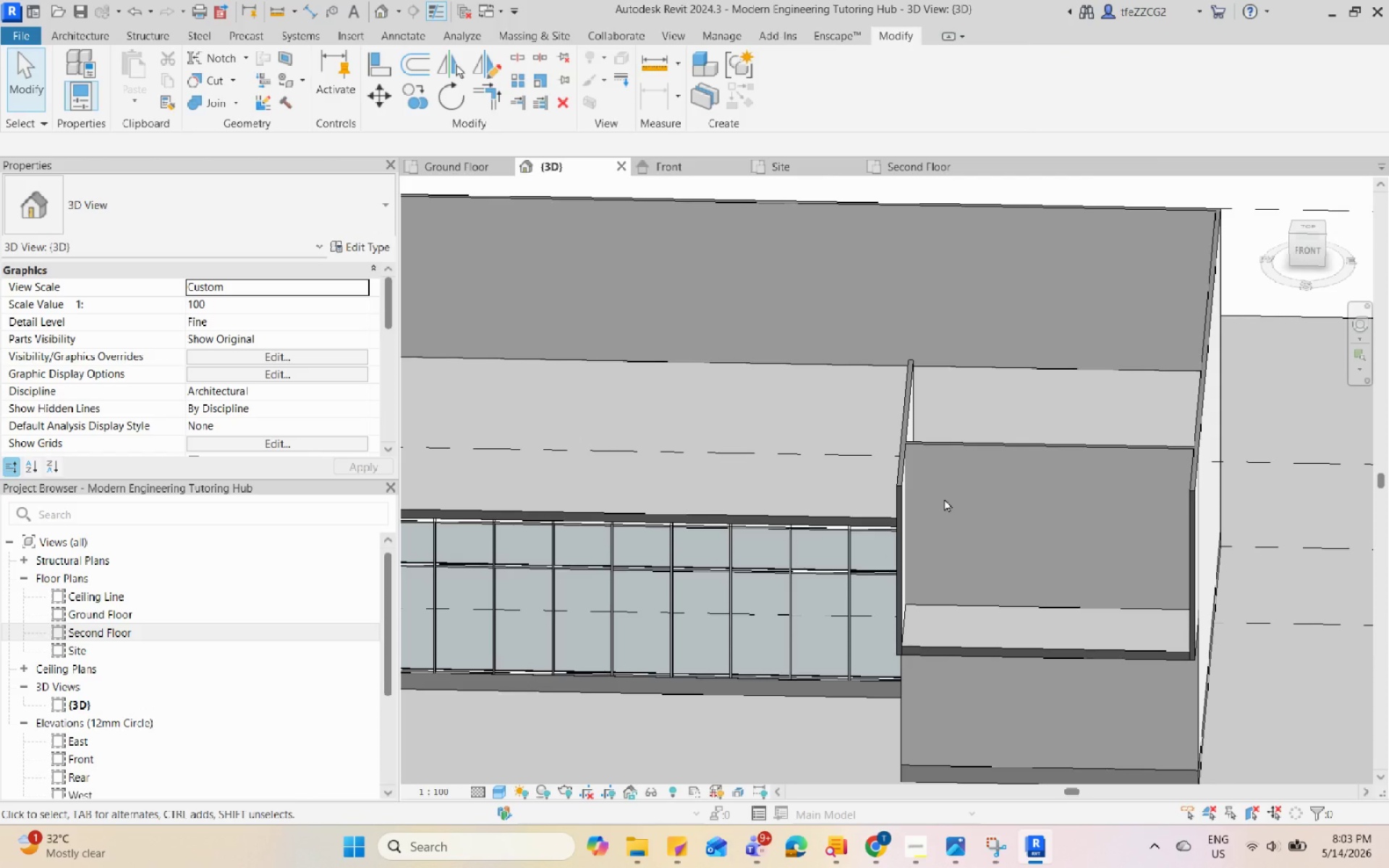 
scroll: coordinate [885, 532], scroll_direction: down, amount: 3.0
 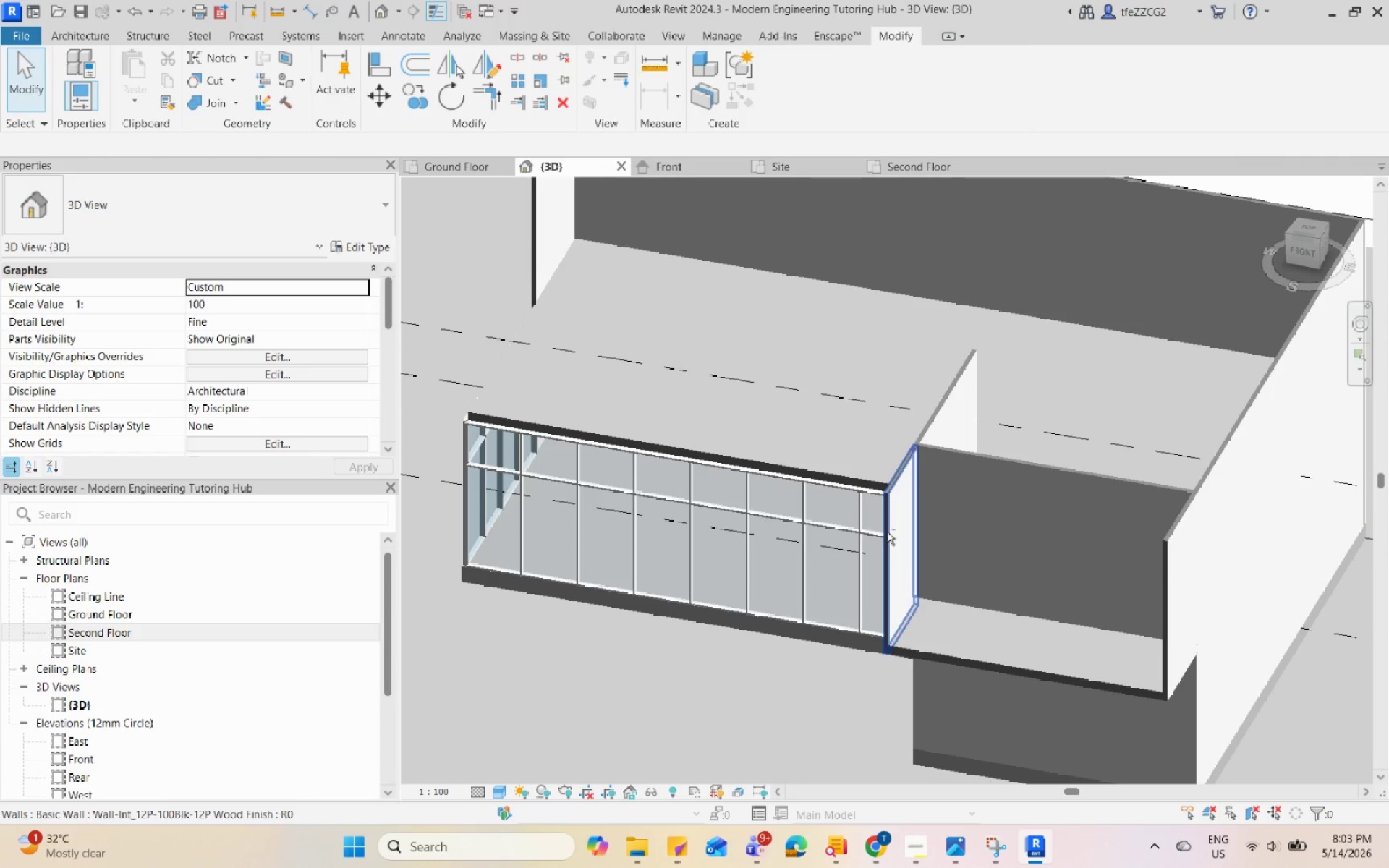 
hold_key(key=ShiftLeft, duration=0.56)
 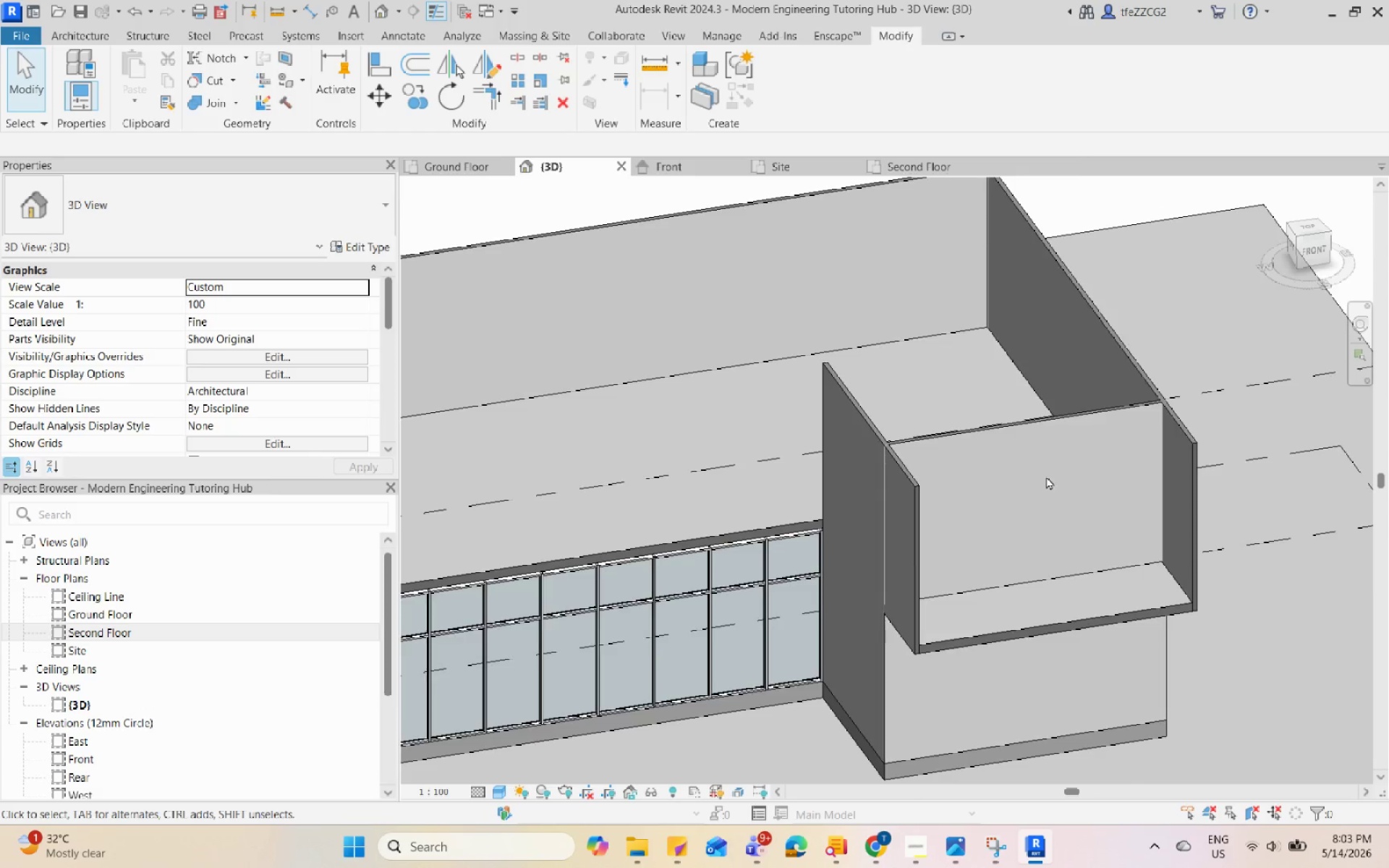 
hold_key(key=ShiftLeft, duration=0.41)
 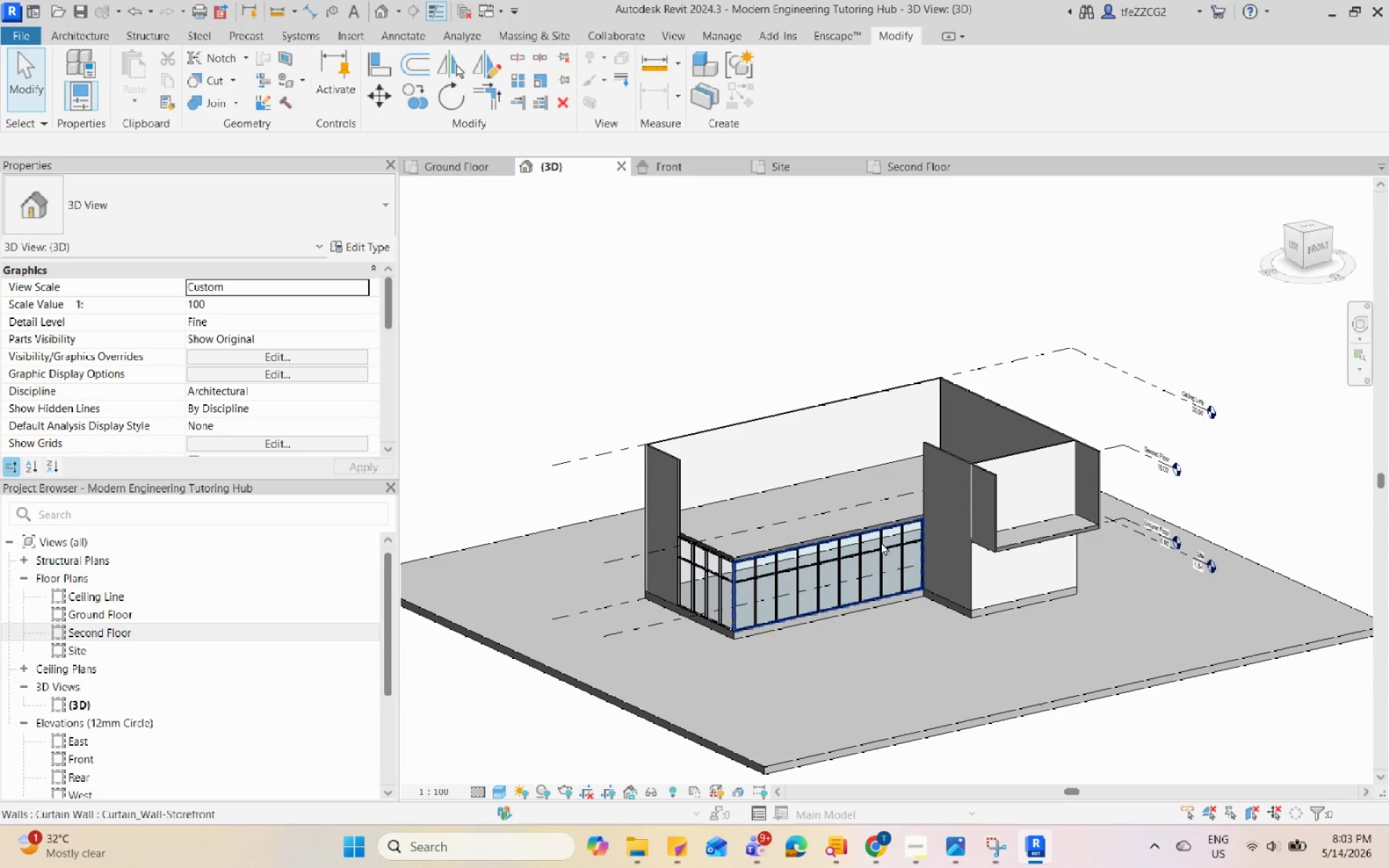 
scroll: coordinate [1046, 477], scroll_direction: down, amount: 6.0
 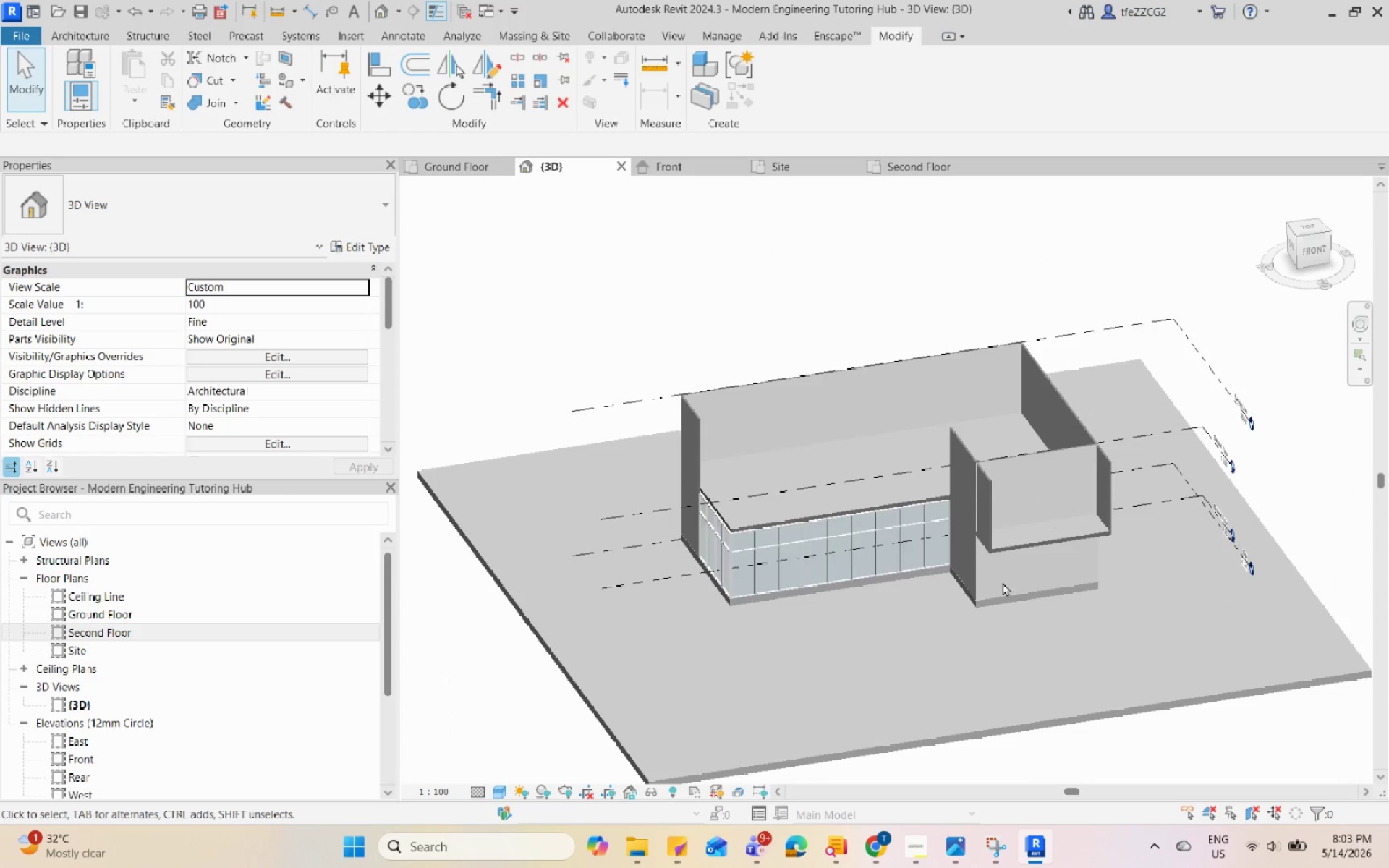 
scroll: coordinate [781, 419], scroll_direction: up, amount: 25.0
 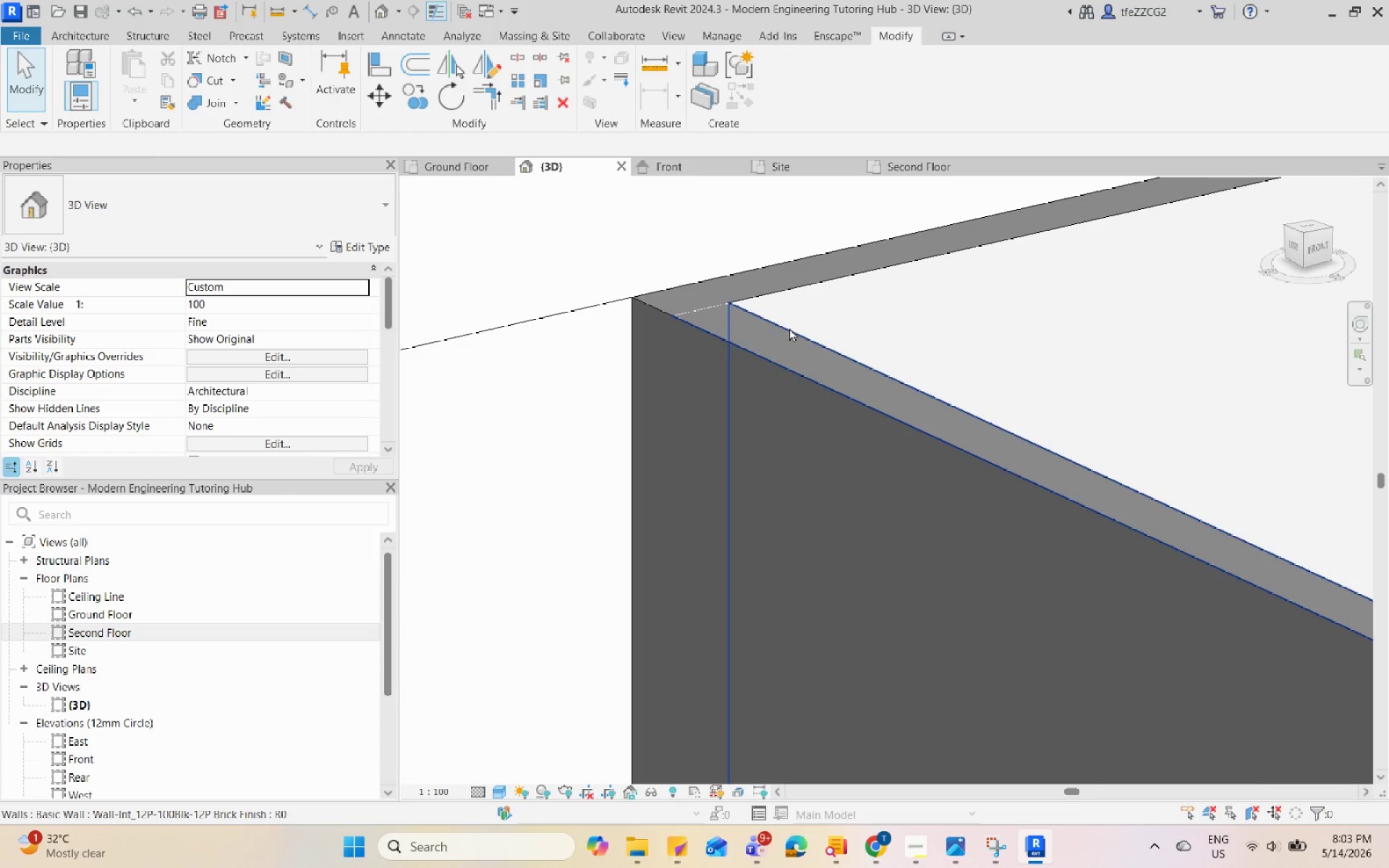 
left_click([748, 339])
 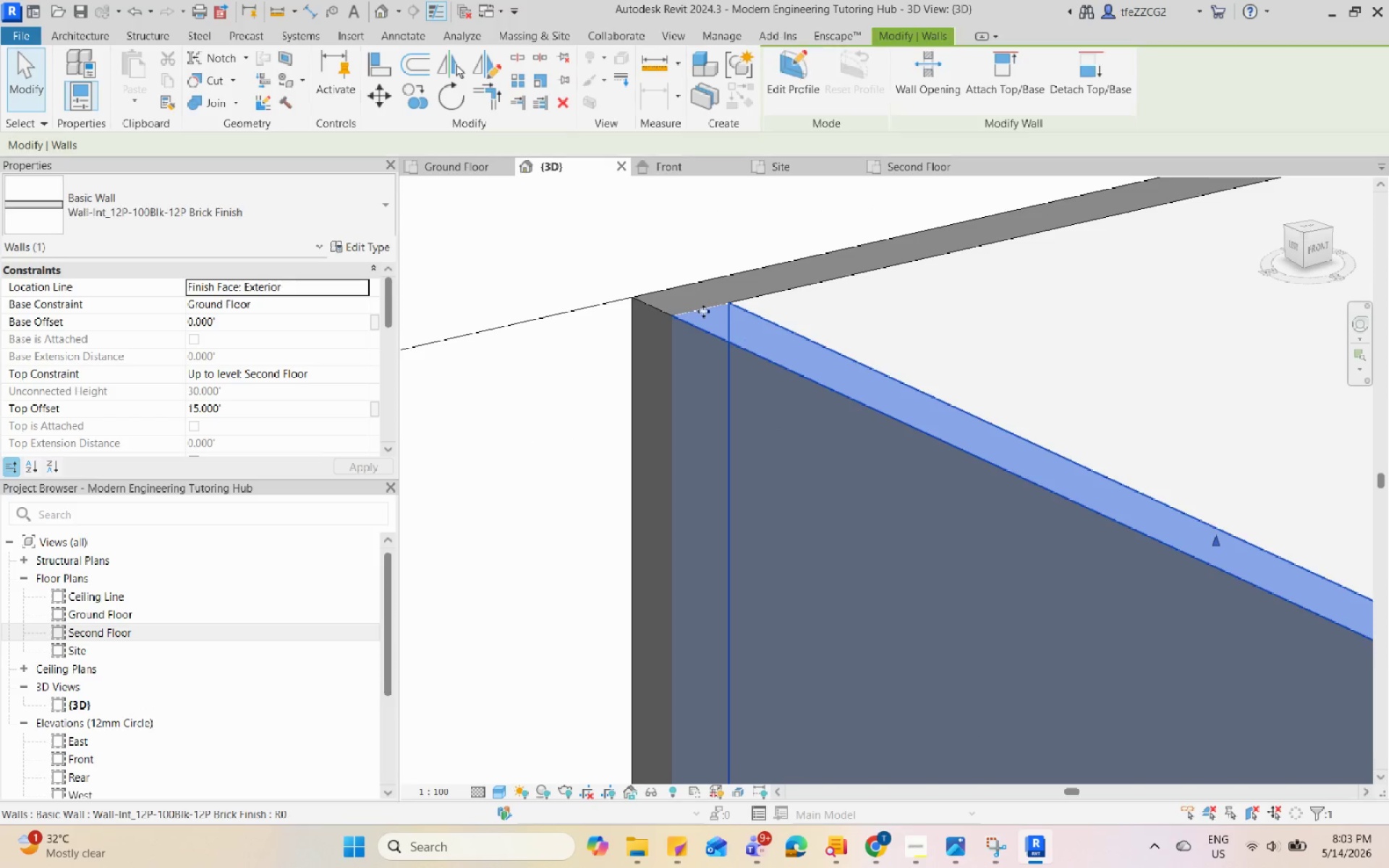 
key(Escape)
 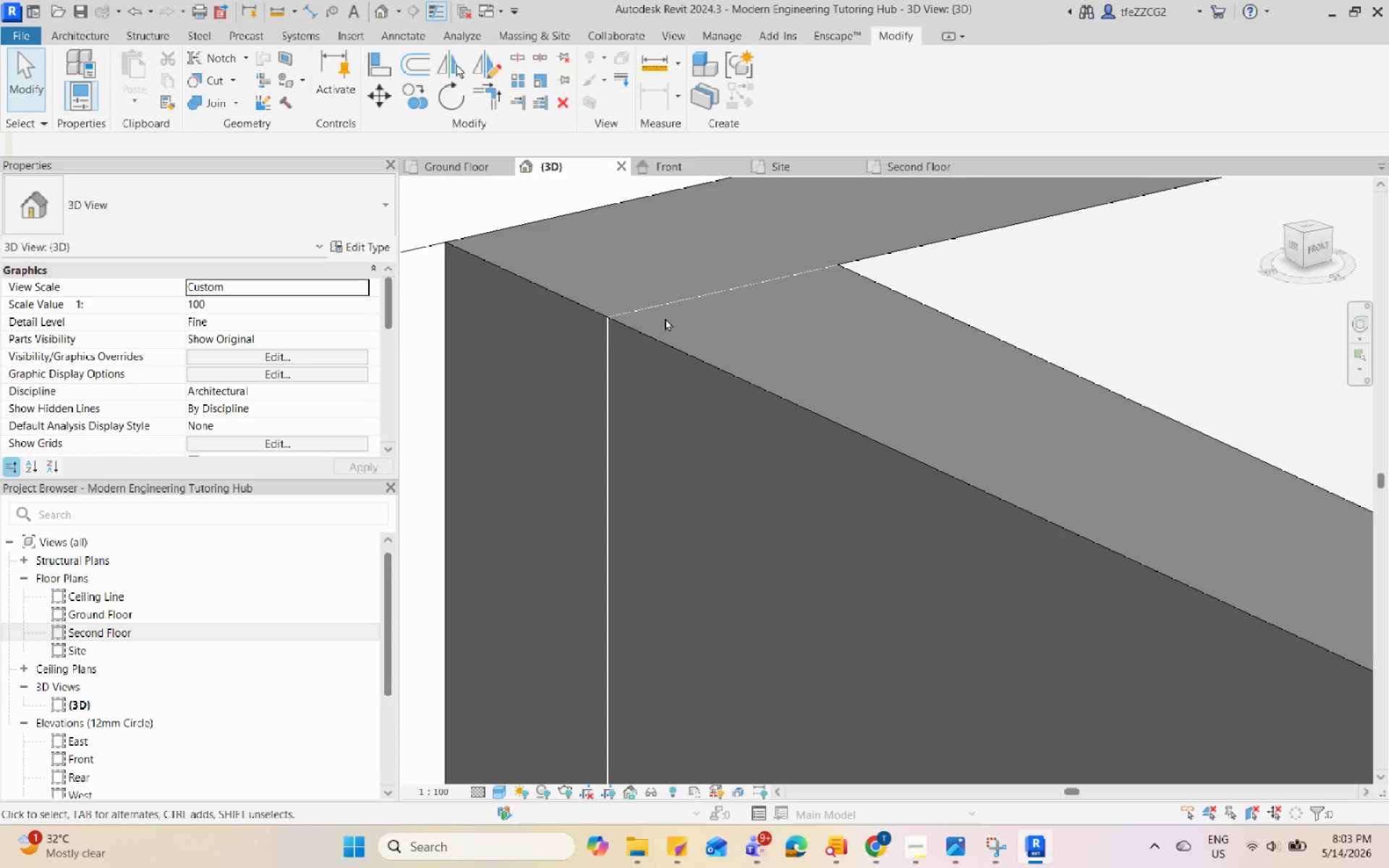 
scroll: coordinate [688, 323], scroll_direction: up, amount: 10.0
 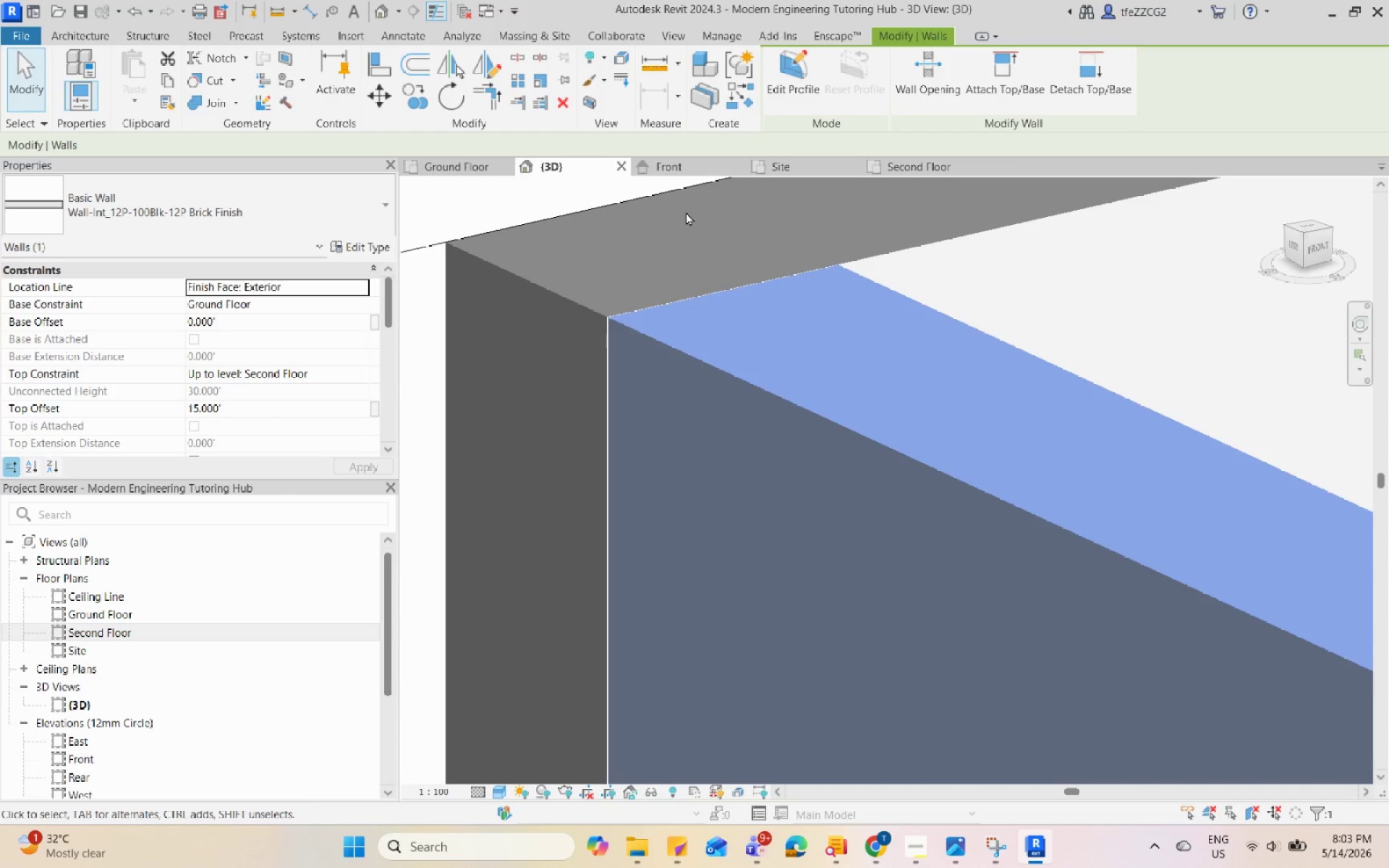 
key(Q)
 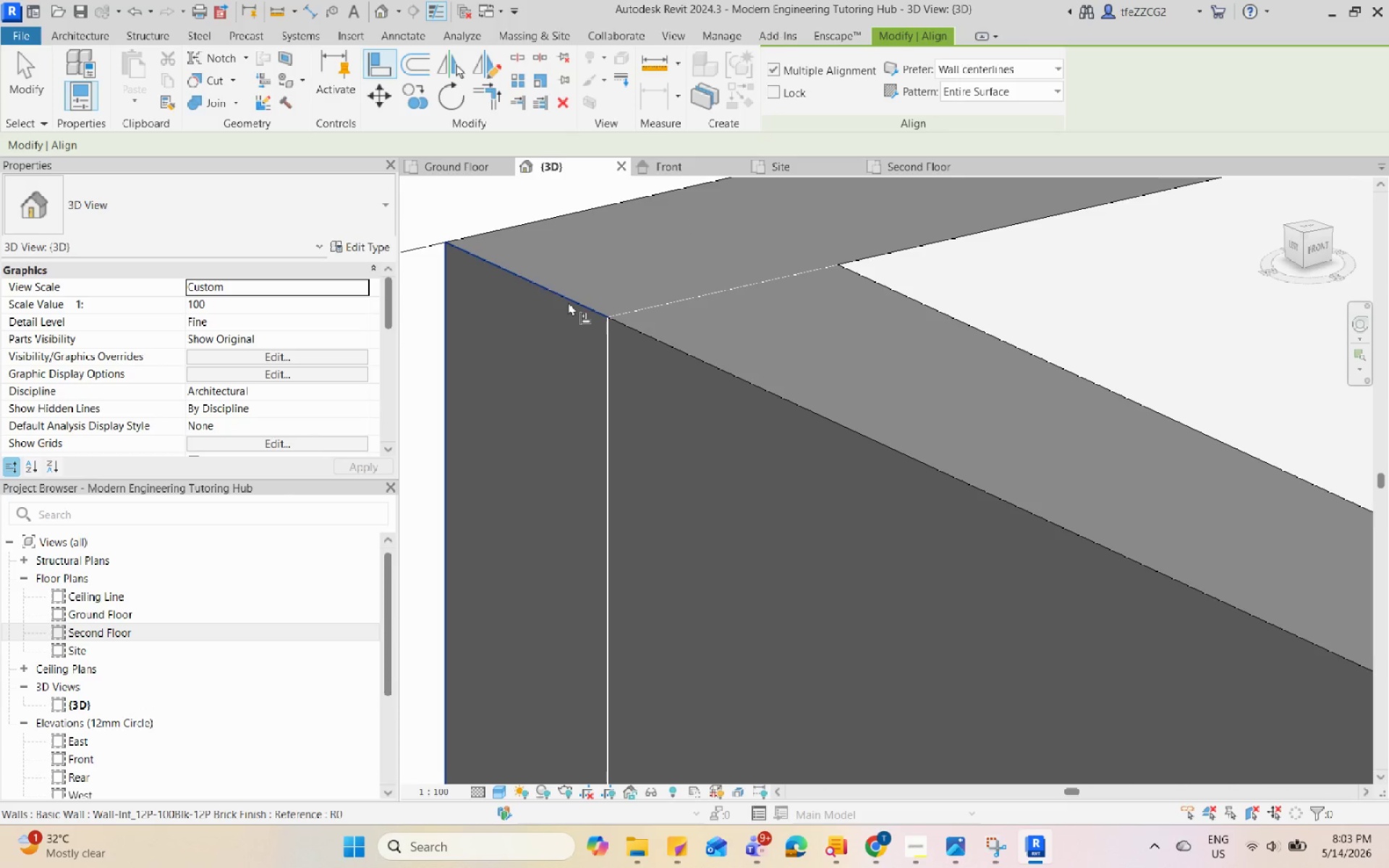 
left_click([568, 302])
 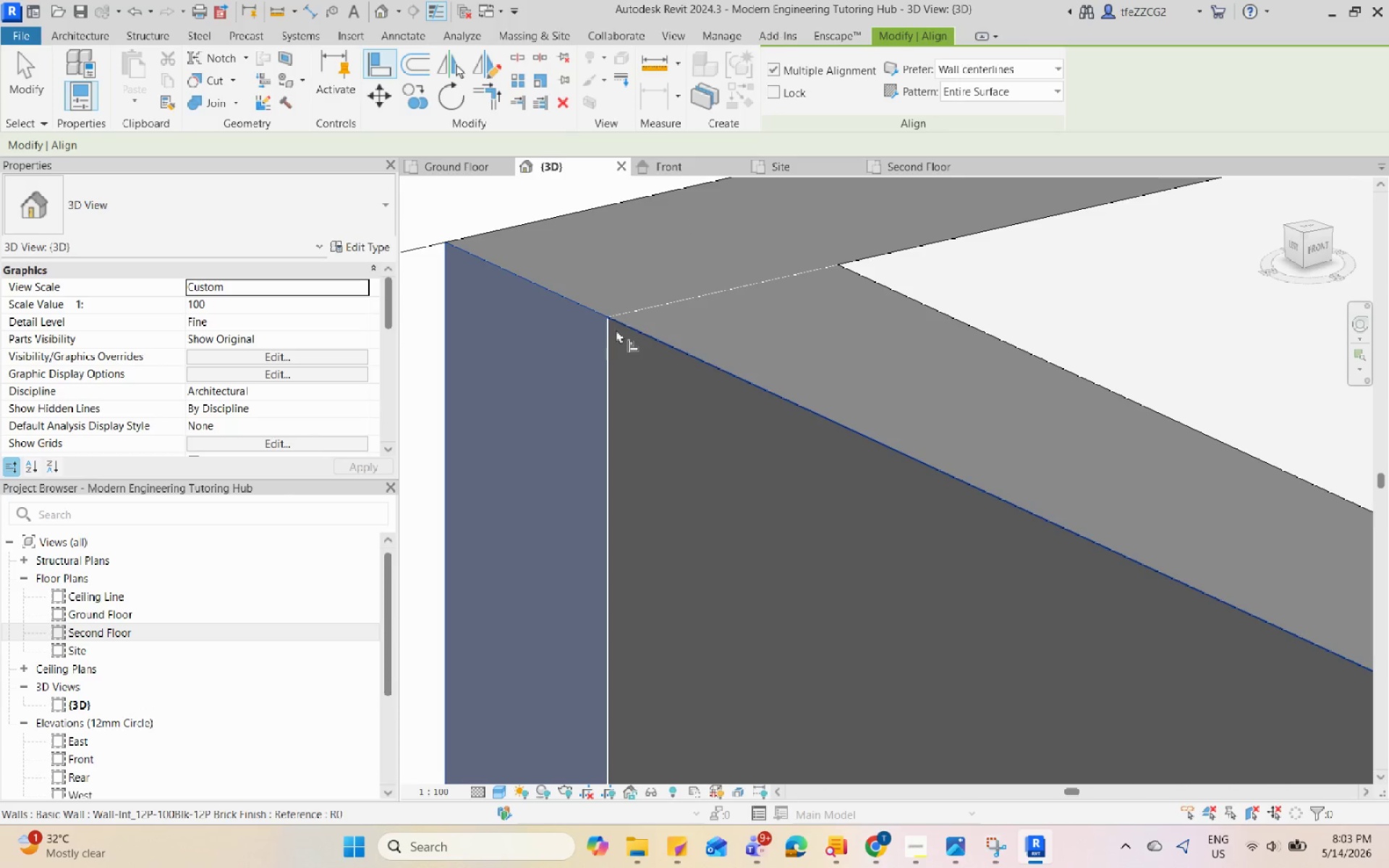 
key(Escape)
type(aq)
 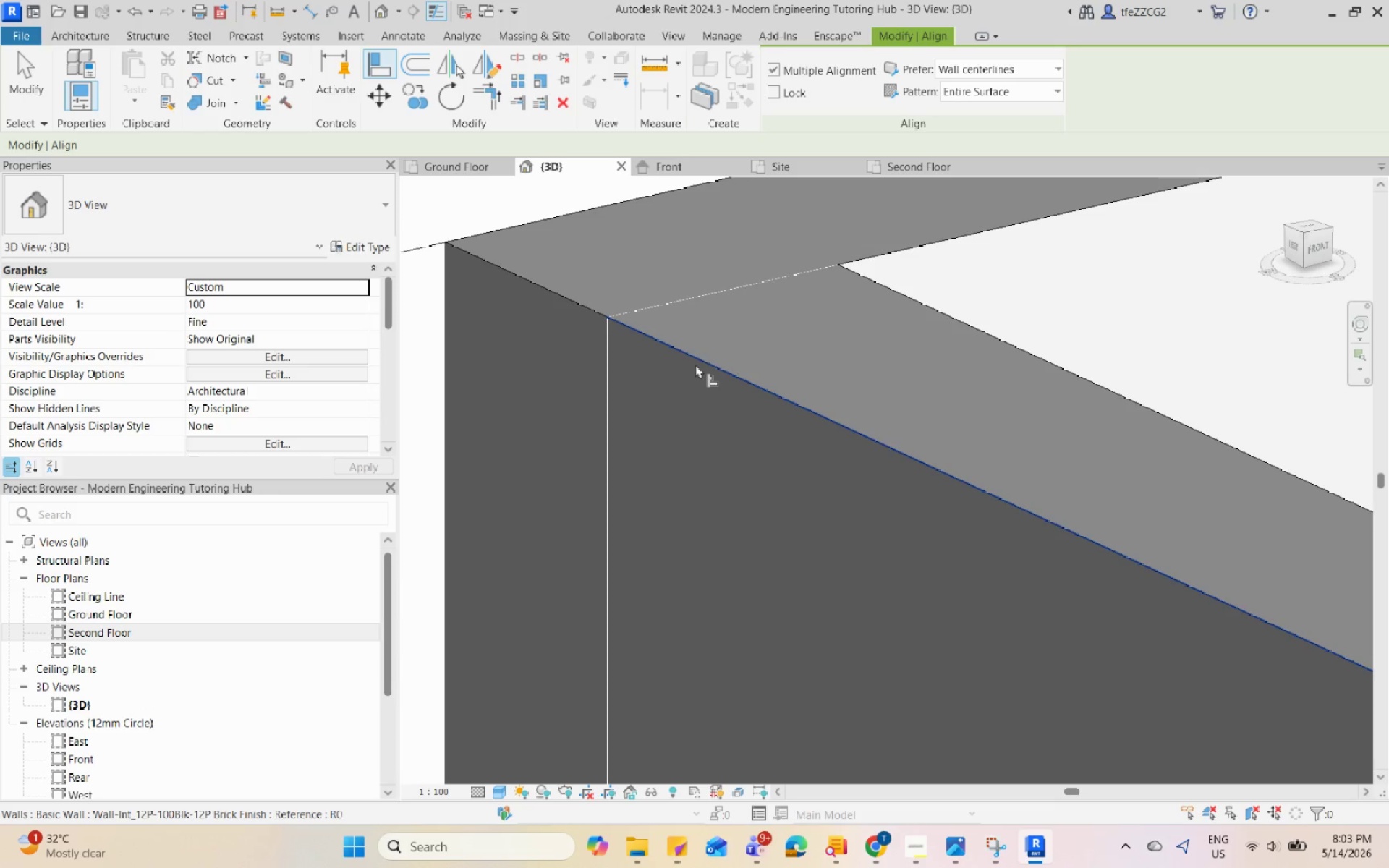 
left_click([695, 364])
 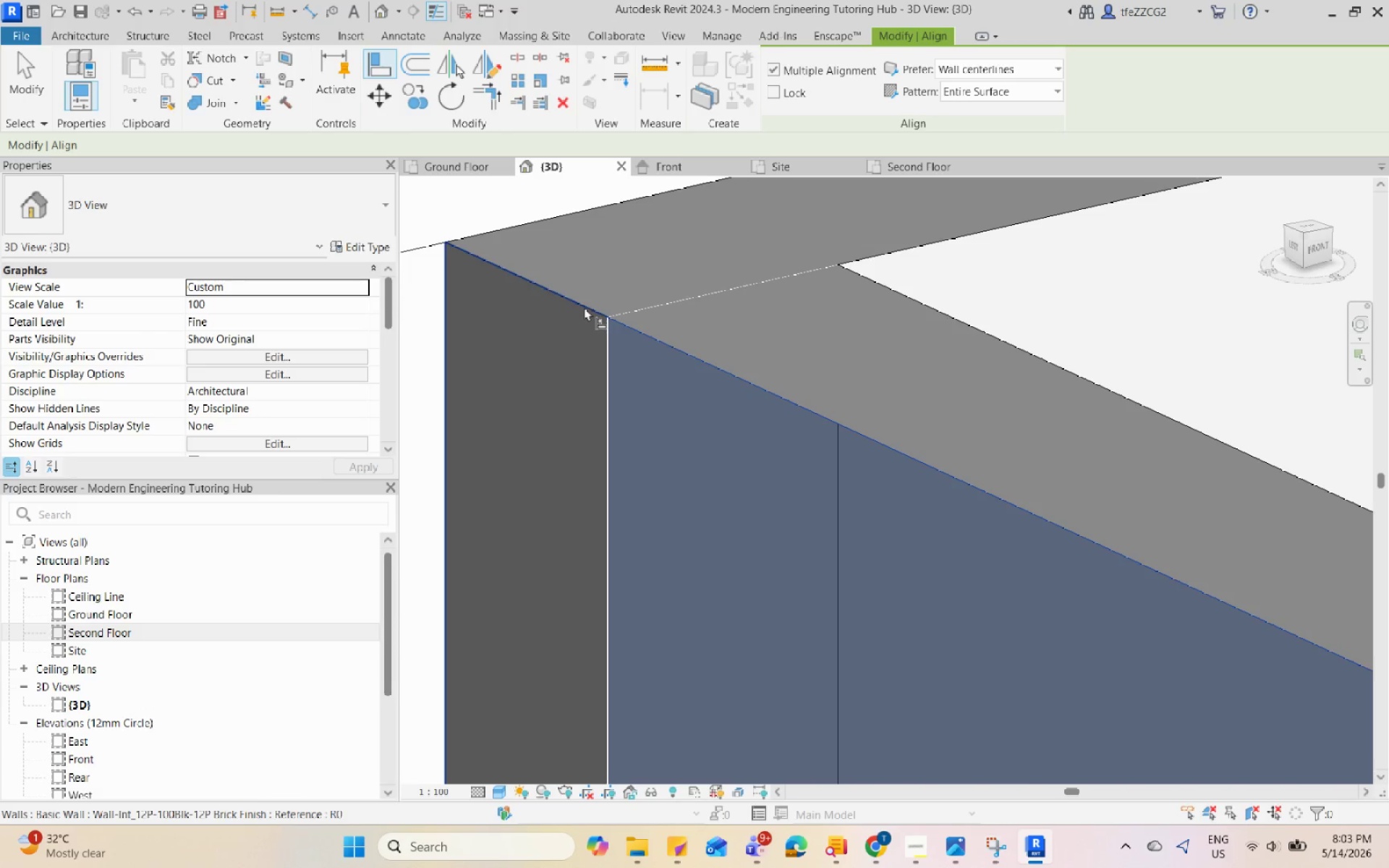 
left_click([584, 307])
 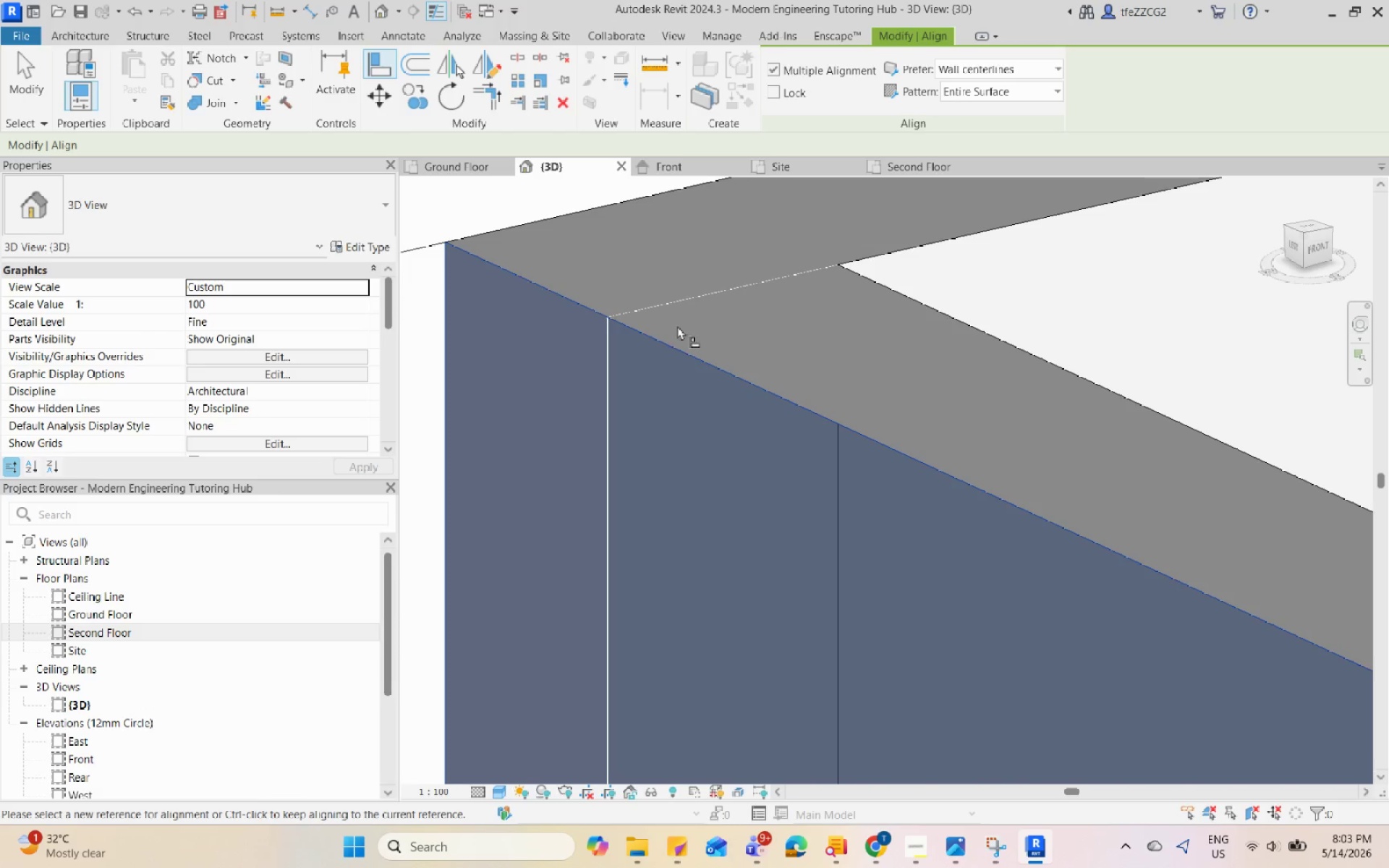 
key(Escape)
 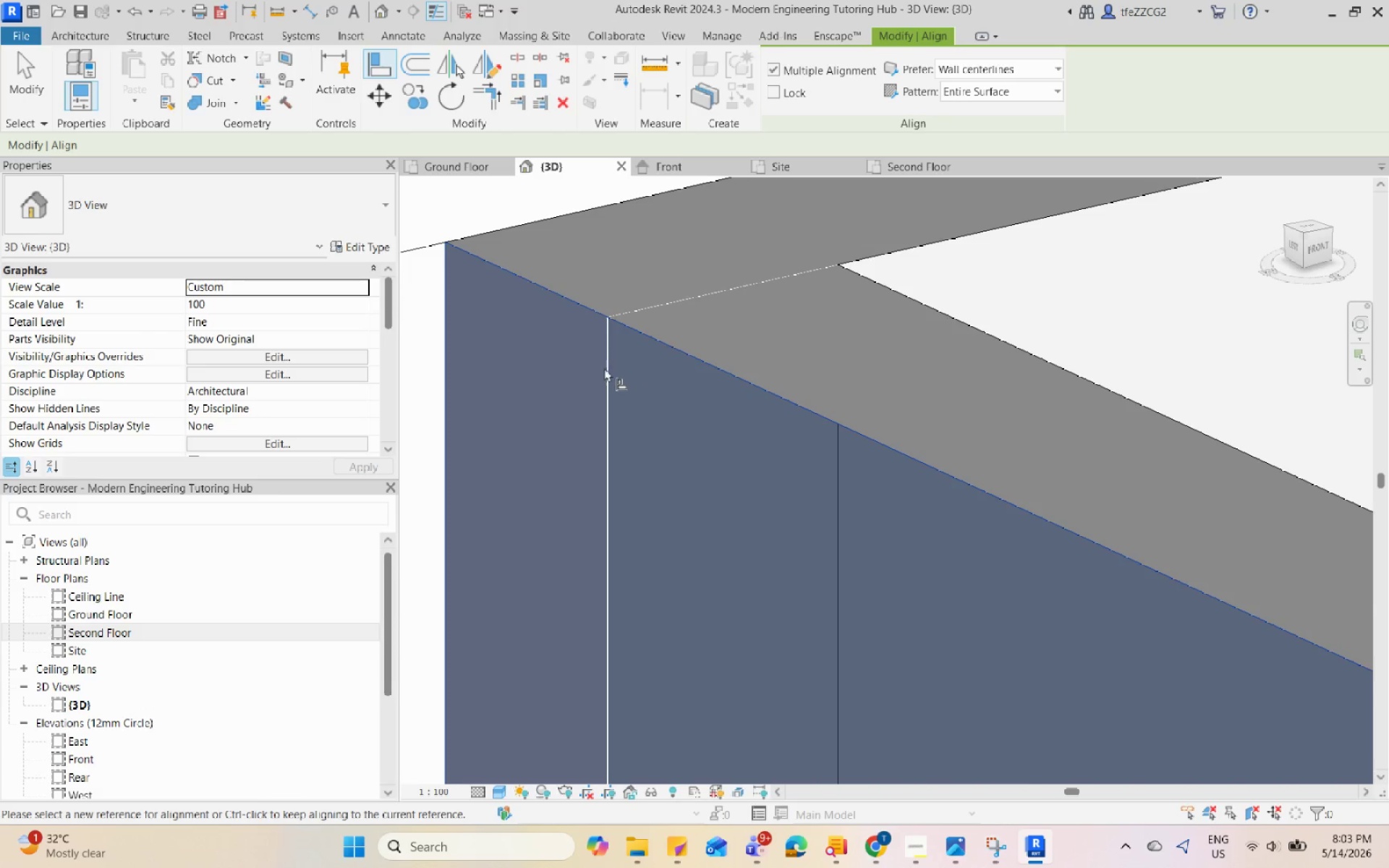 
key(Escape)
 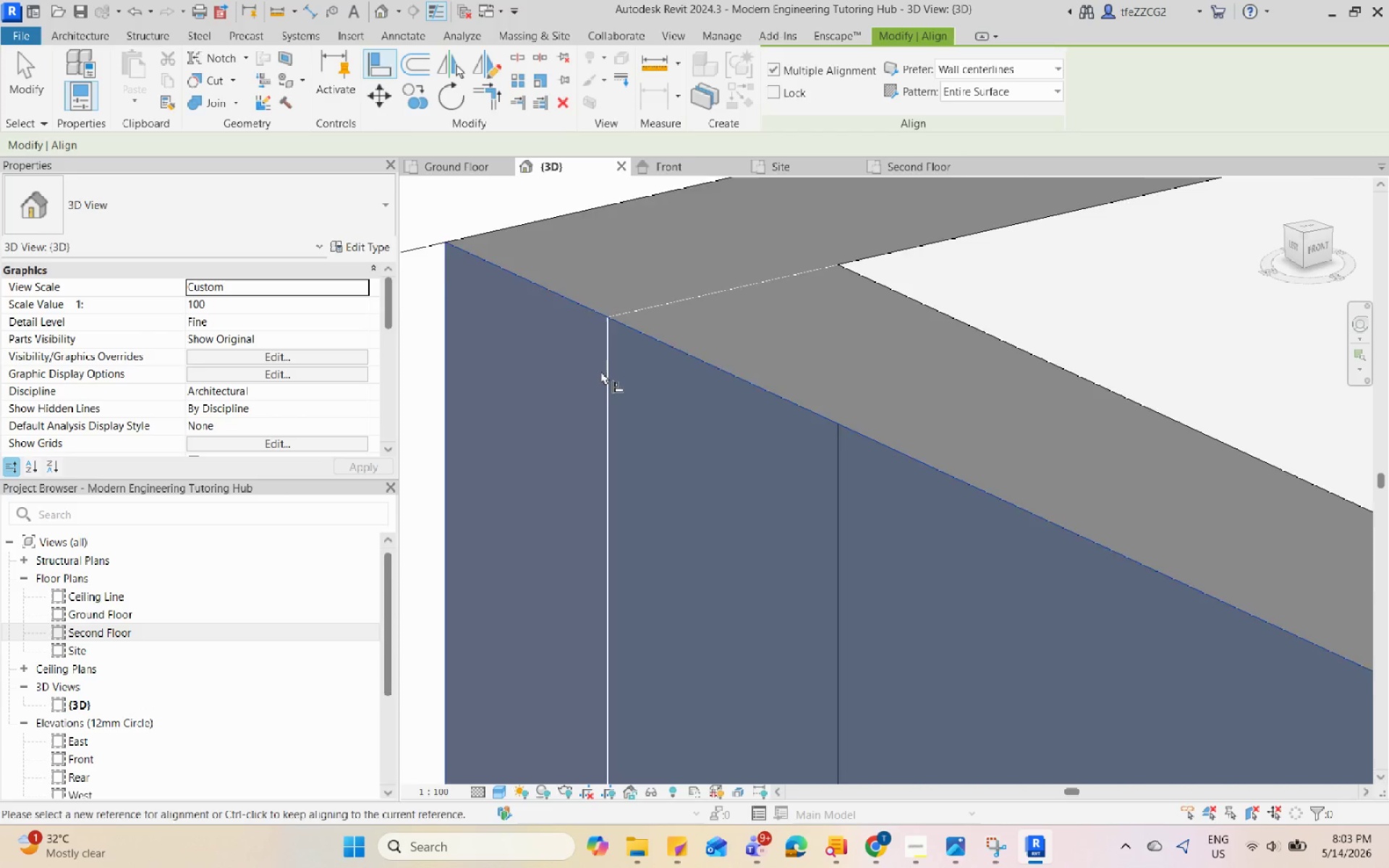 
key(Escape)
 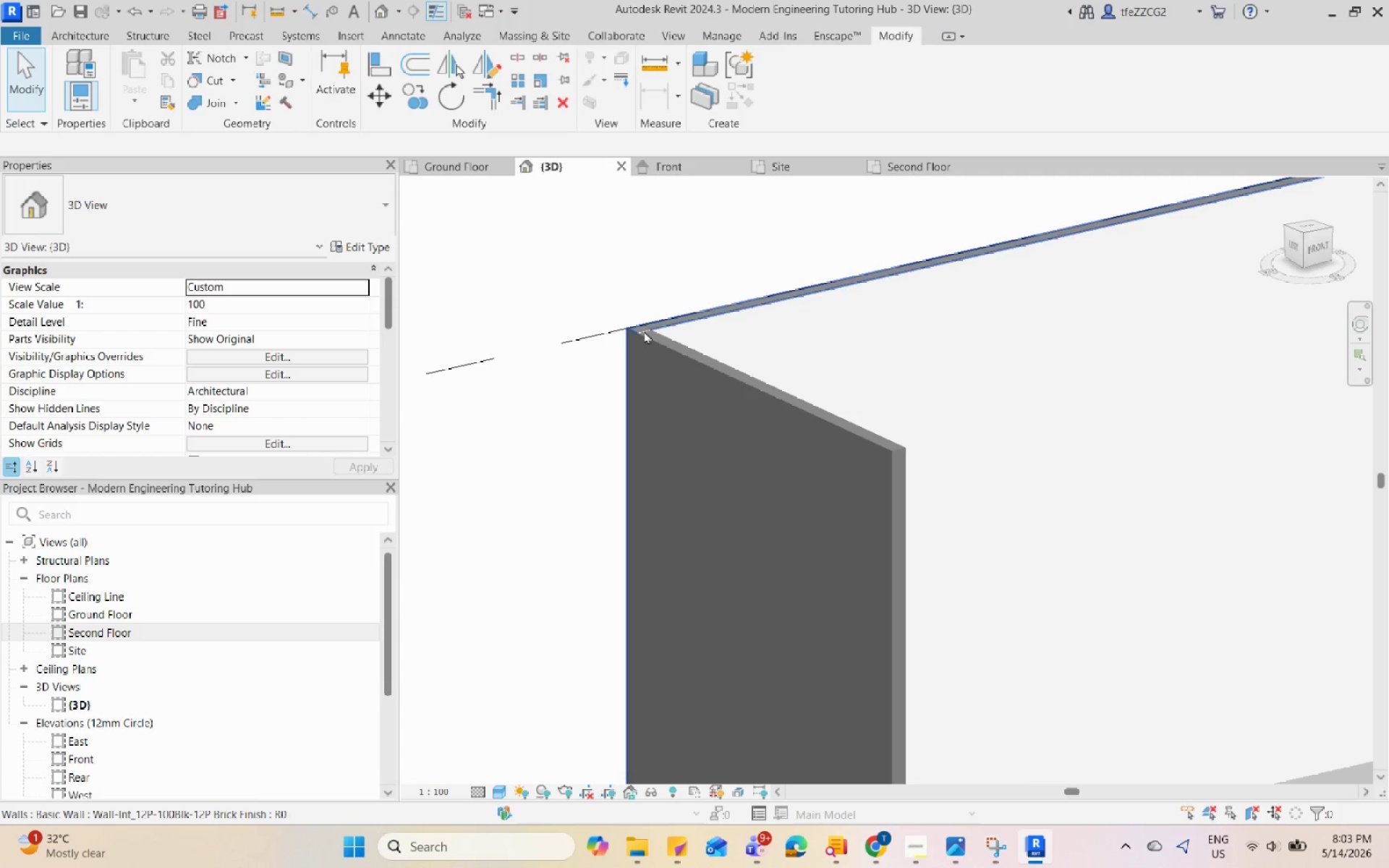 
hold_key(key=ShiftLeft, duration=0.48)
 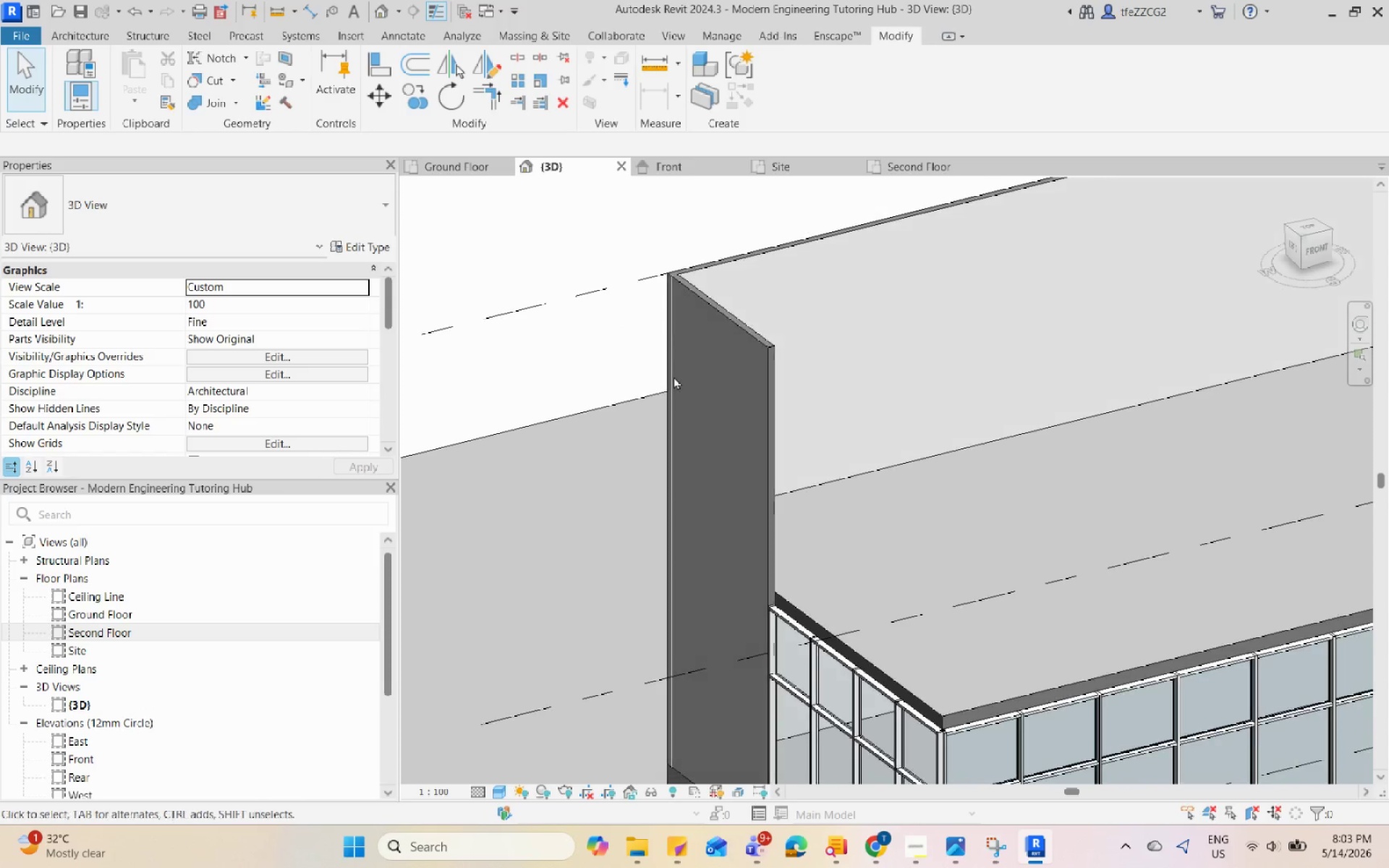 
key(Escape)
 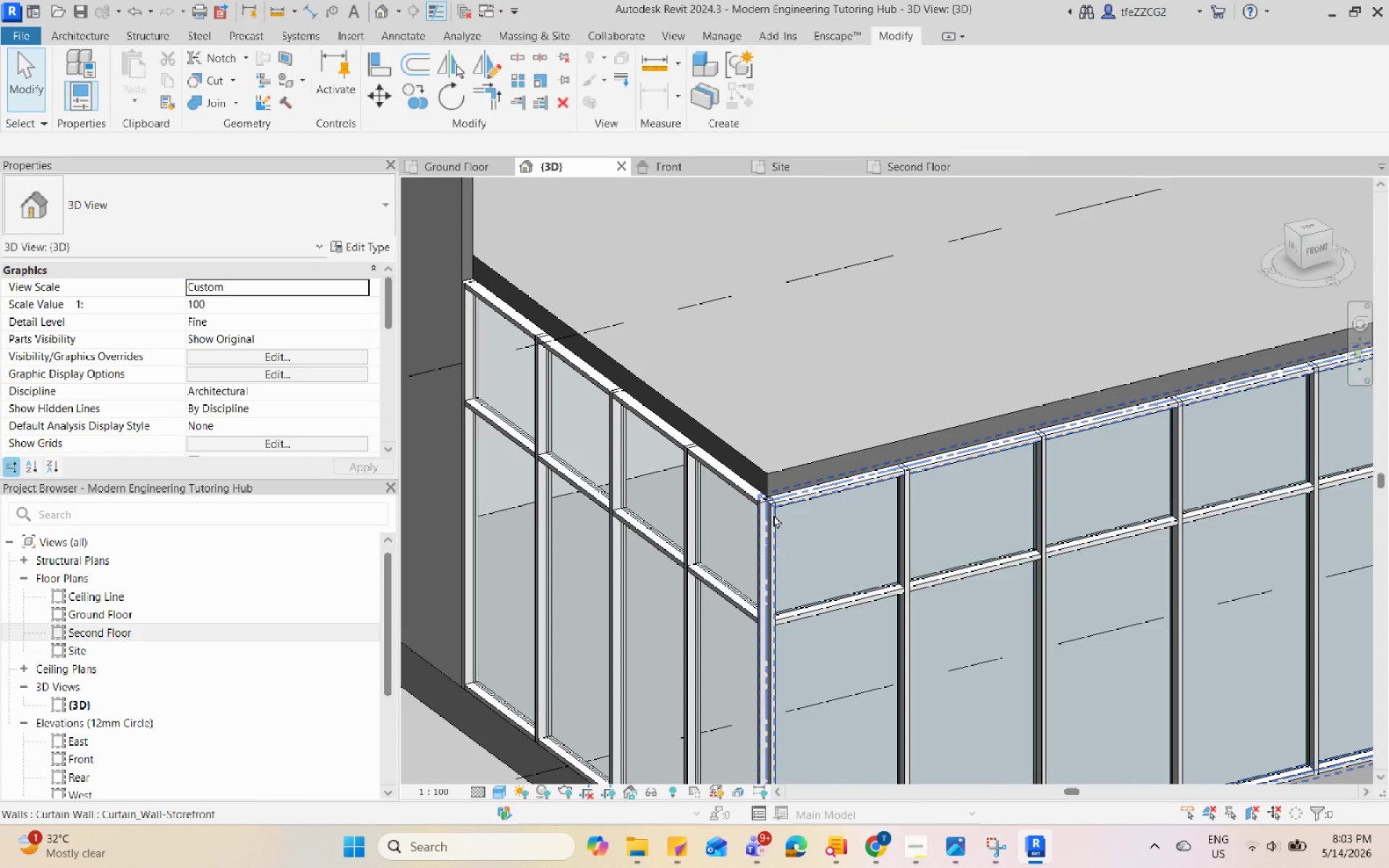 
scroll: coordinate [776, 514], scroll_direction: down, amount: 21.0
 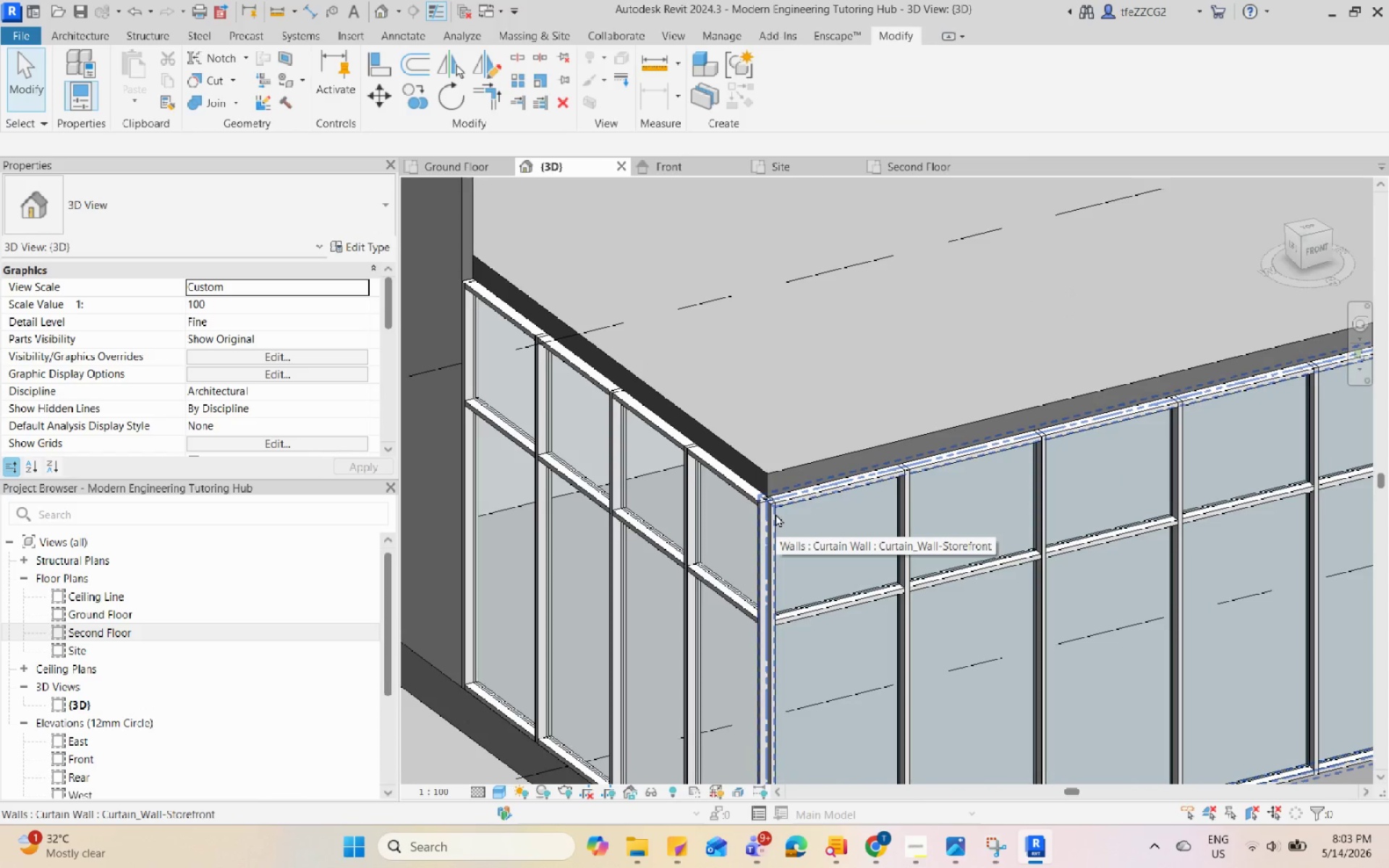 
left_click([709, 480])
 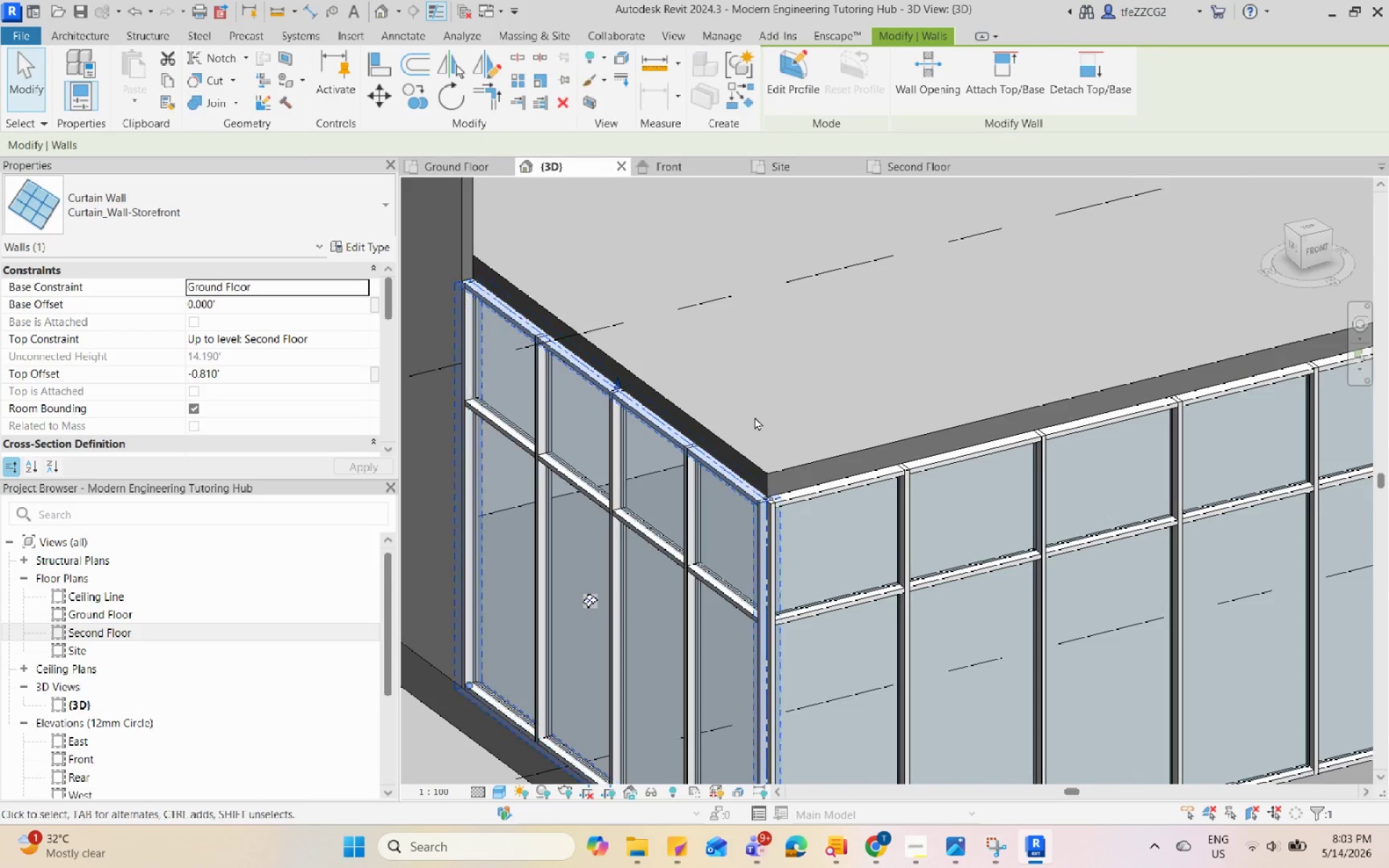 
scroll: coordinate [755, 417], scroll_direction: down, amount: 5.0
 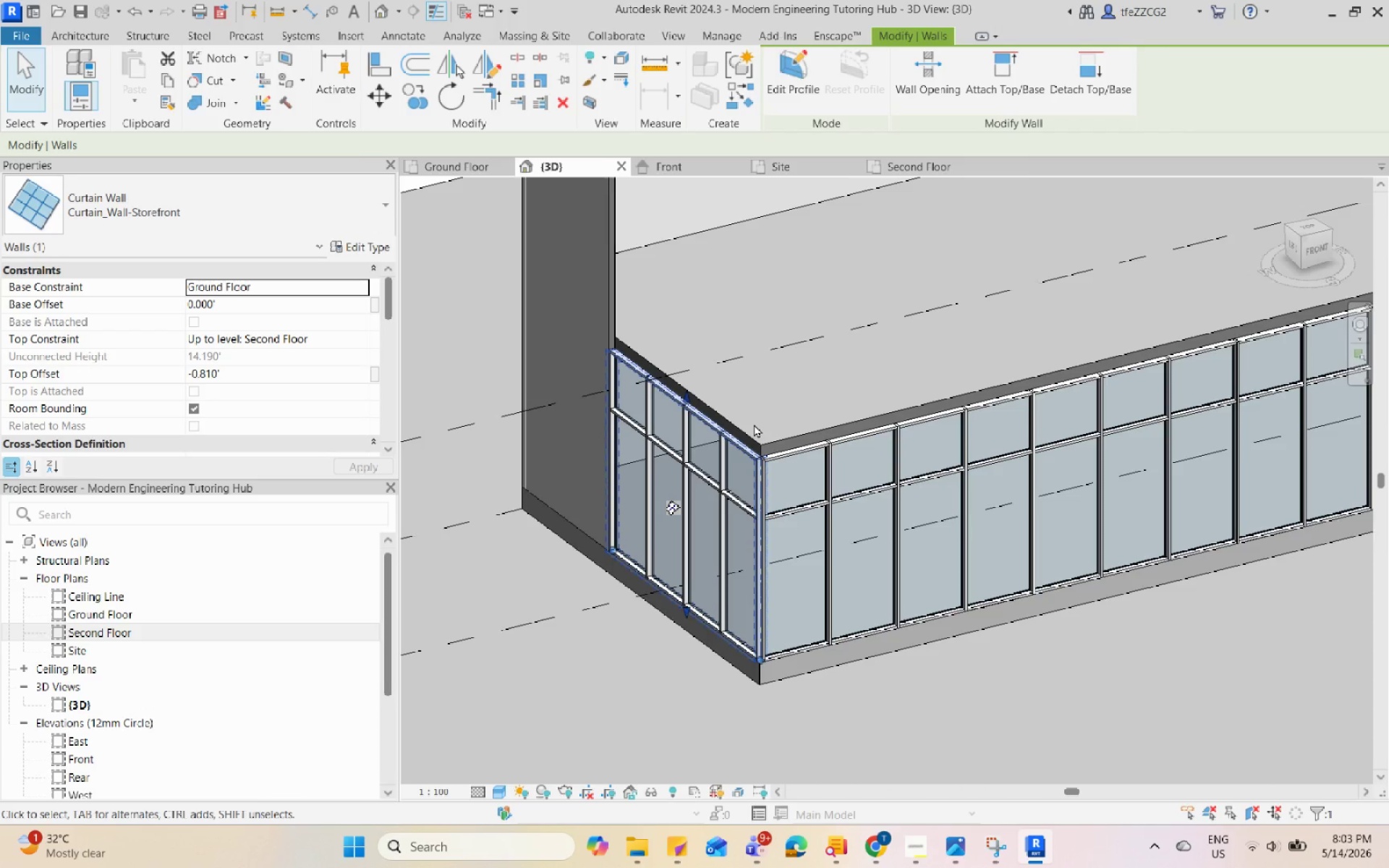 
key(Escape)
 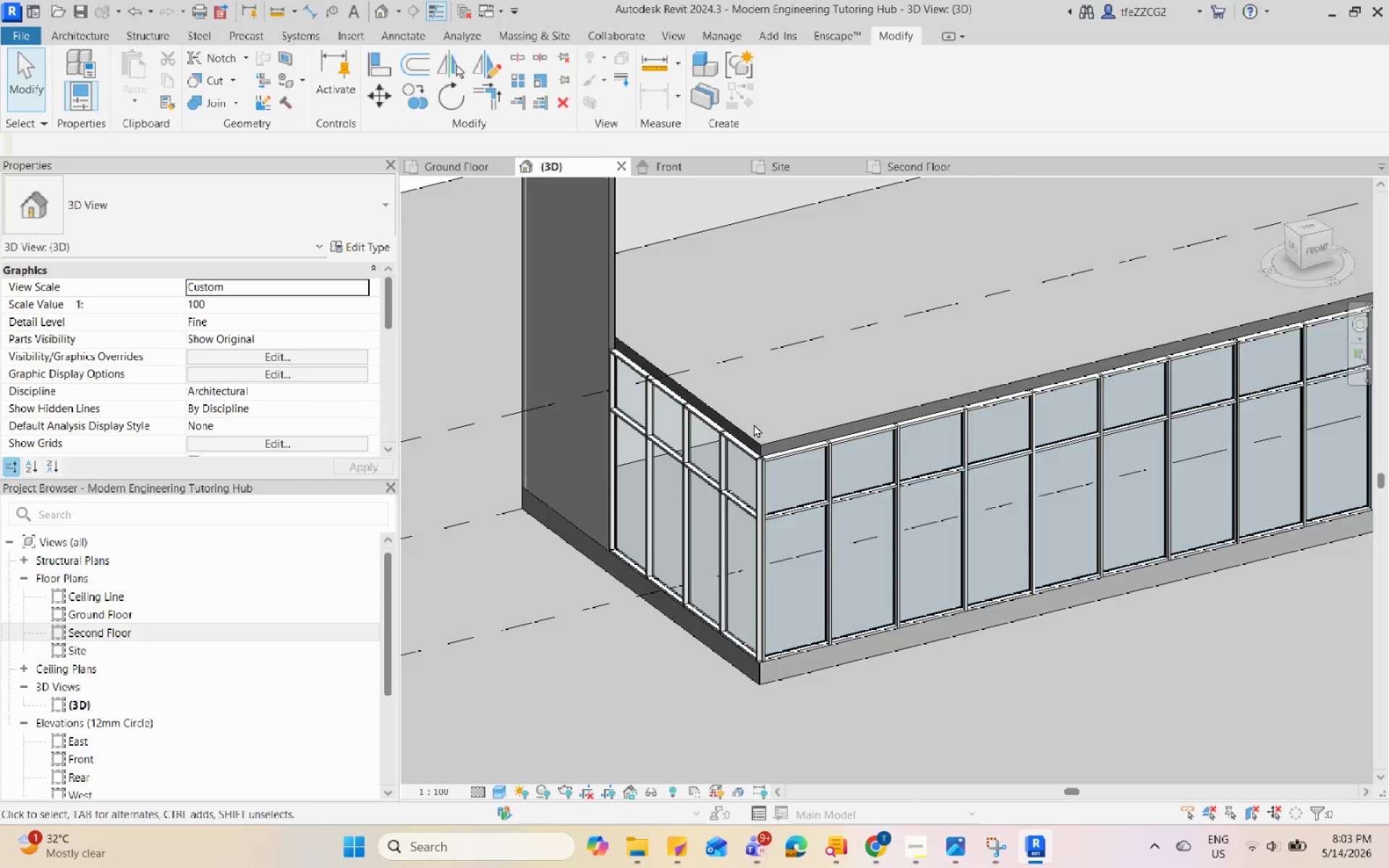 
scroll: coordinate [754, 425], scroll_direction: down, amount: 1.0
 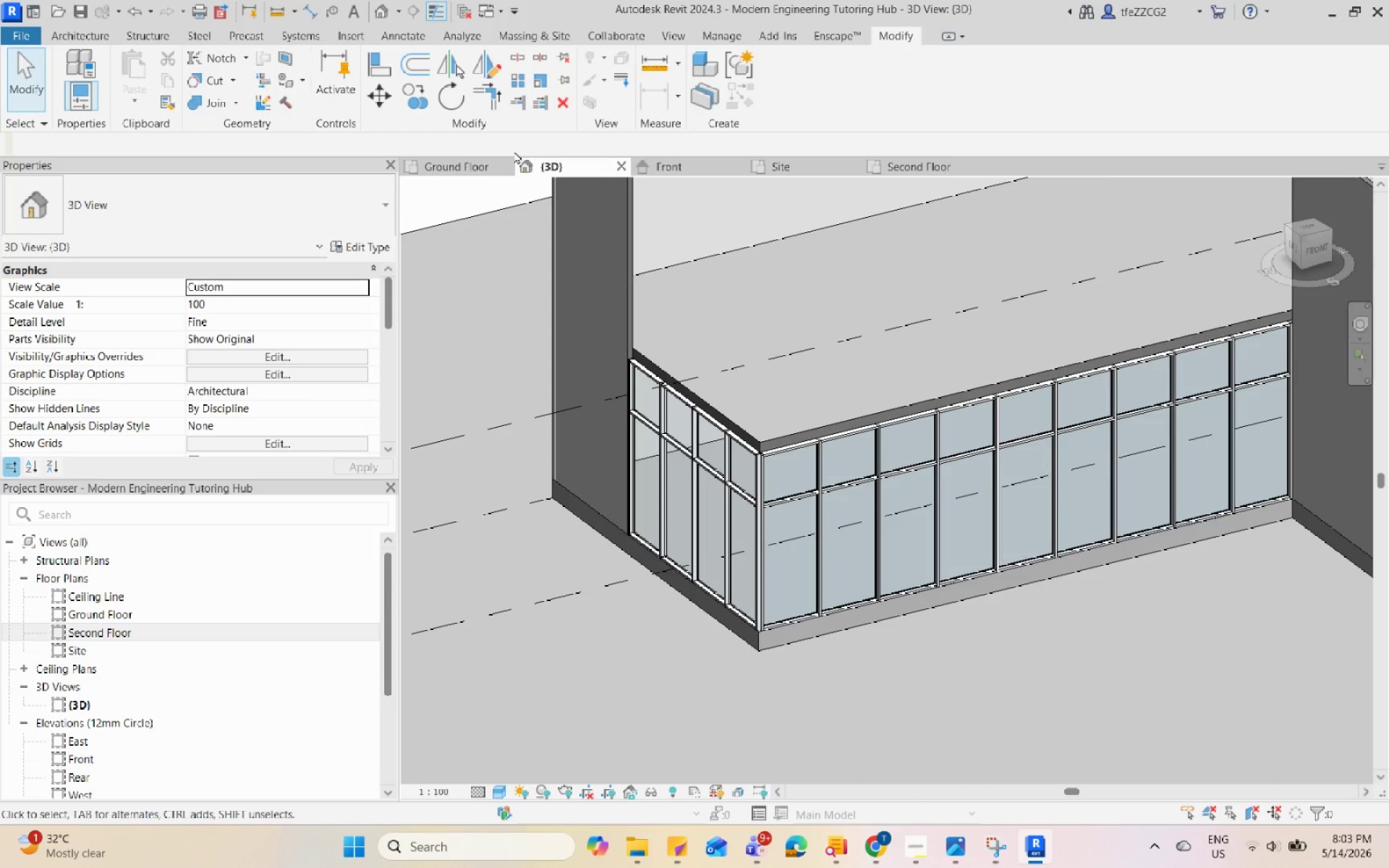 
double_click([474, 167])
 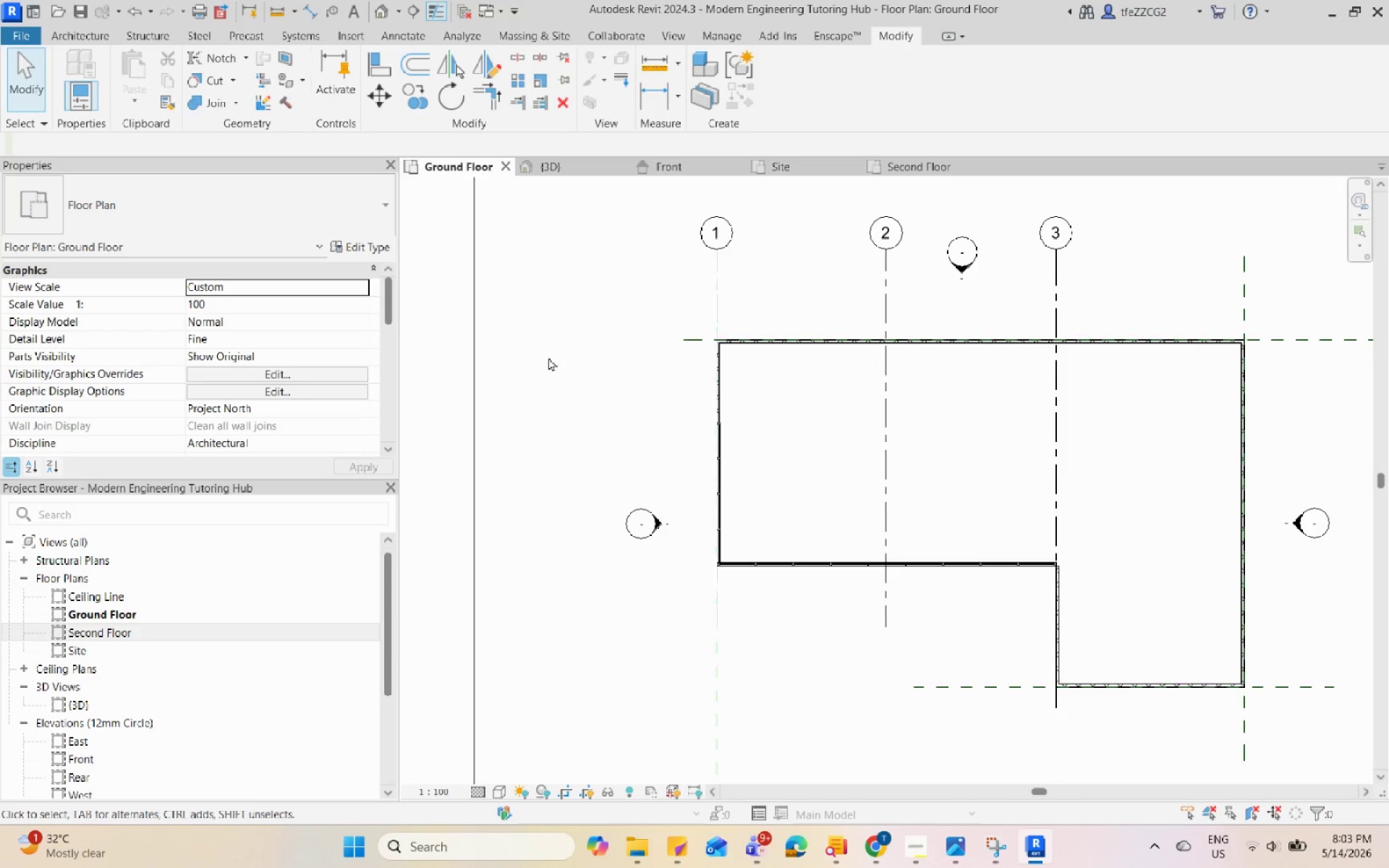 
scroll: coordinate [558, 464], scroll_direction: up, amount: 3.0
 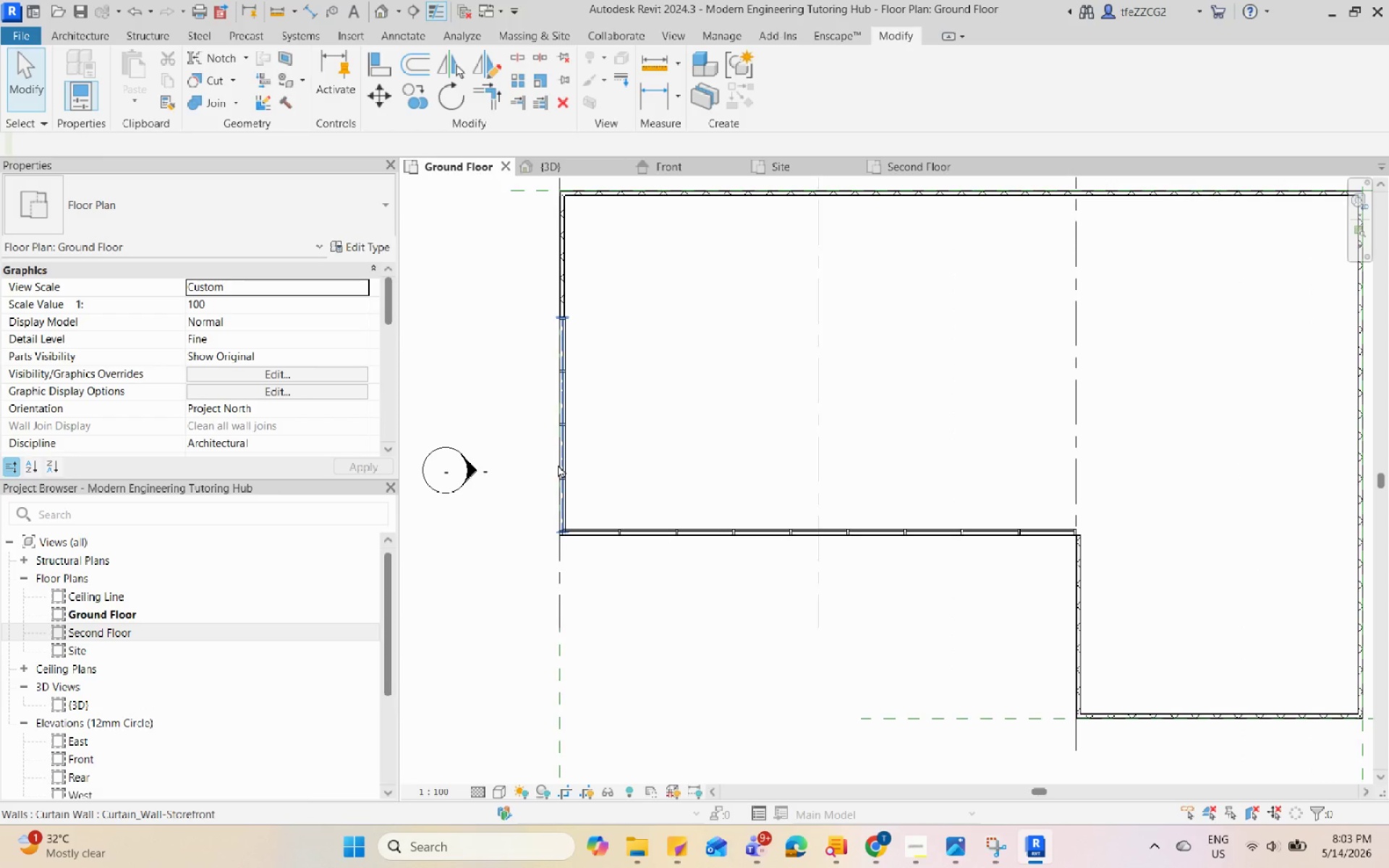 
scroll: coordinate [563, 470], scroll_direction: down, amount: 3.0
 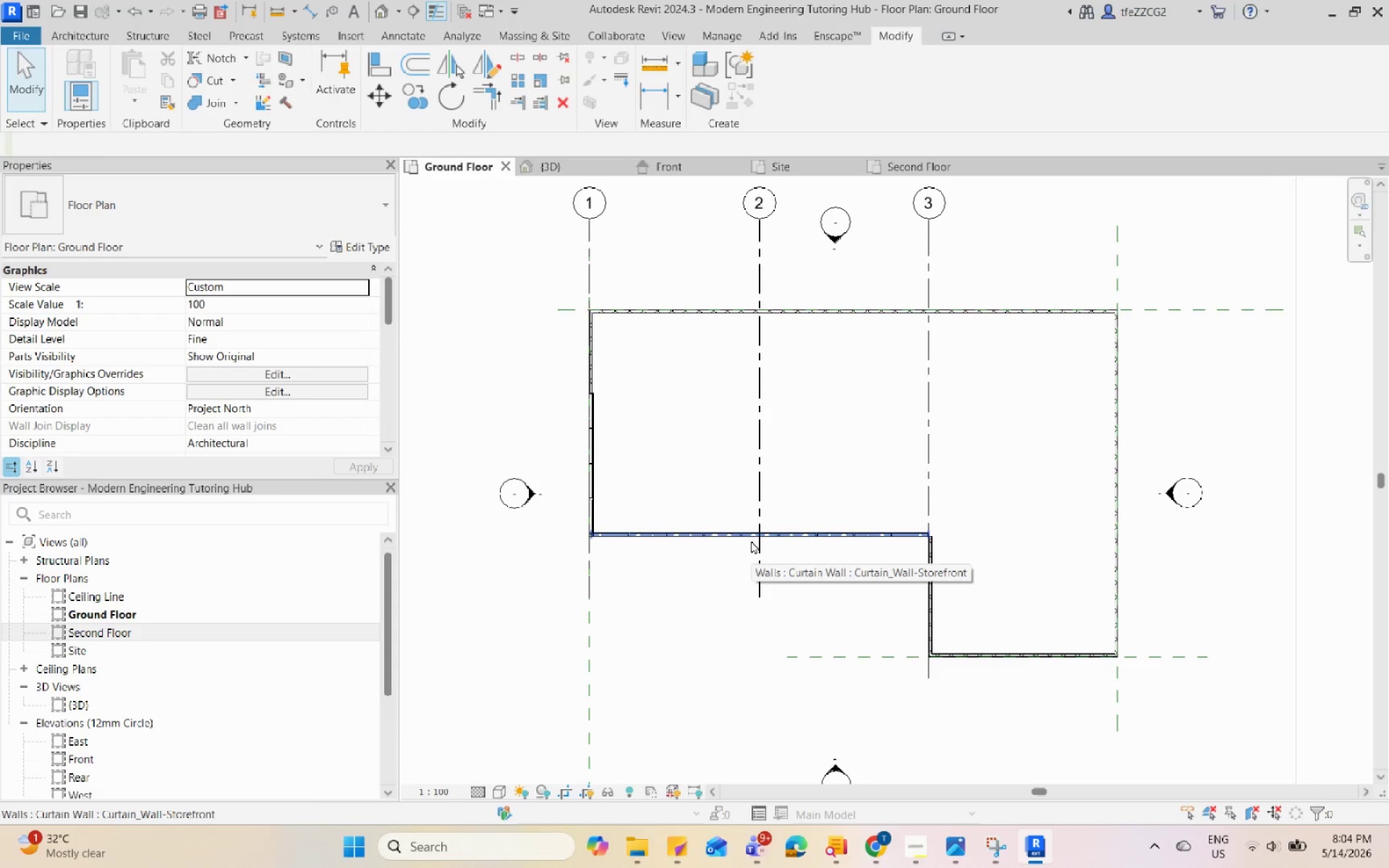 
wait(6.42)
 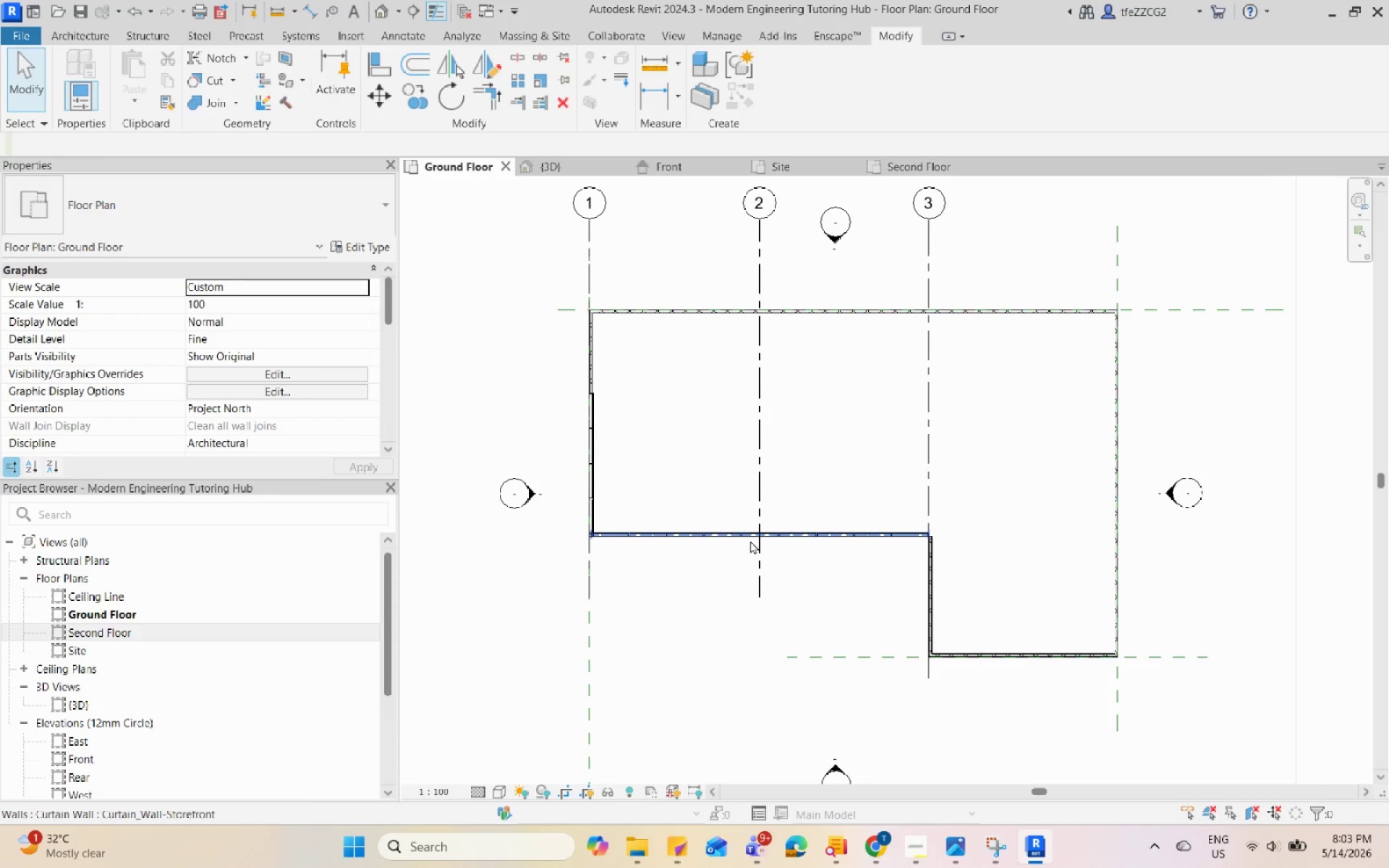 
left_click([556, 172])
 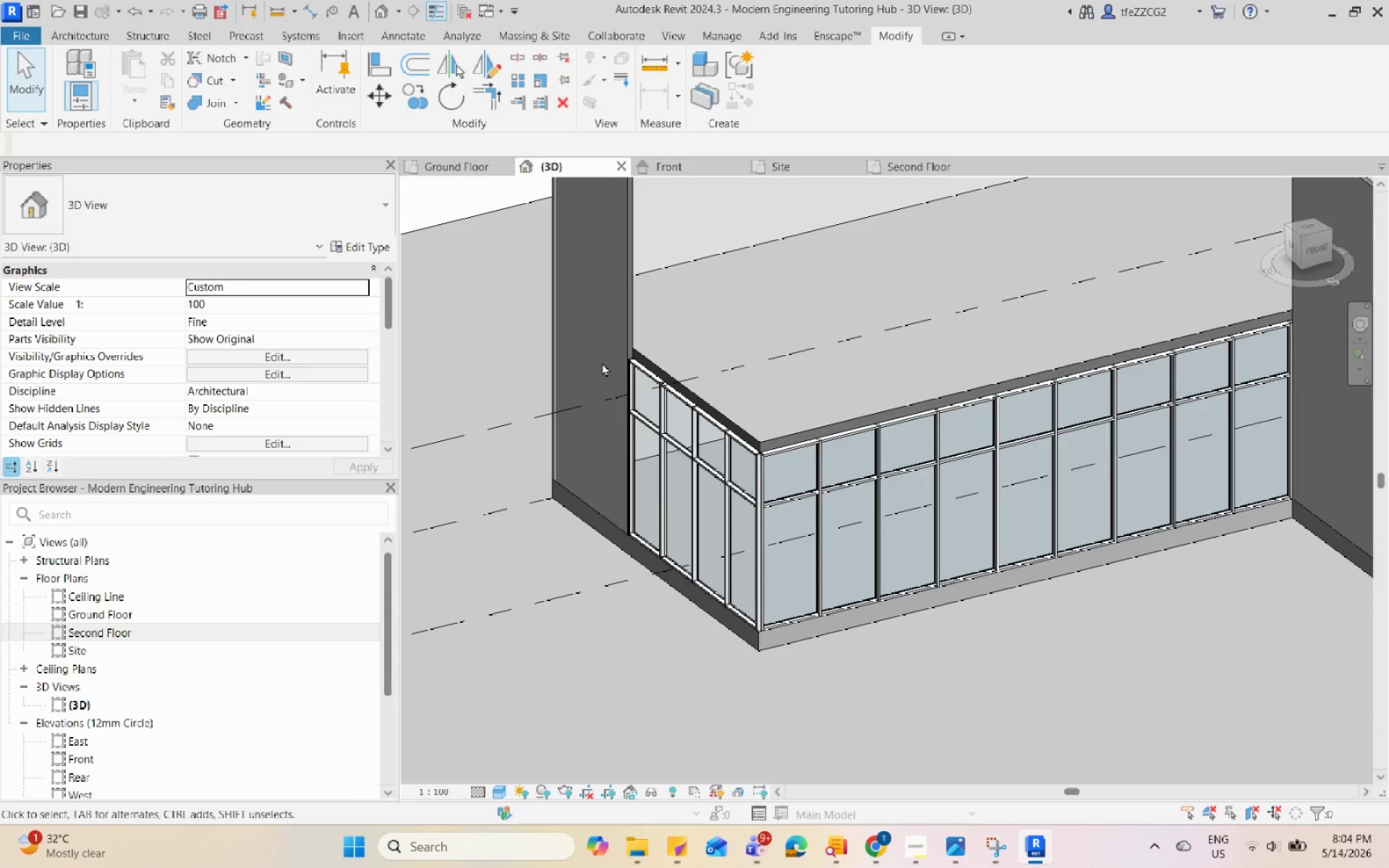 
hold_key(key=ShiftLeft, duration=1.0)
 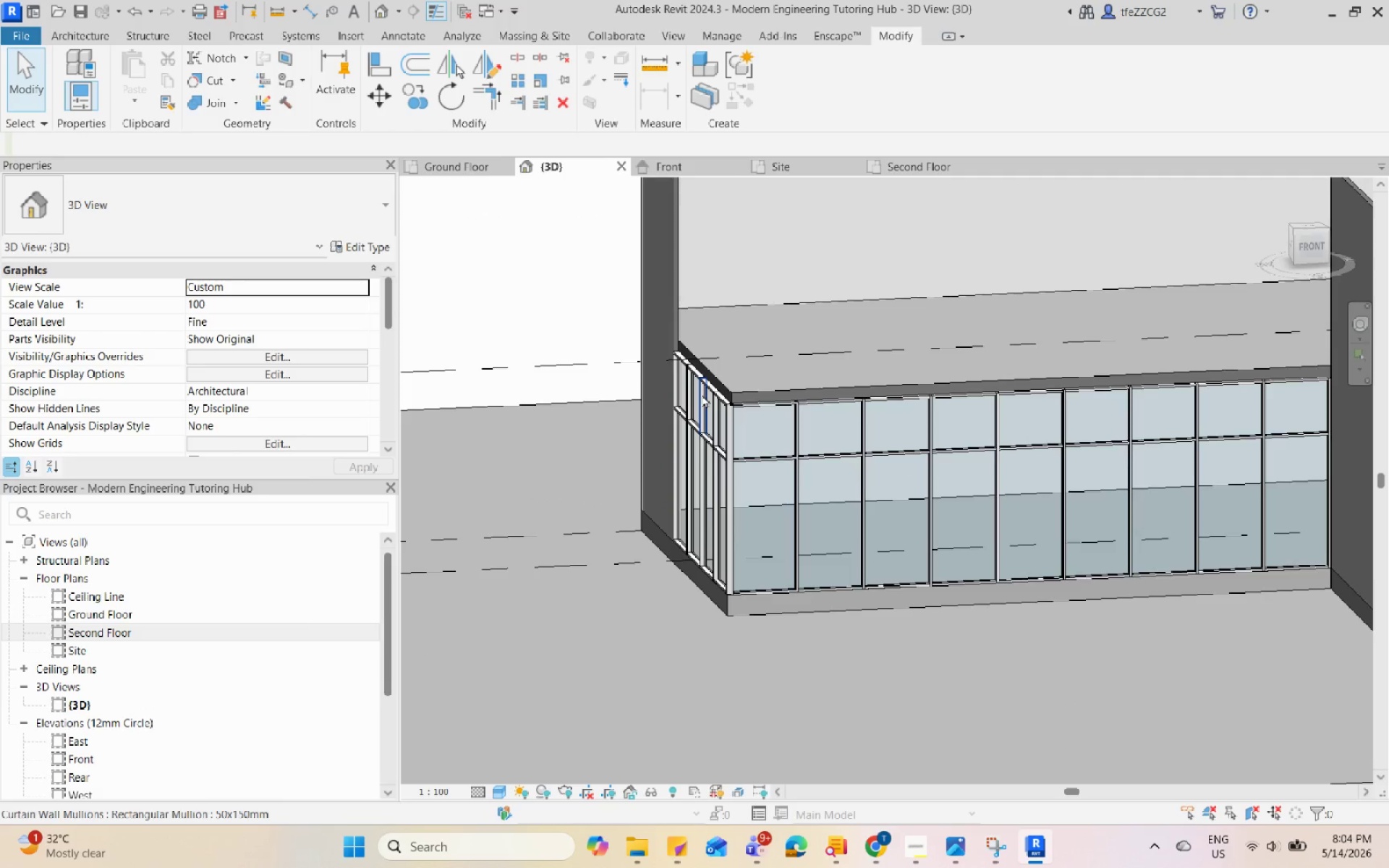 
scroll: coordinate [607, 409], scroll_direction: down, amount: 3.0
 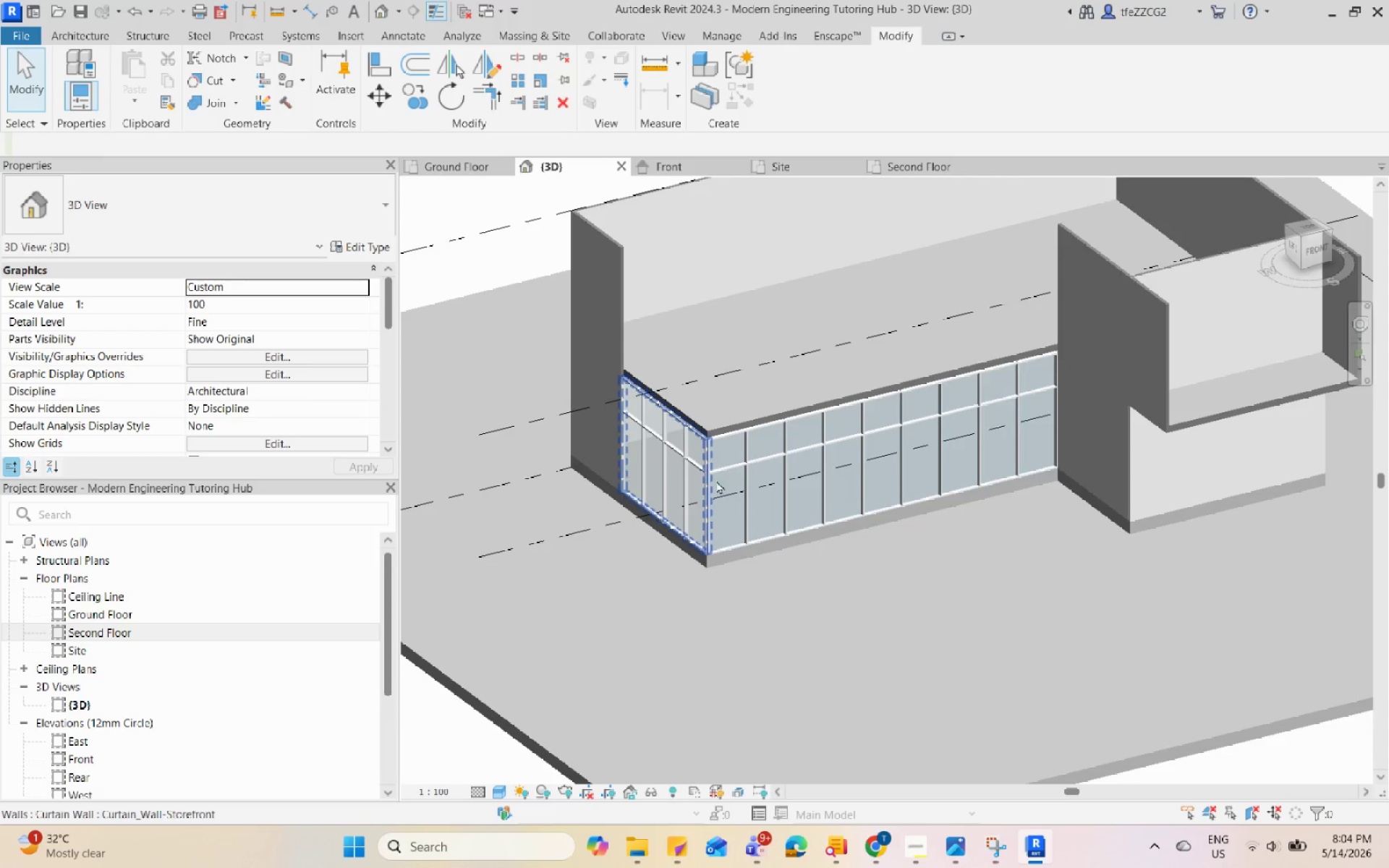 
scroll: coordinate [687, 406], scroll_direction: up, amount: 4.0
 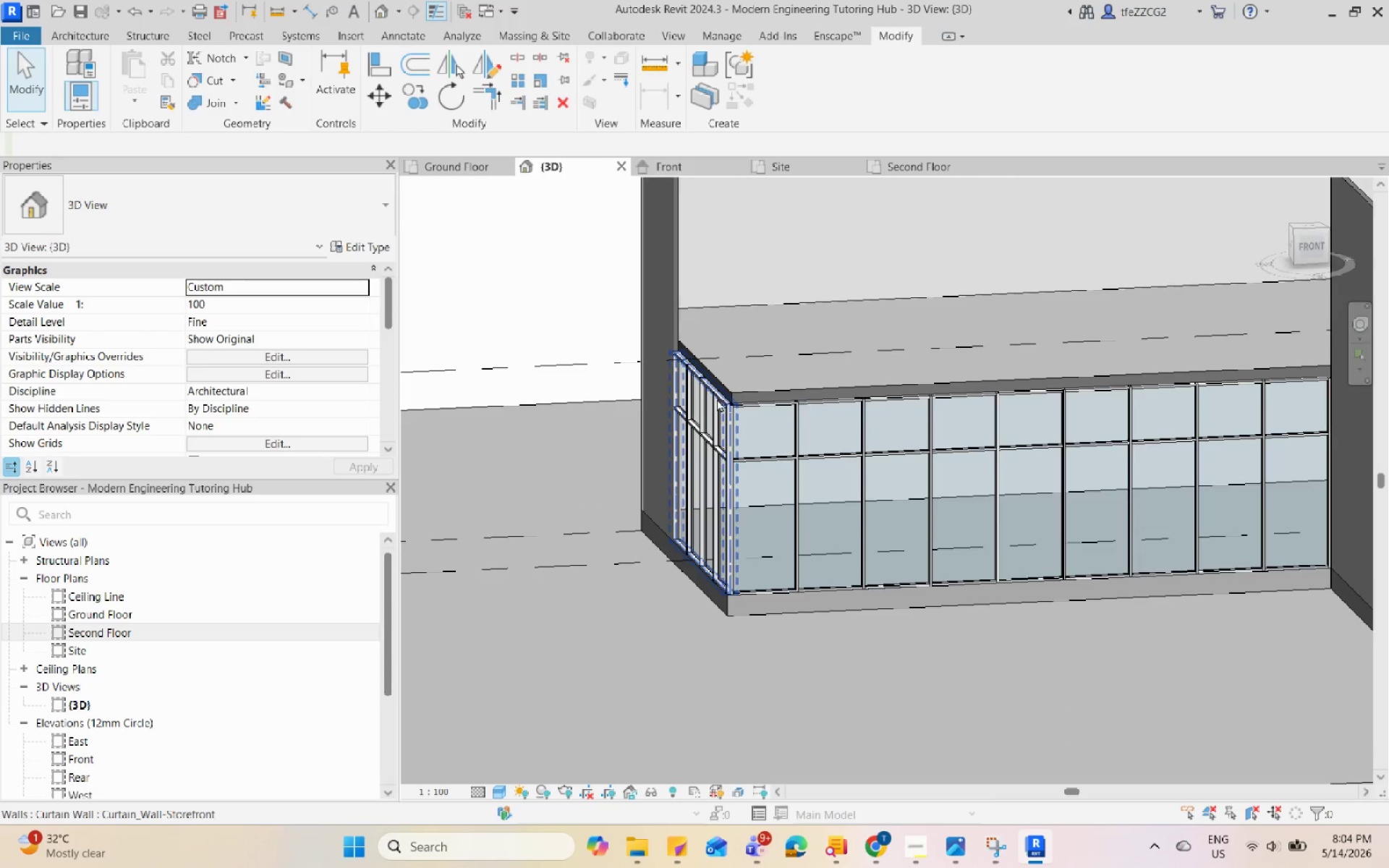 
left_click([717, 399])
 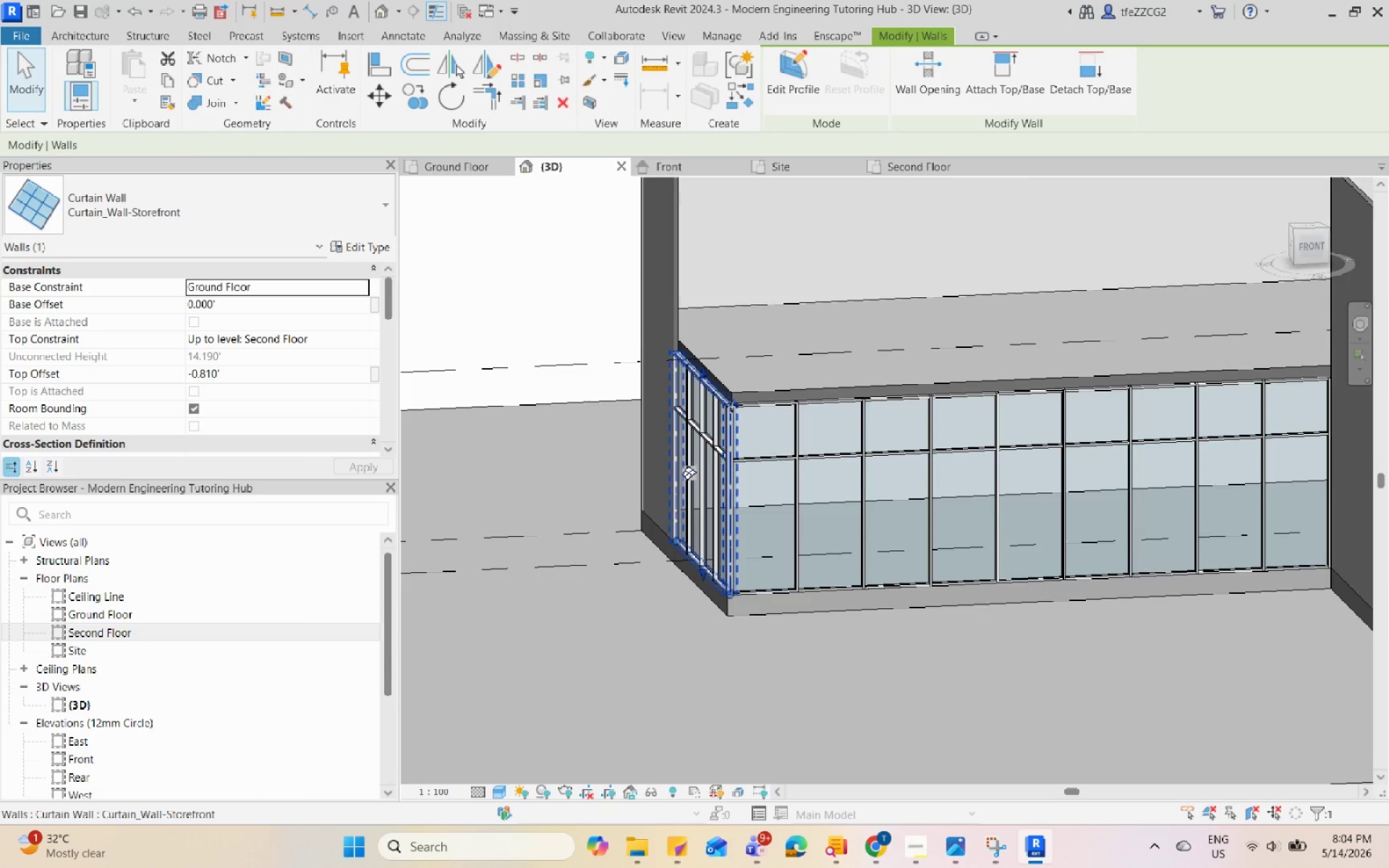 
scroll: coordinate [736, 450], scroll_direction: down, amount: 5.0
 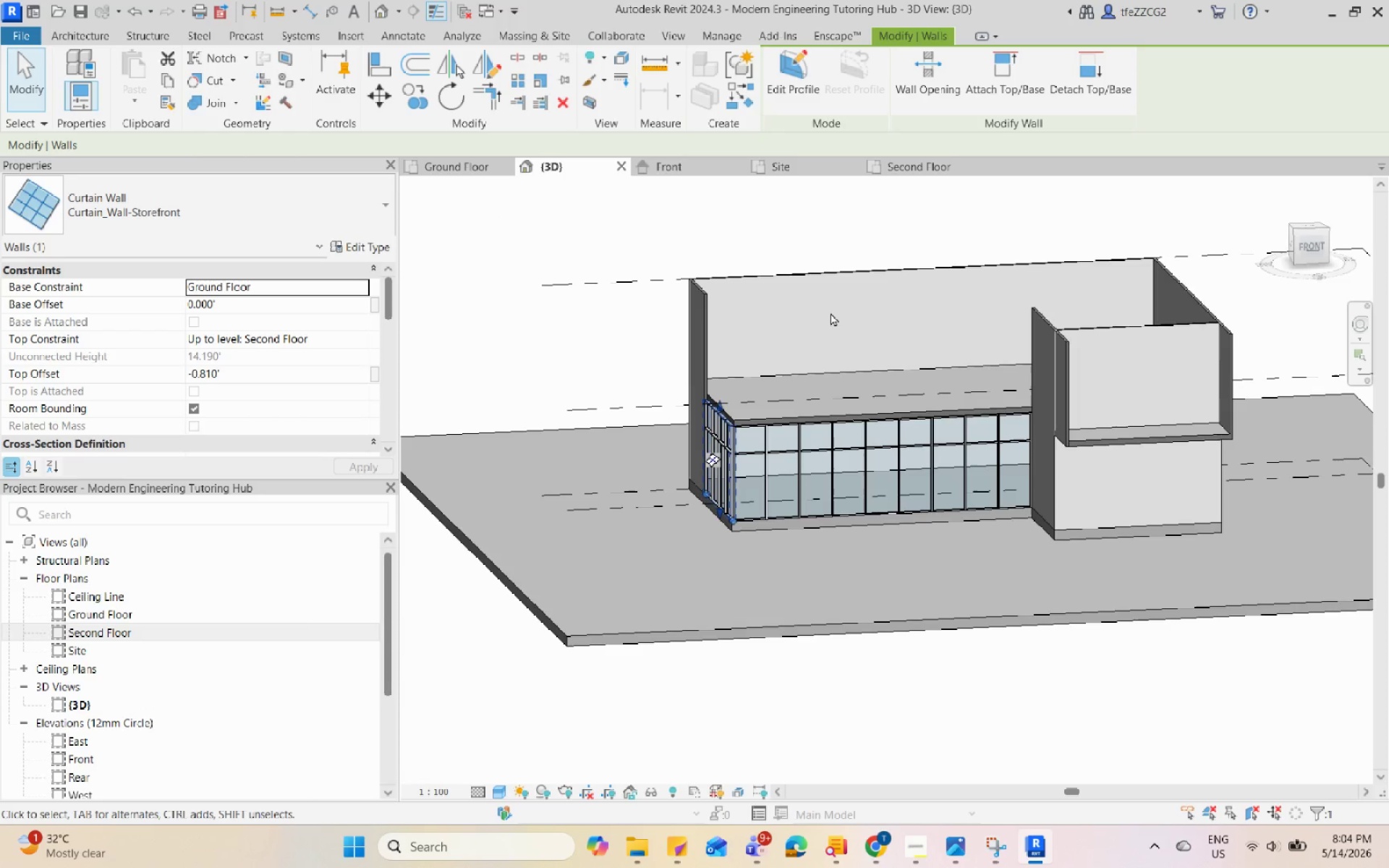 
key(Escape)
 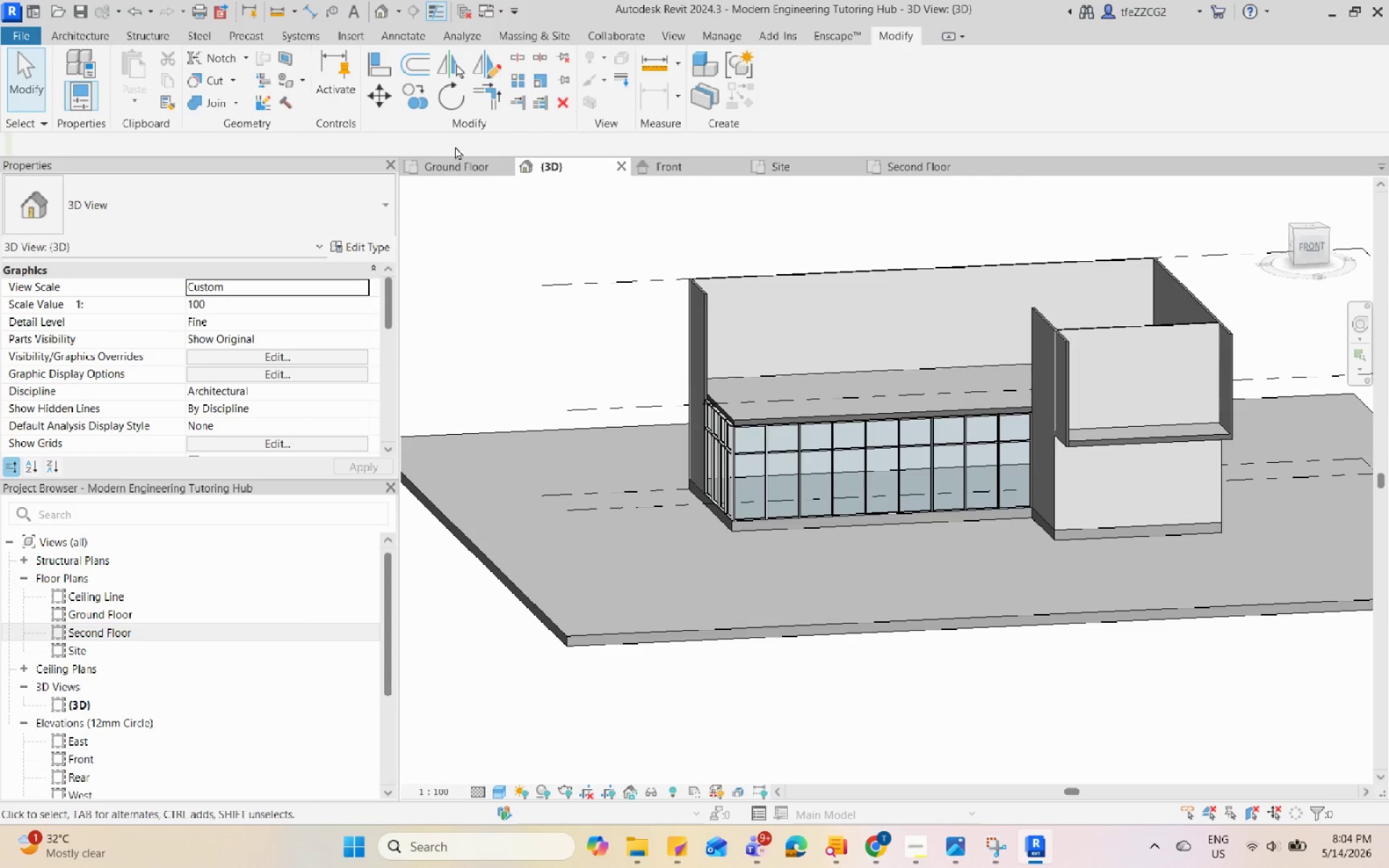 
left_click([719, 464])
 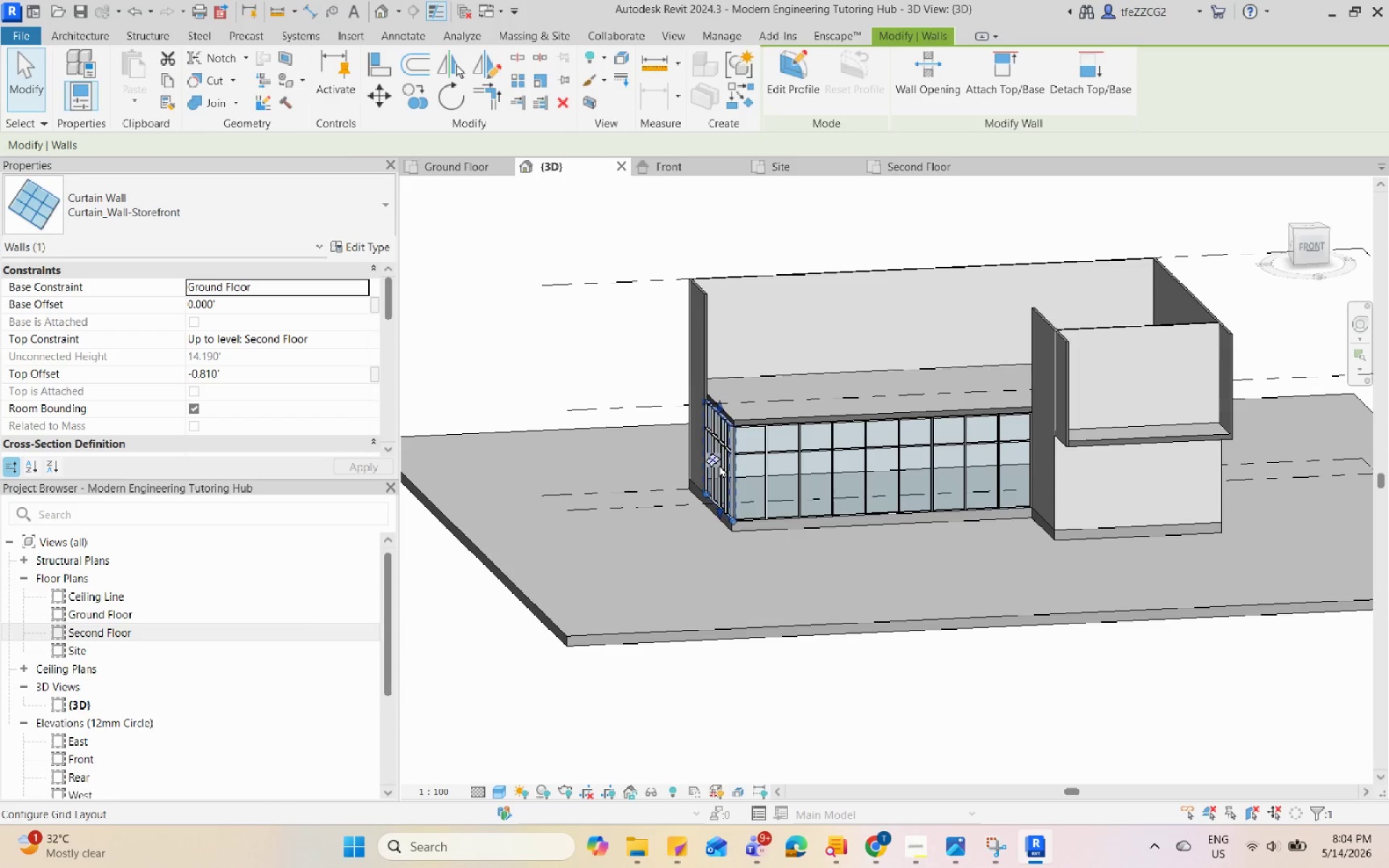 
type(cs)
 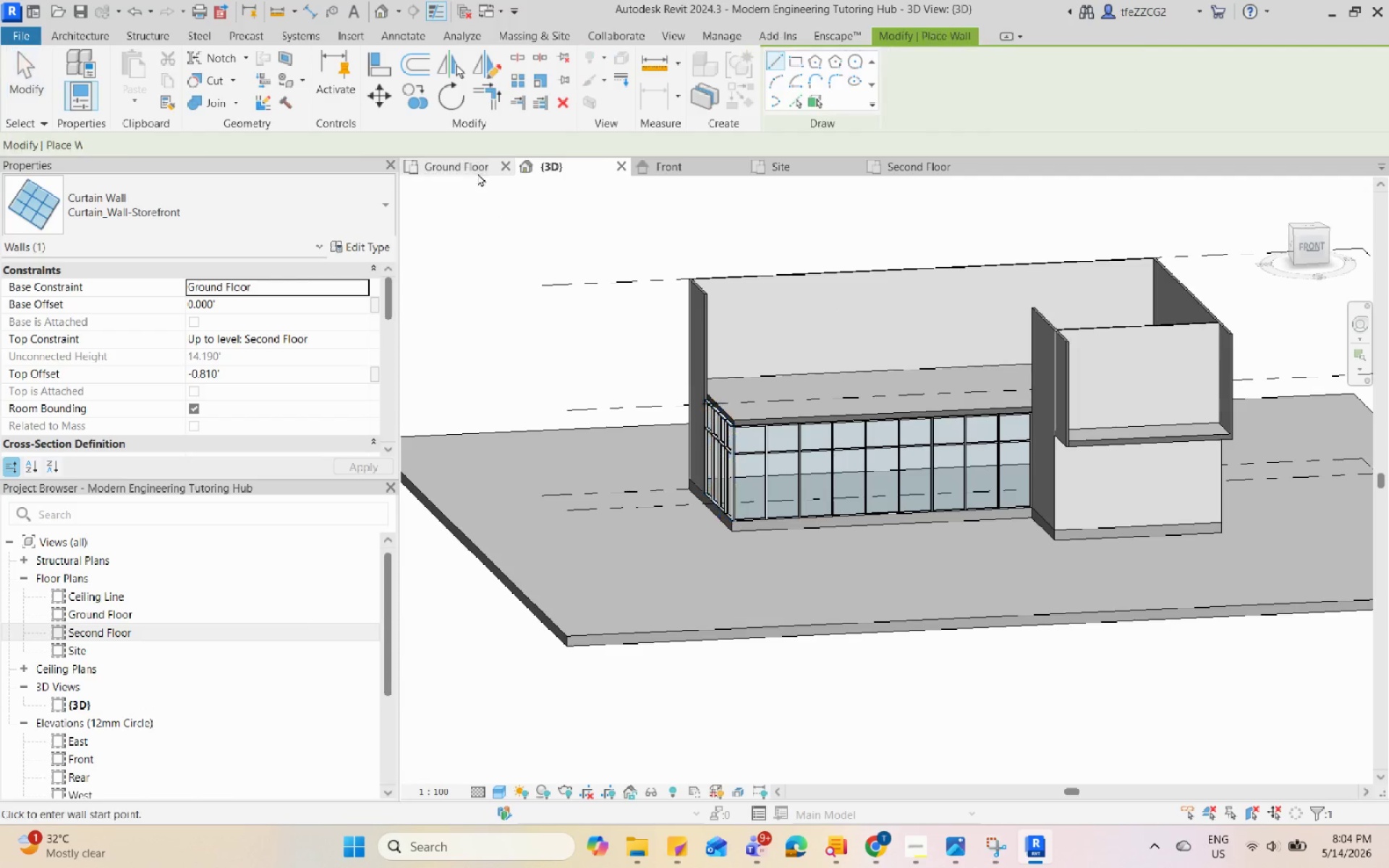 
left_click([475, 170])
 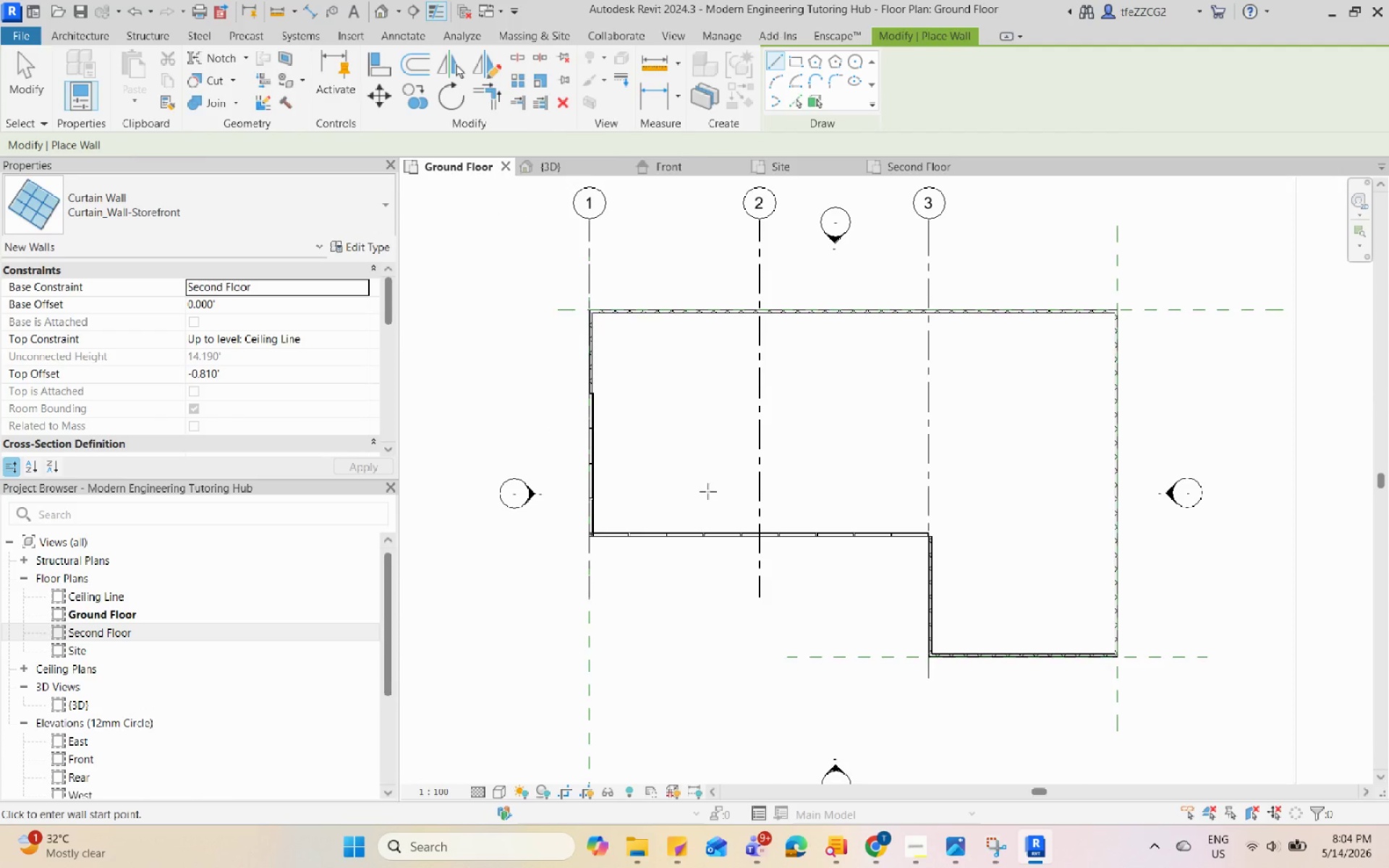 
key(Escape)
 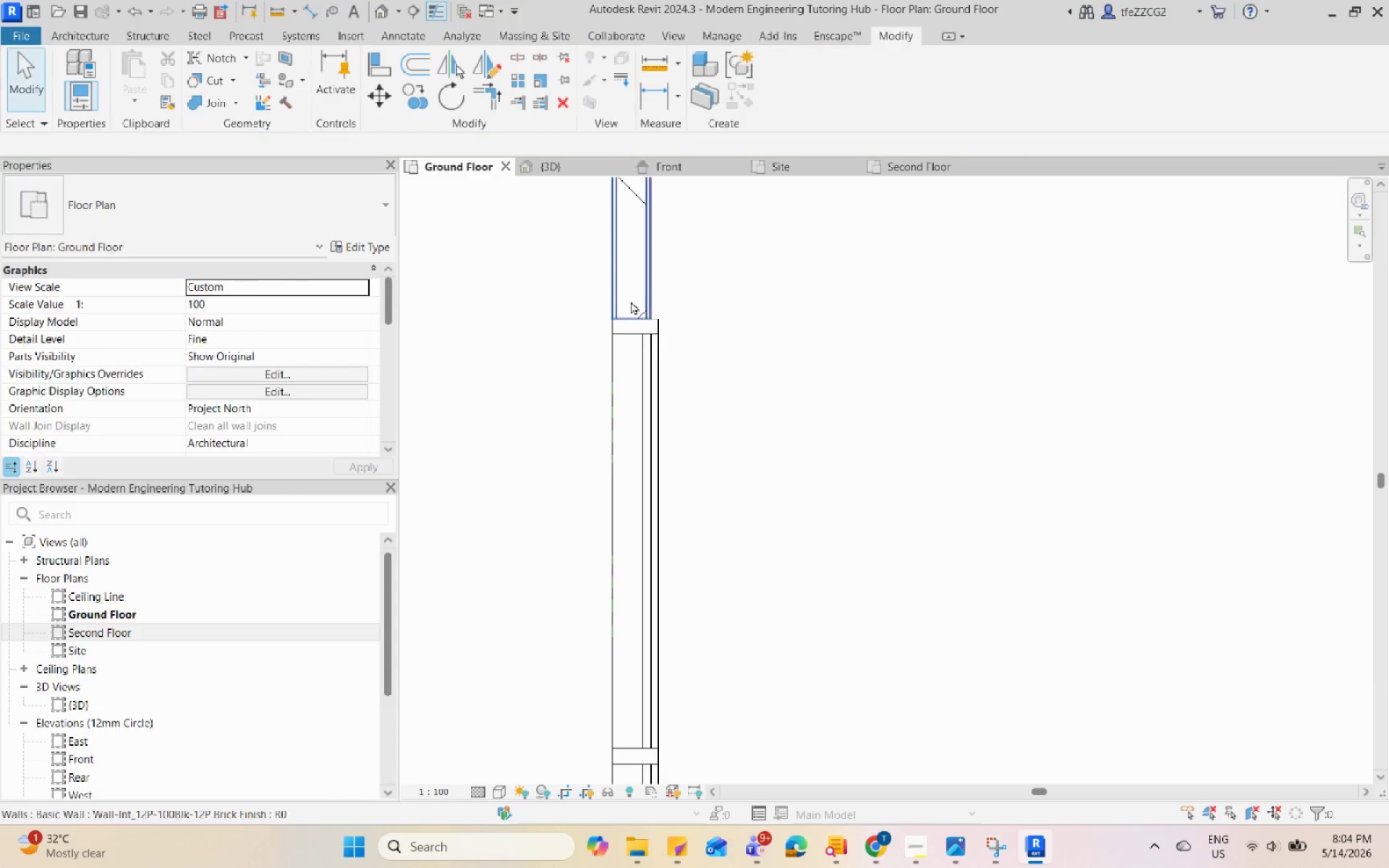 
scroll: coordinate [590, 237], scroll_direction: up, amount: 18.0
 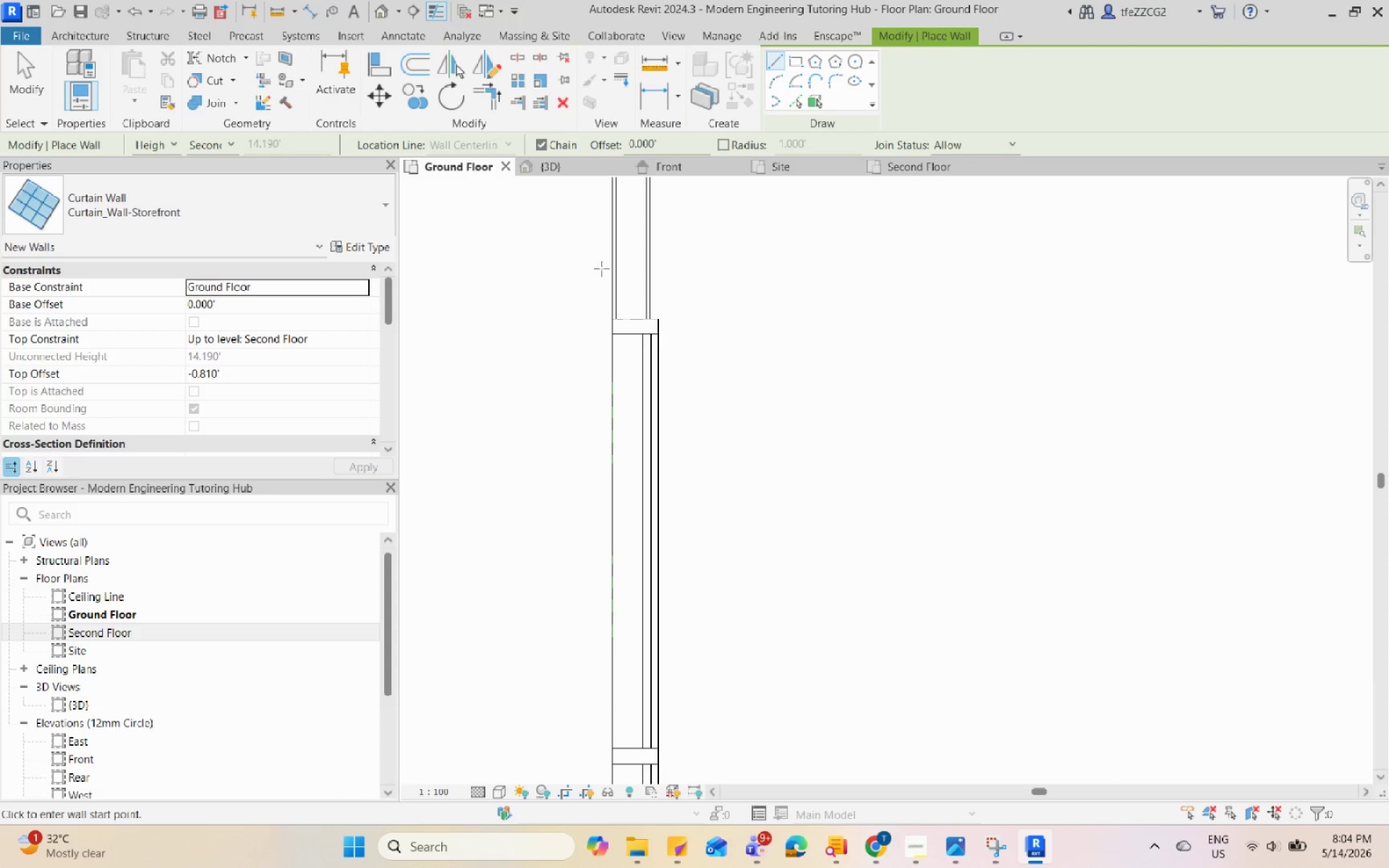 
key(Escape)
 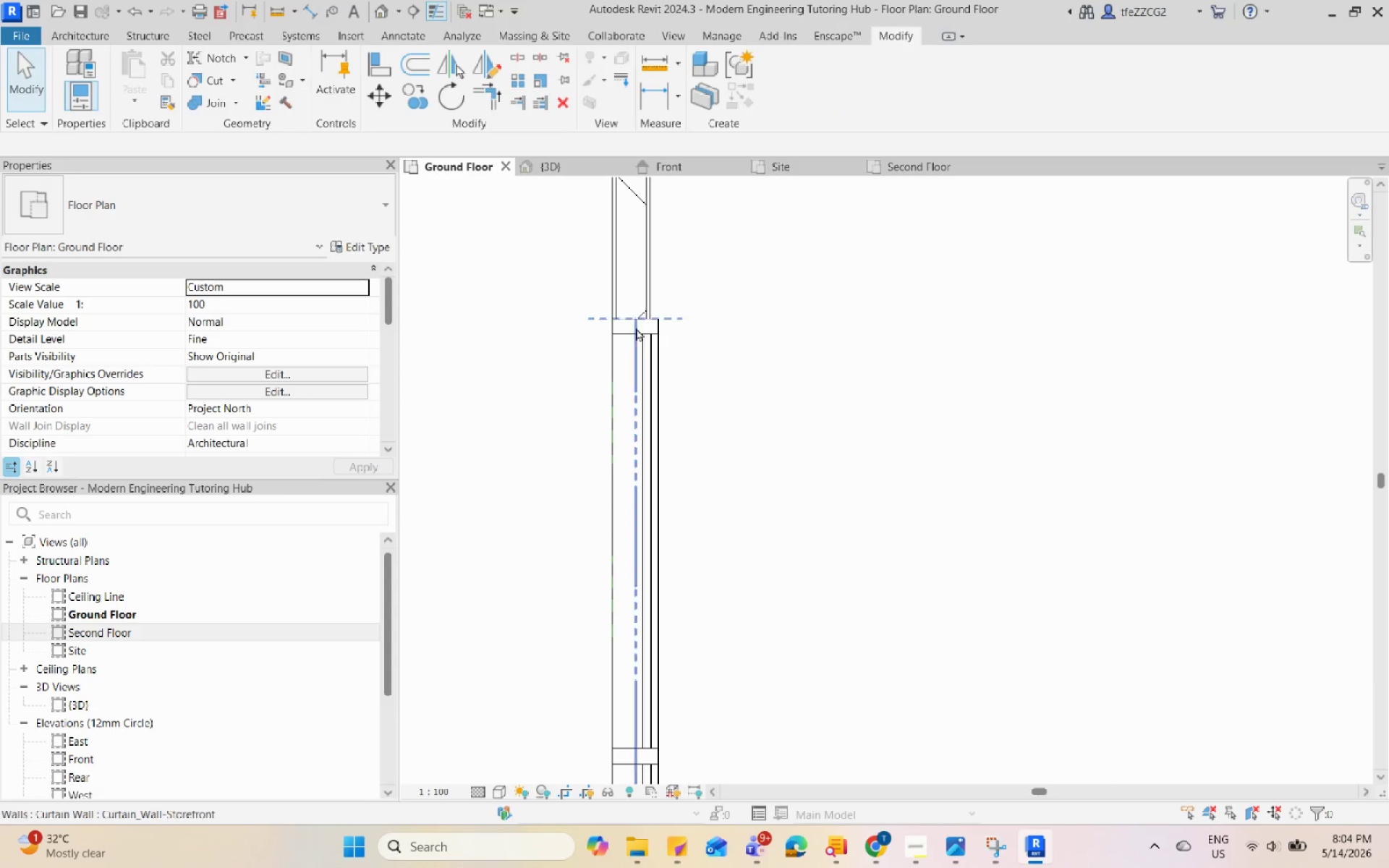 
left_click([636, 328])
 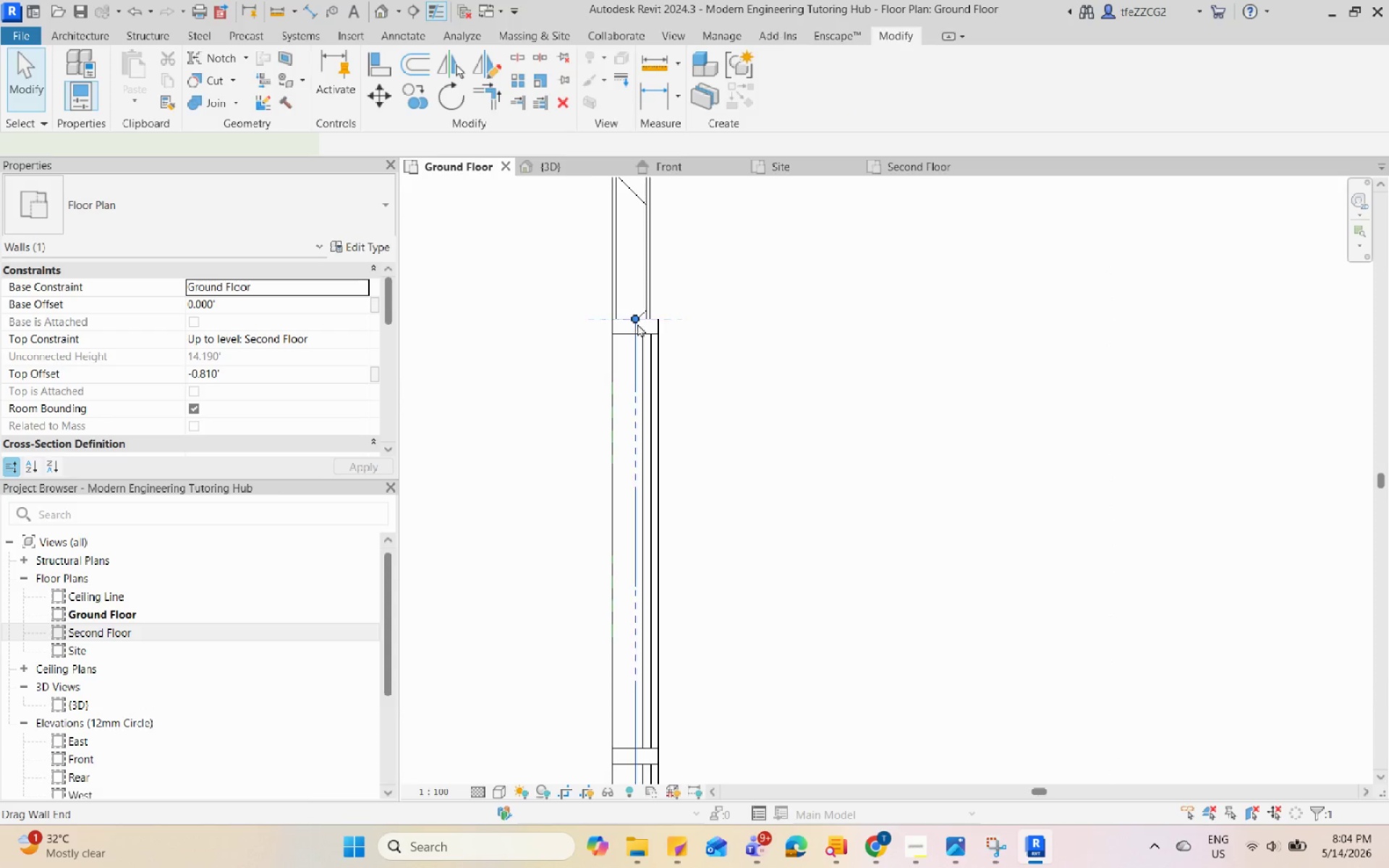 
scroll: coordinate [658, 318], scroll_direction: down, amount: 12.0
 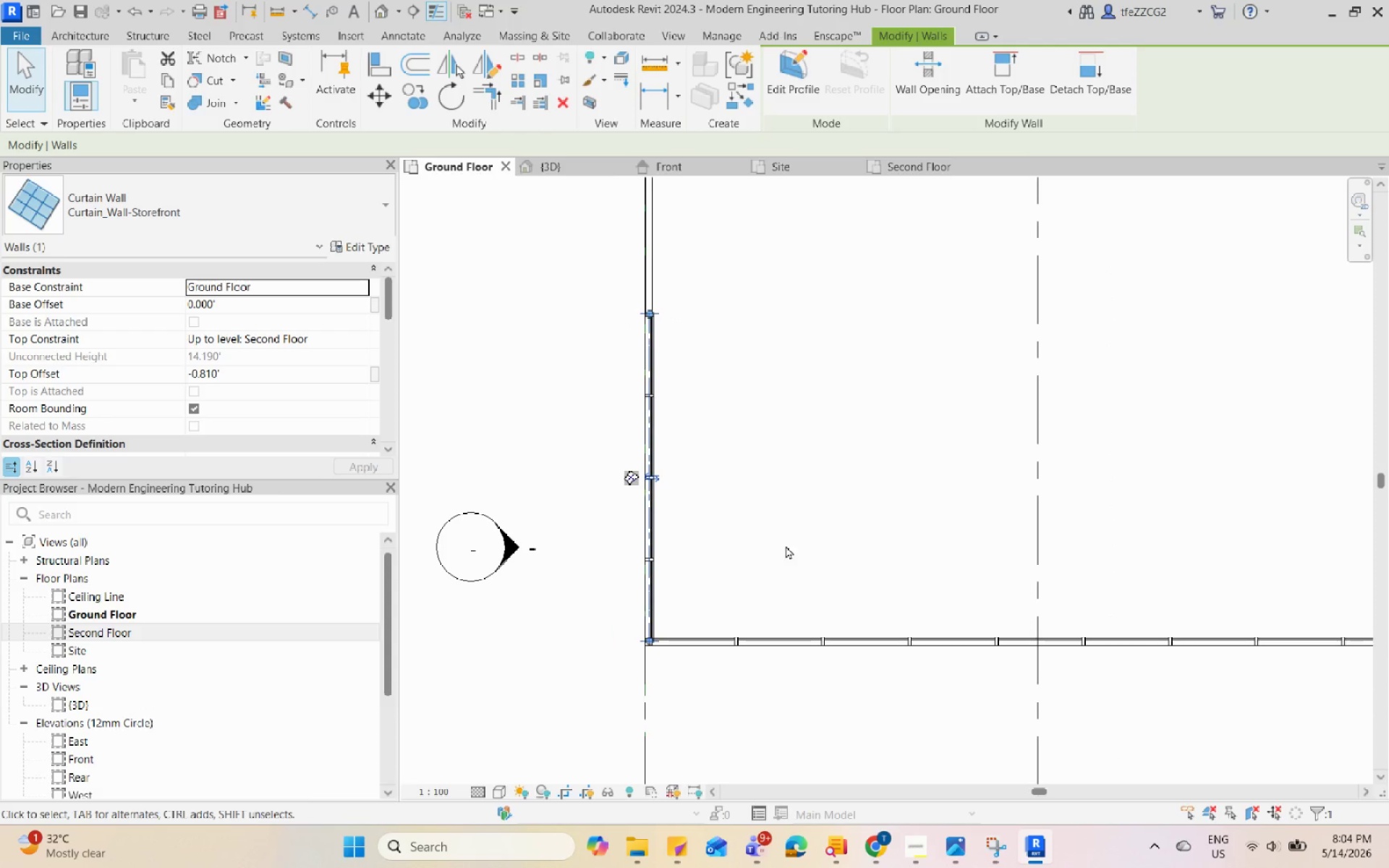 
left_click([777, 642])
 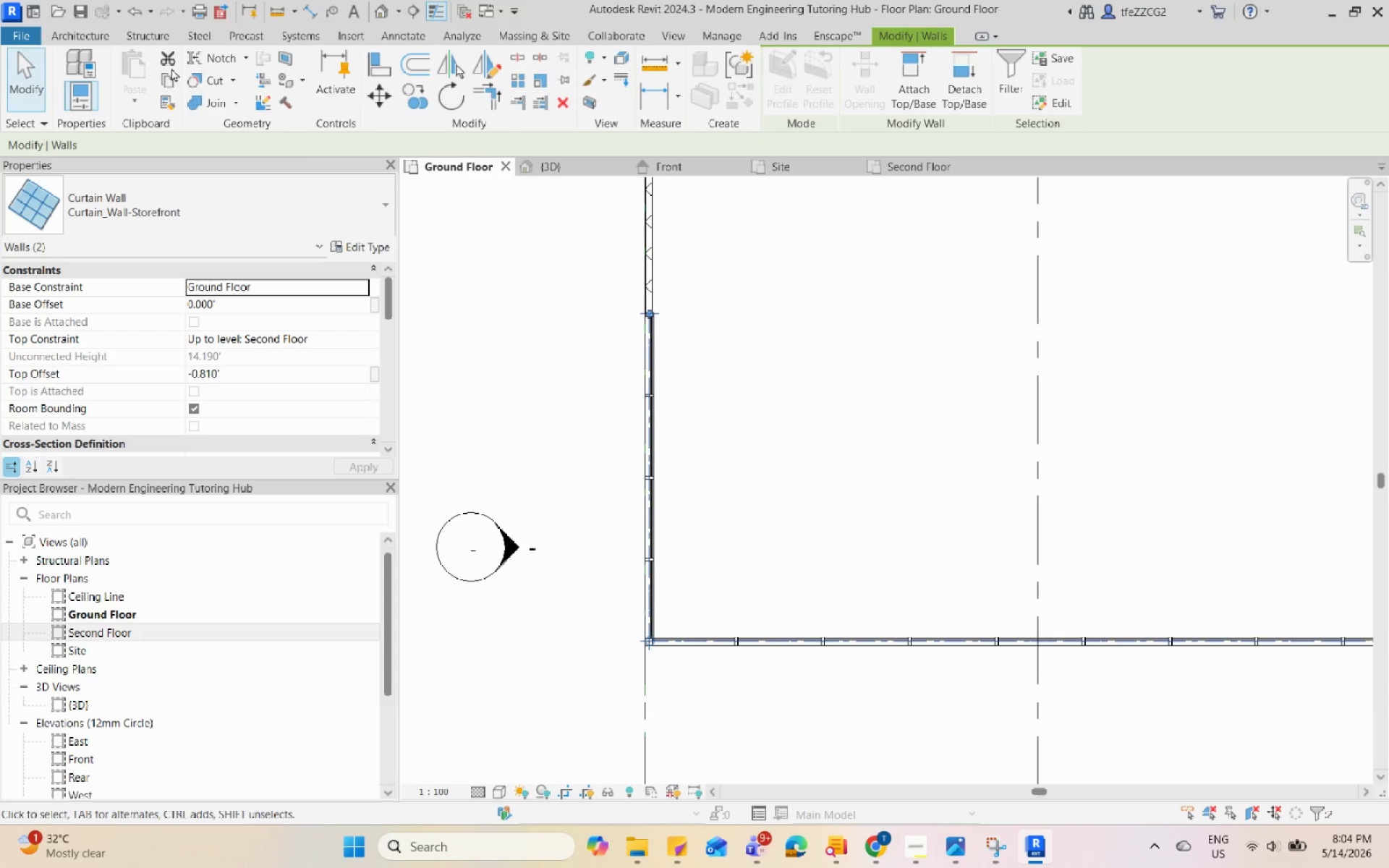 
wait(5.67)
 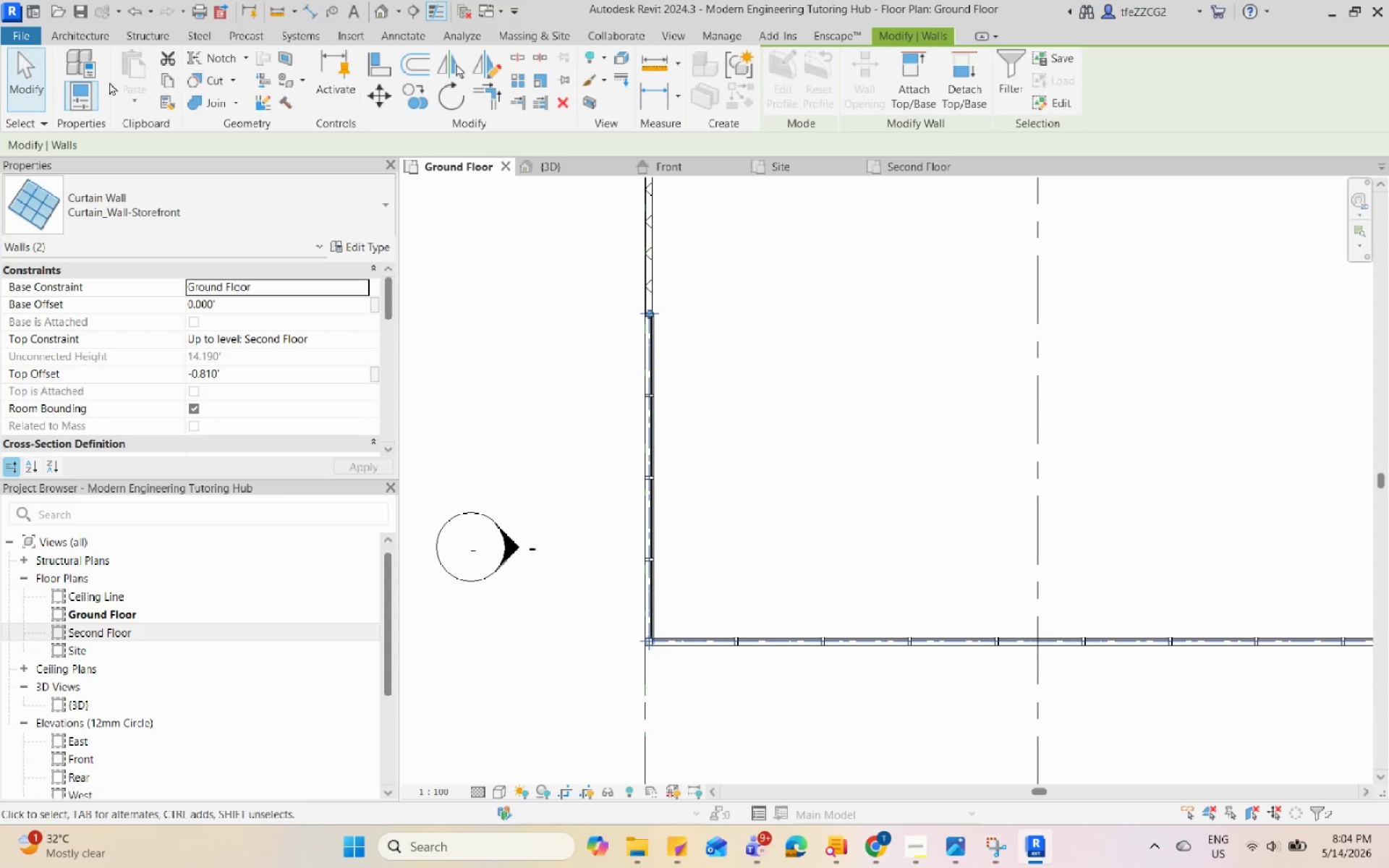 
left_click([163, 75])
 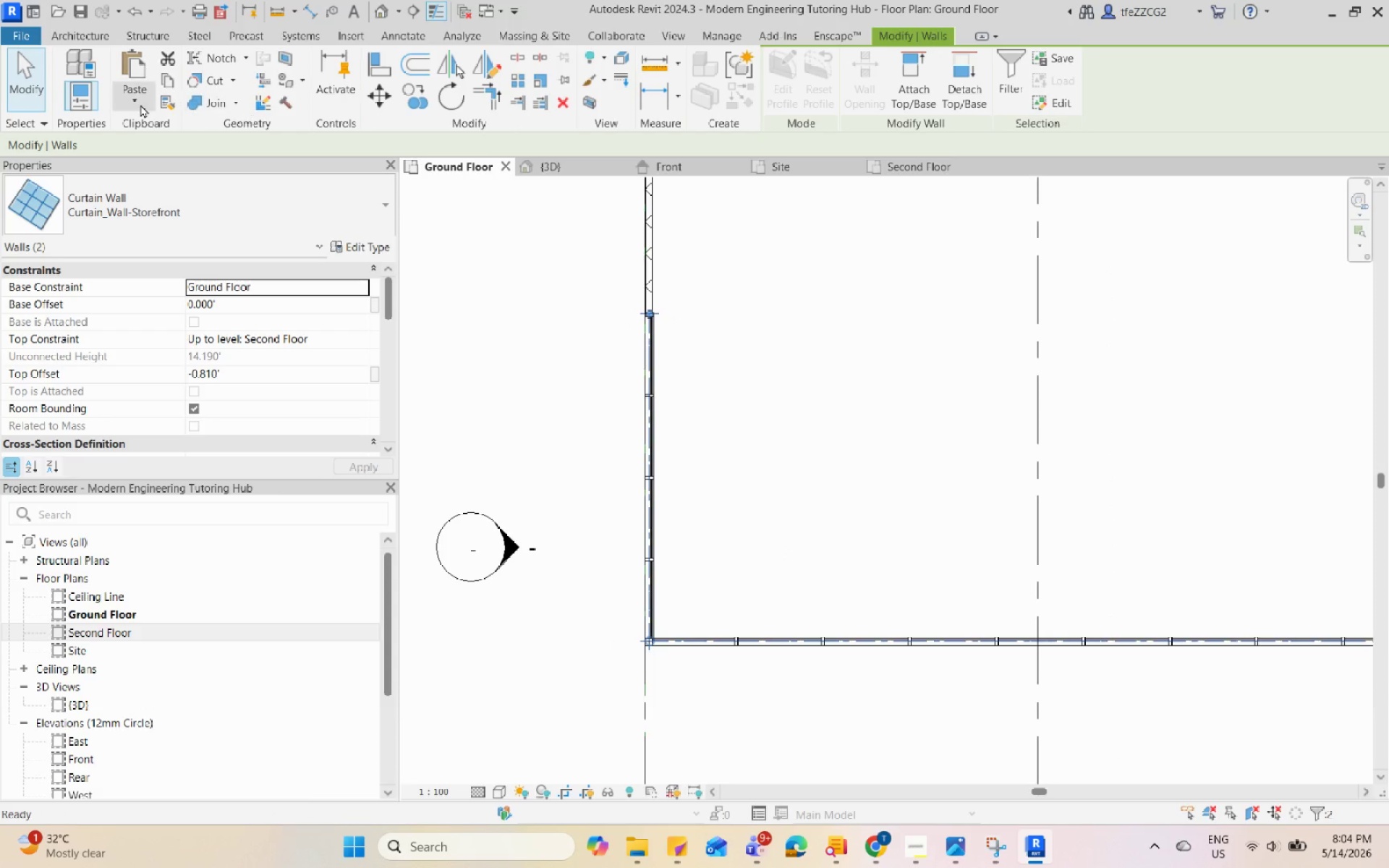 
left_click([139, 104])
 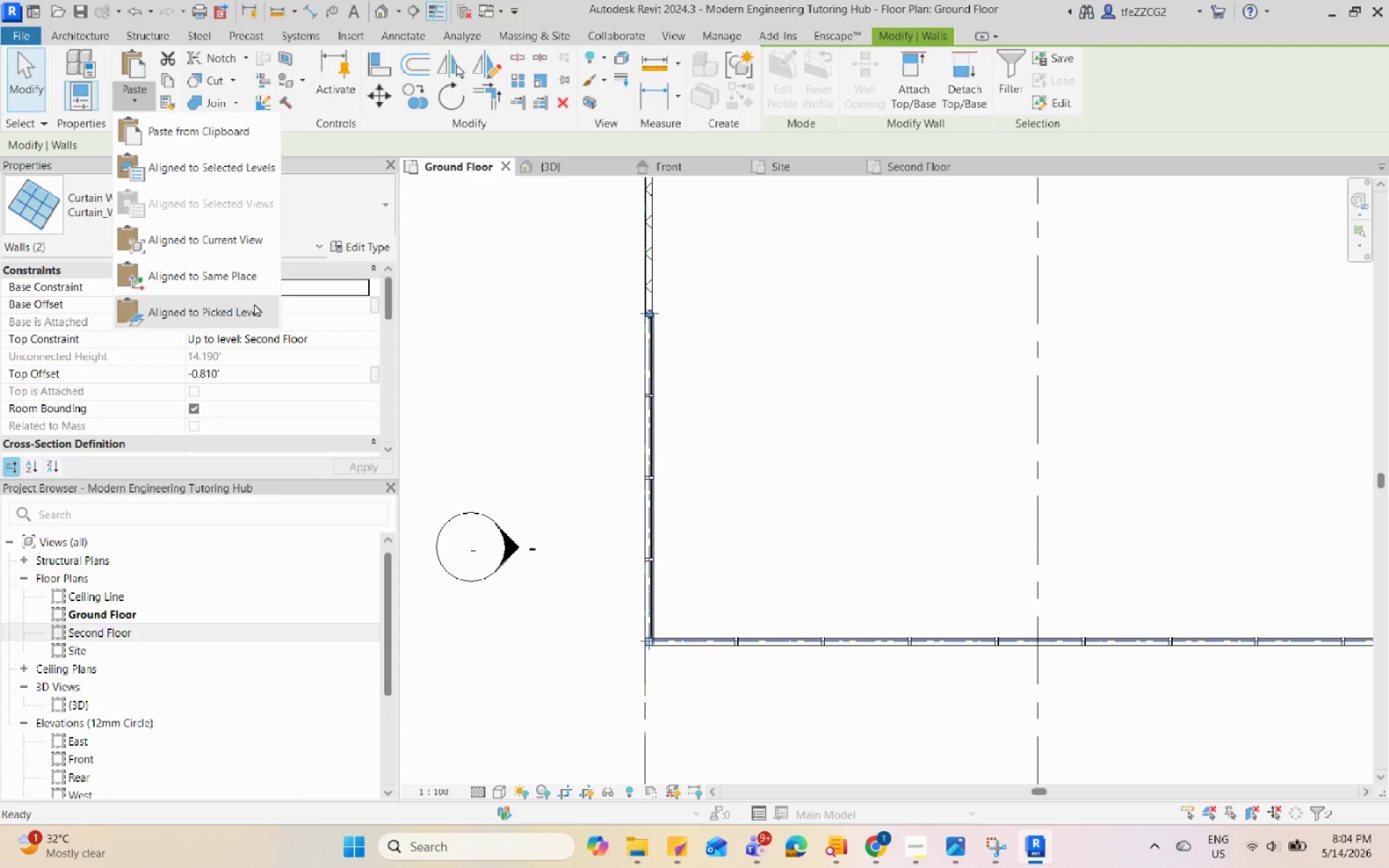 
left_click([268, 174])
 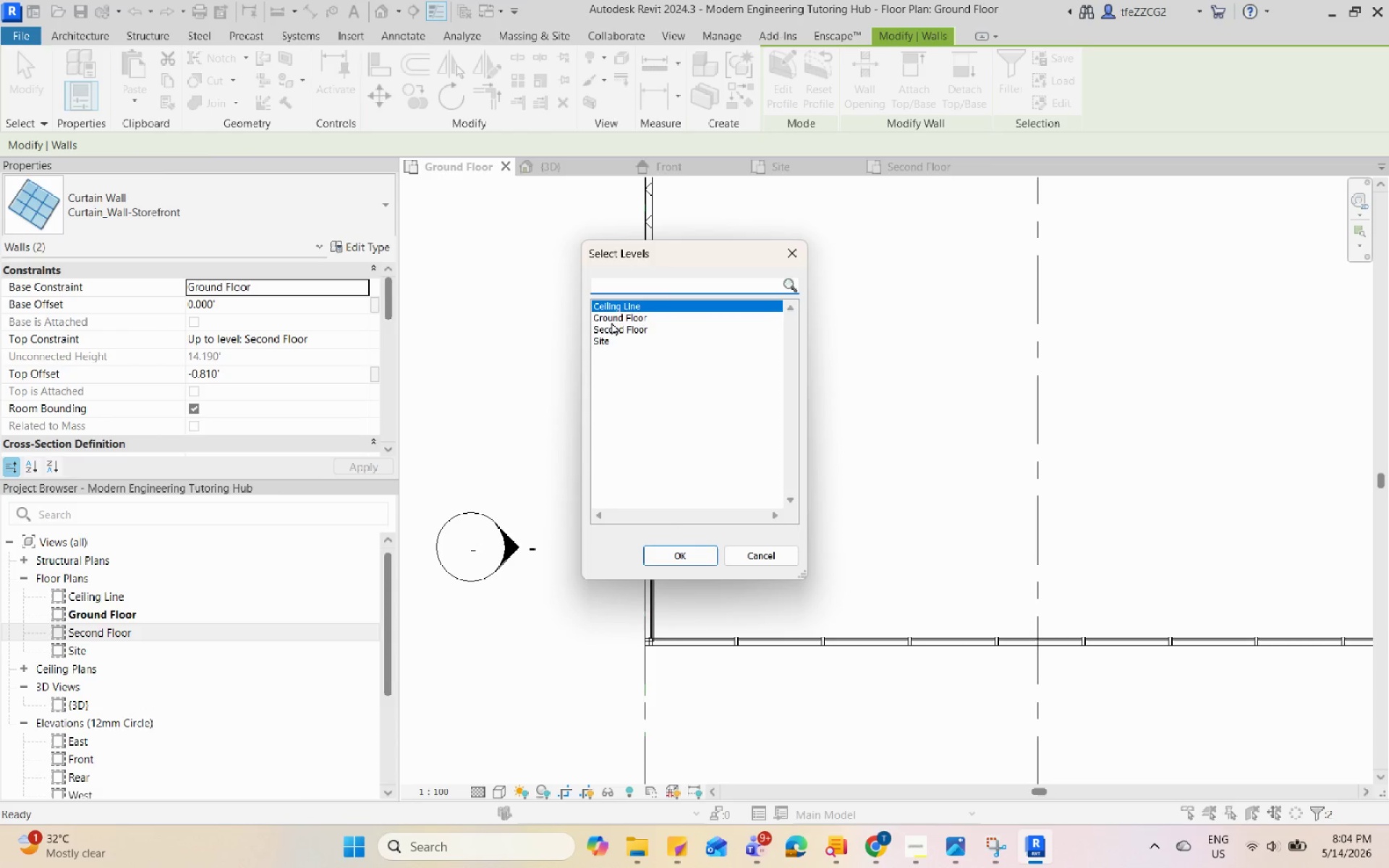 
left_click([621, 315])
 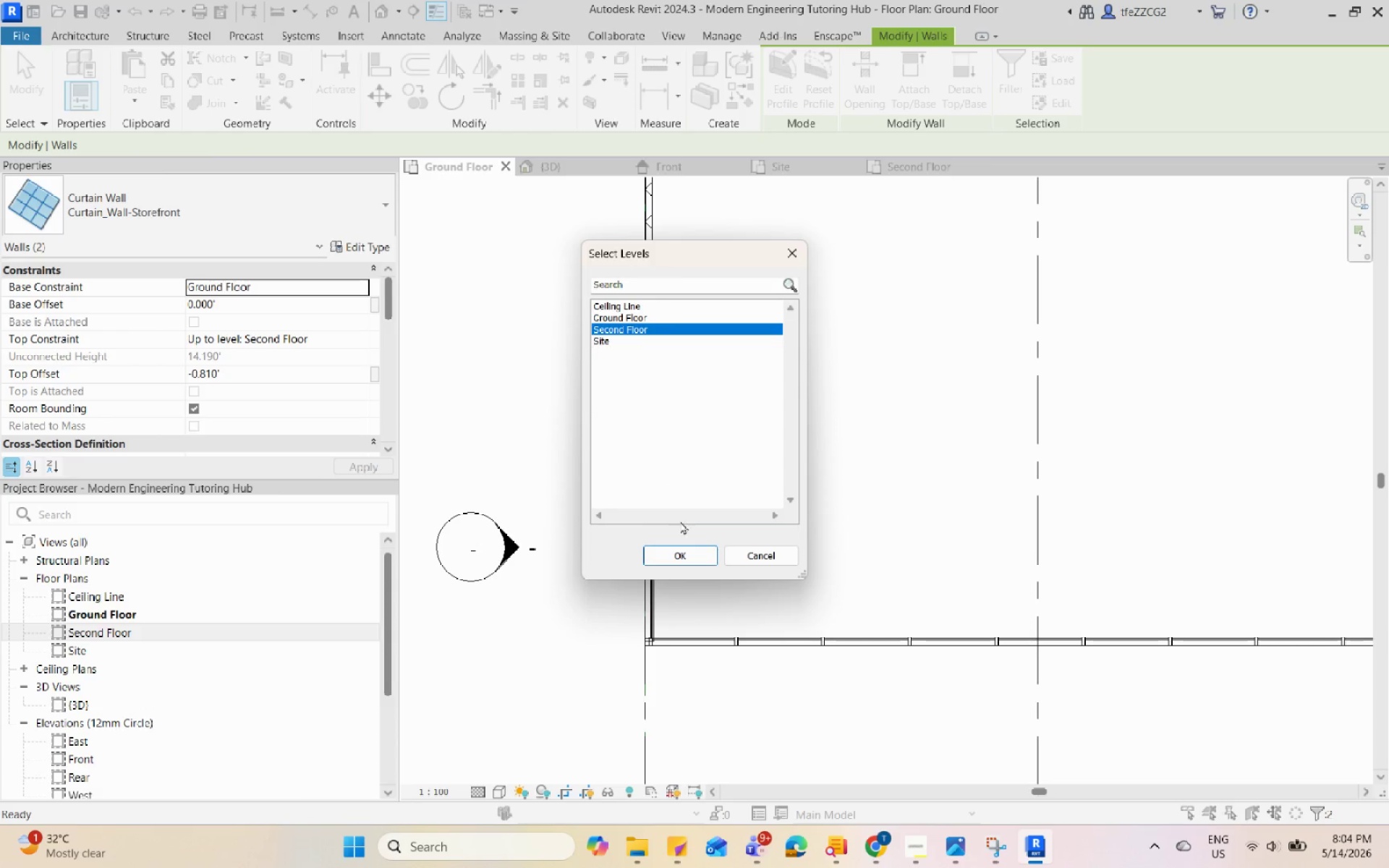 
left_click([682, 563])
 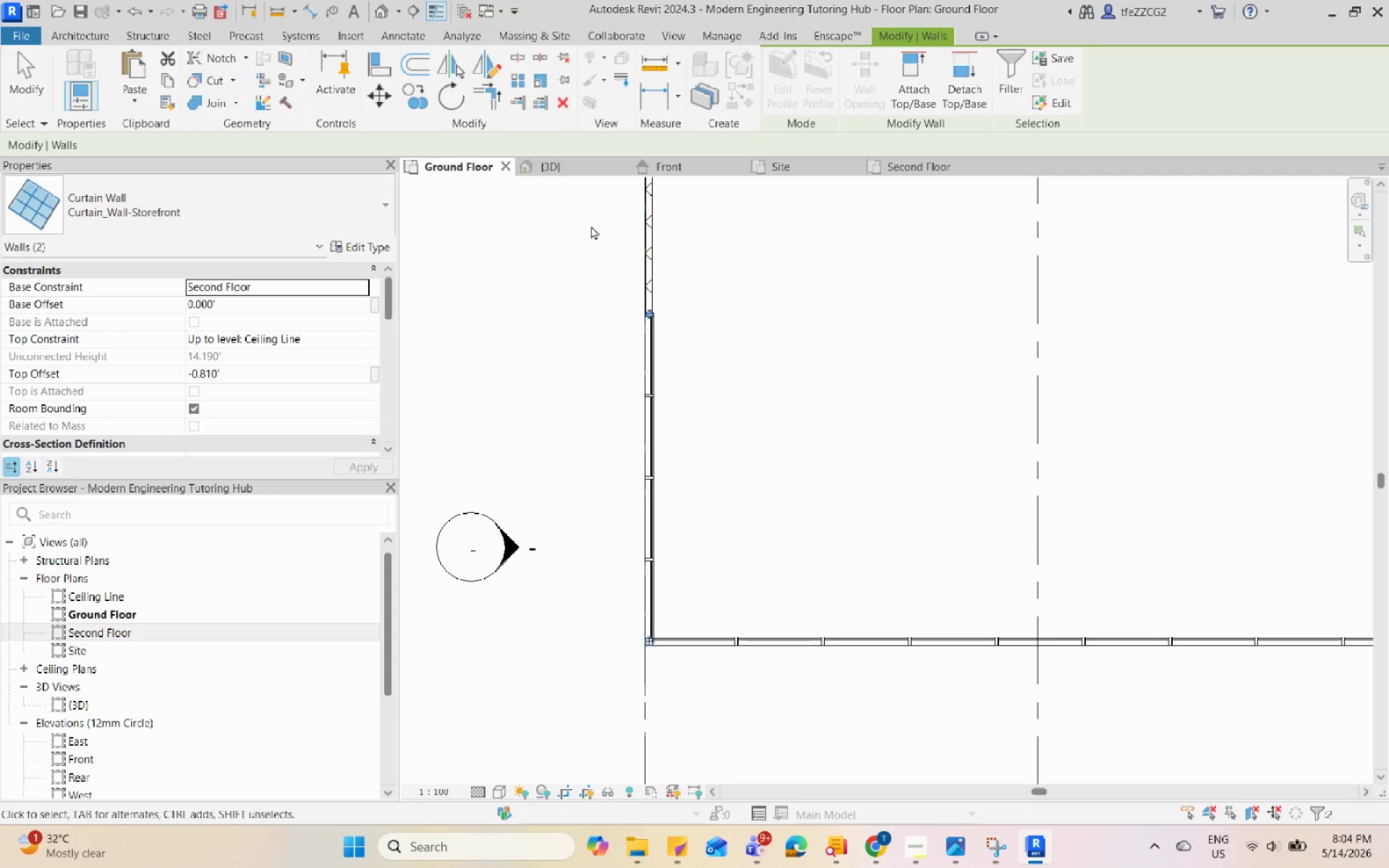 
left_click([574, 168])
 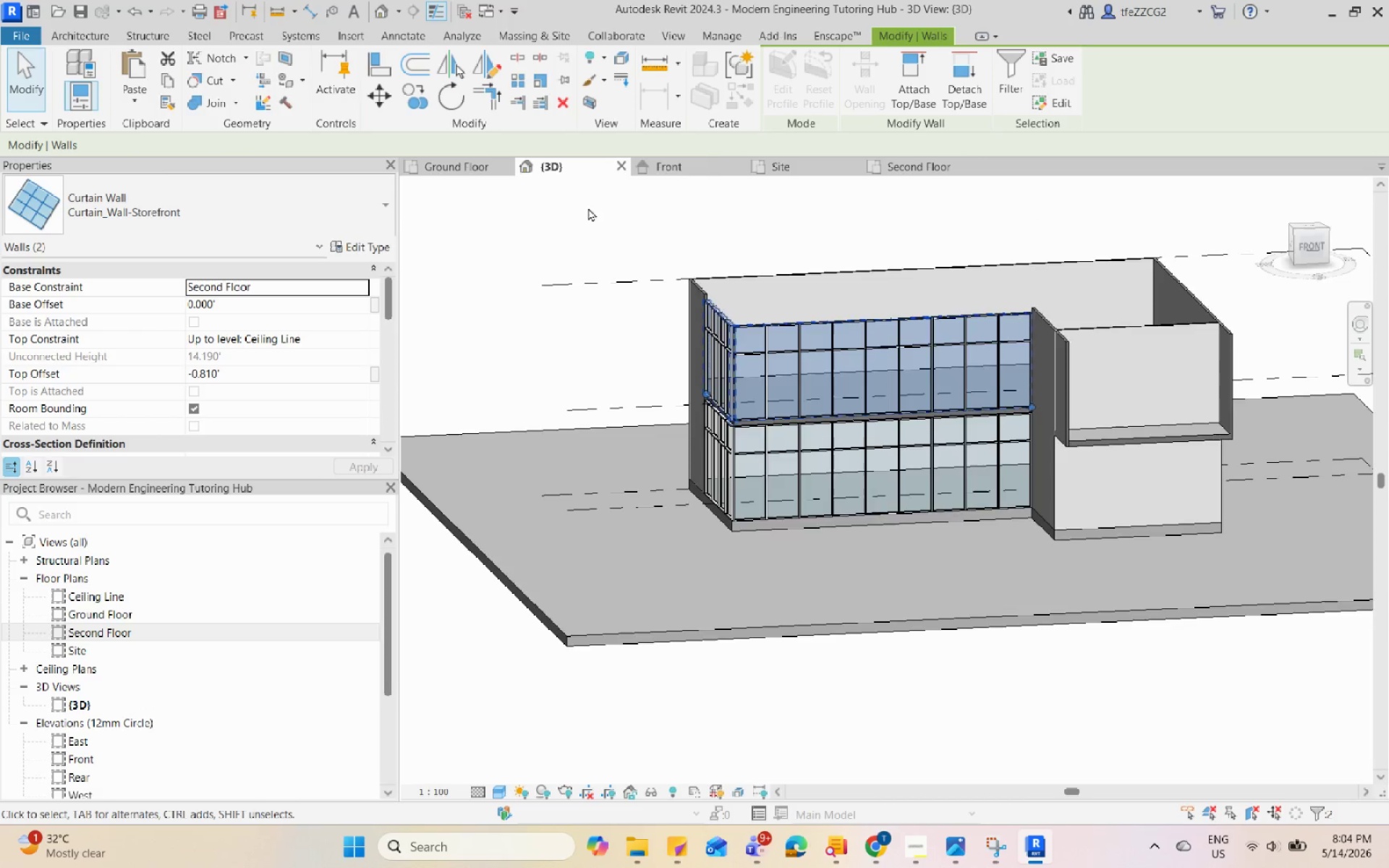 
hold_key(key=CapsLock, duration=0.5)
 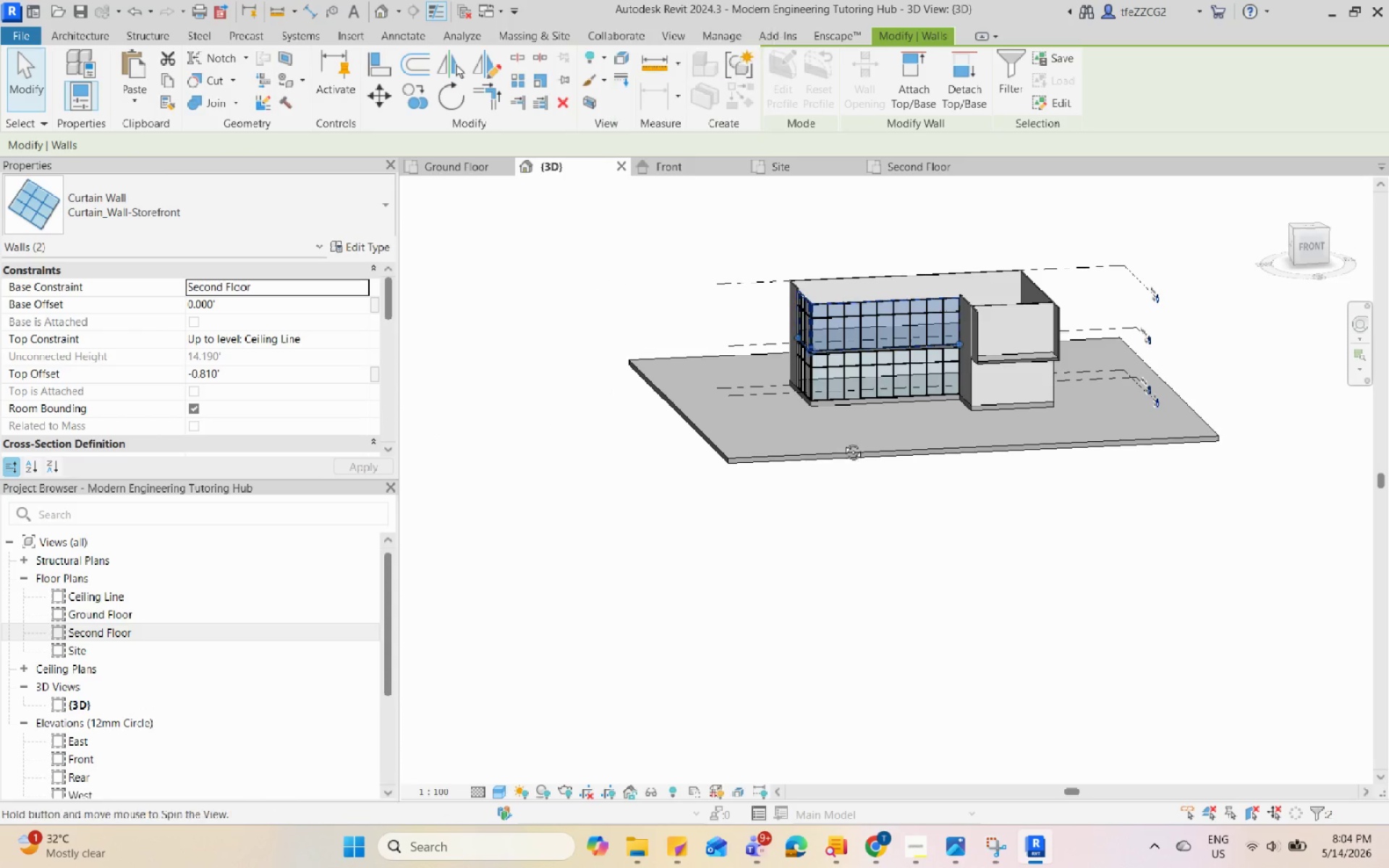 
scroll: coordinate [834, 446], scroll_direction: down, amount: 5.0
 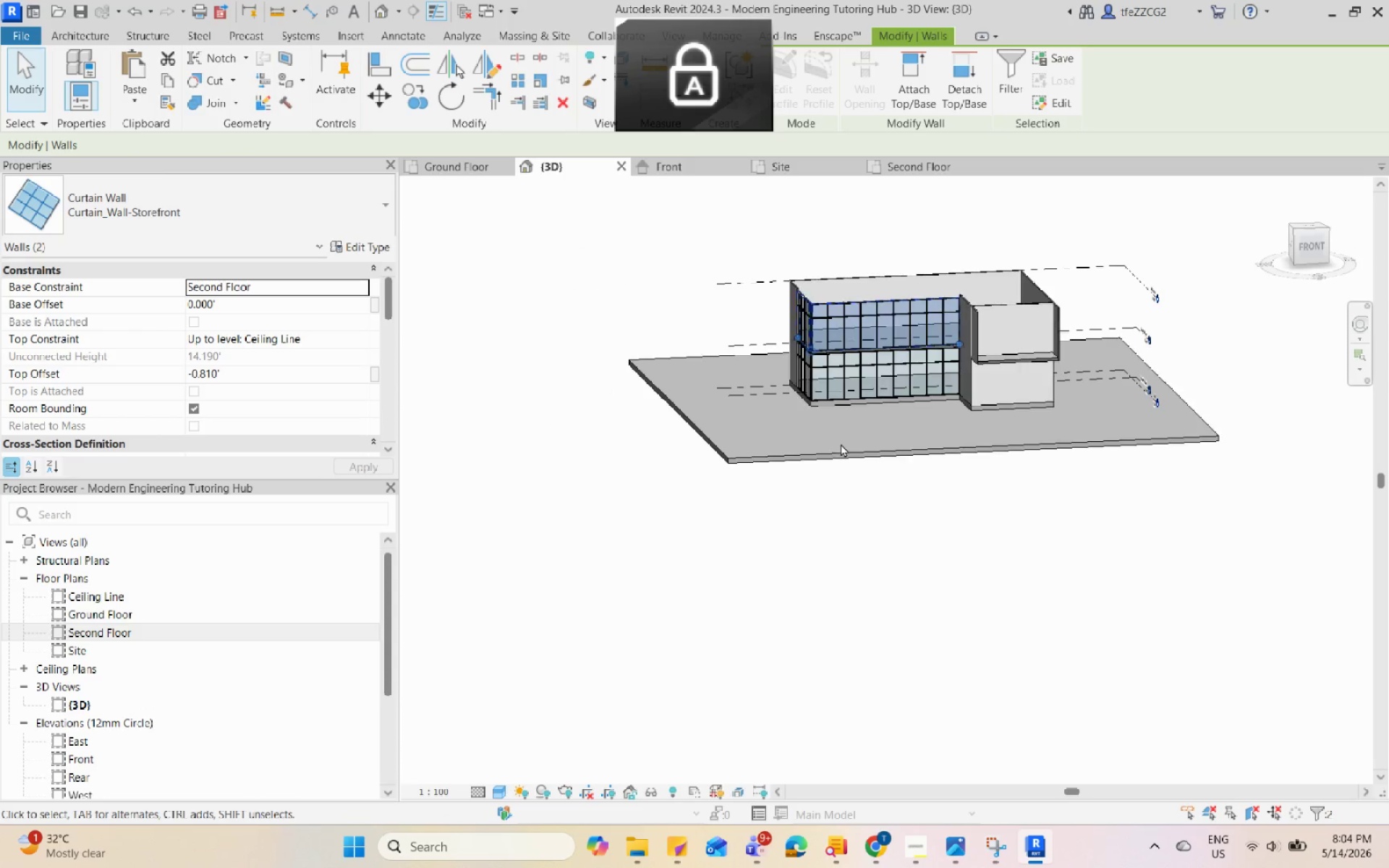 
hold_key(key=ShiftLeft, duration=0.48)
 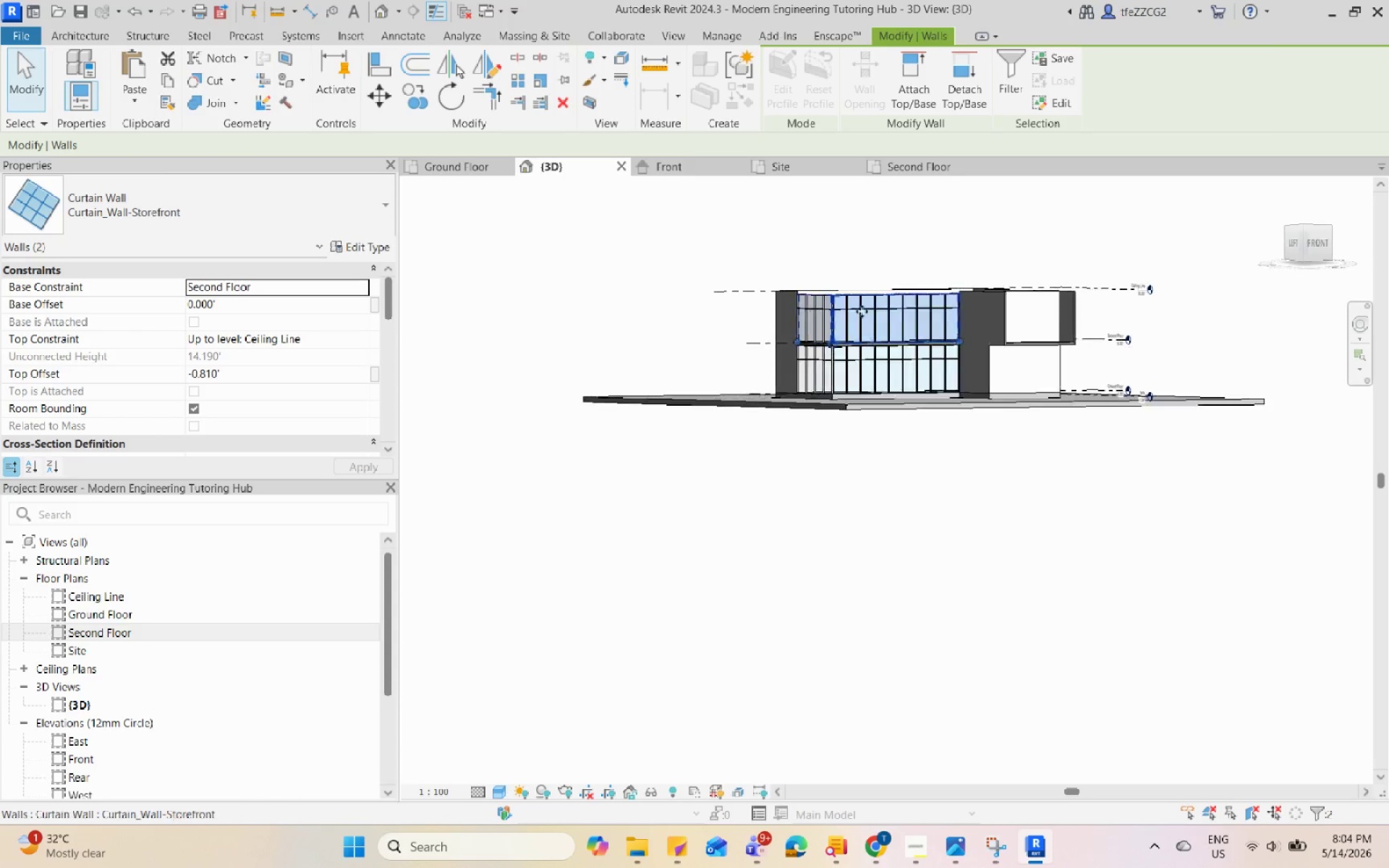 
key(Escape)
 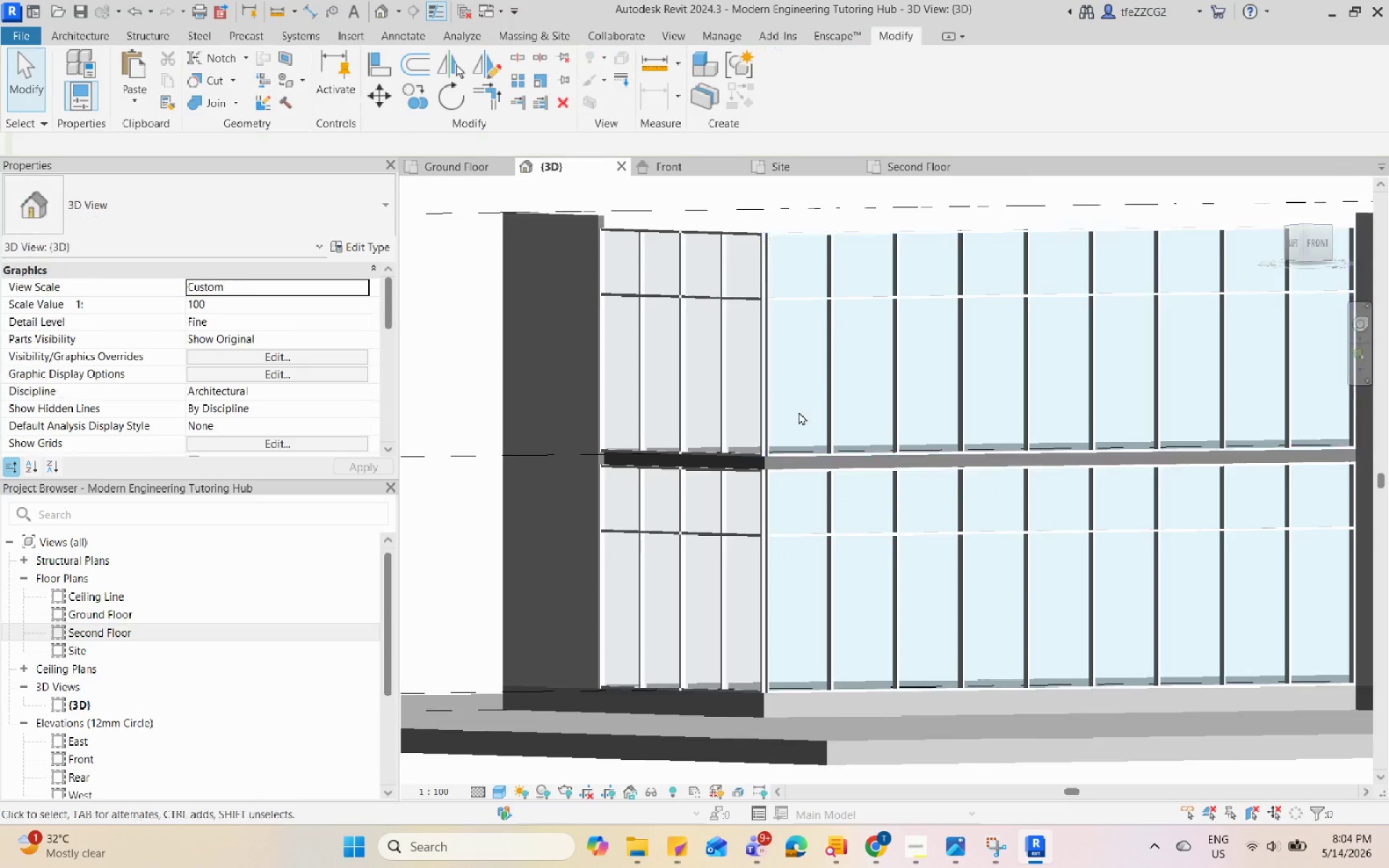 
key(Escape)
 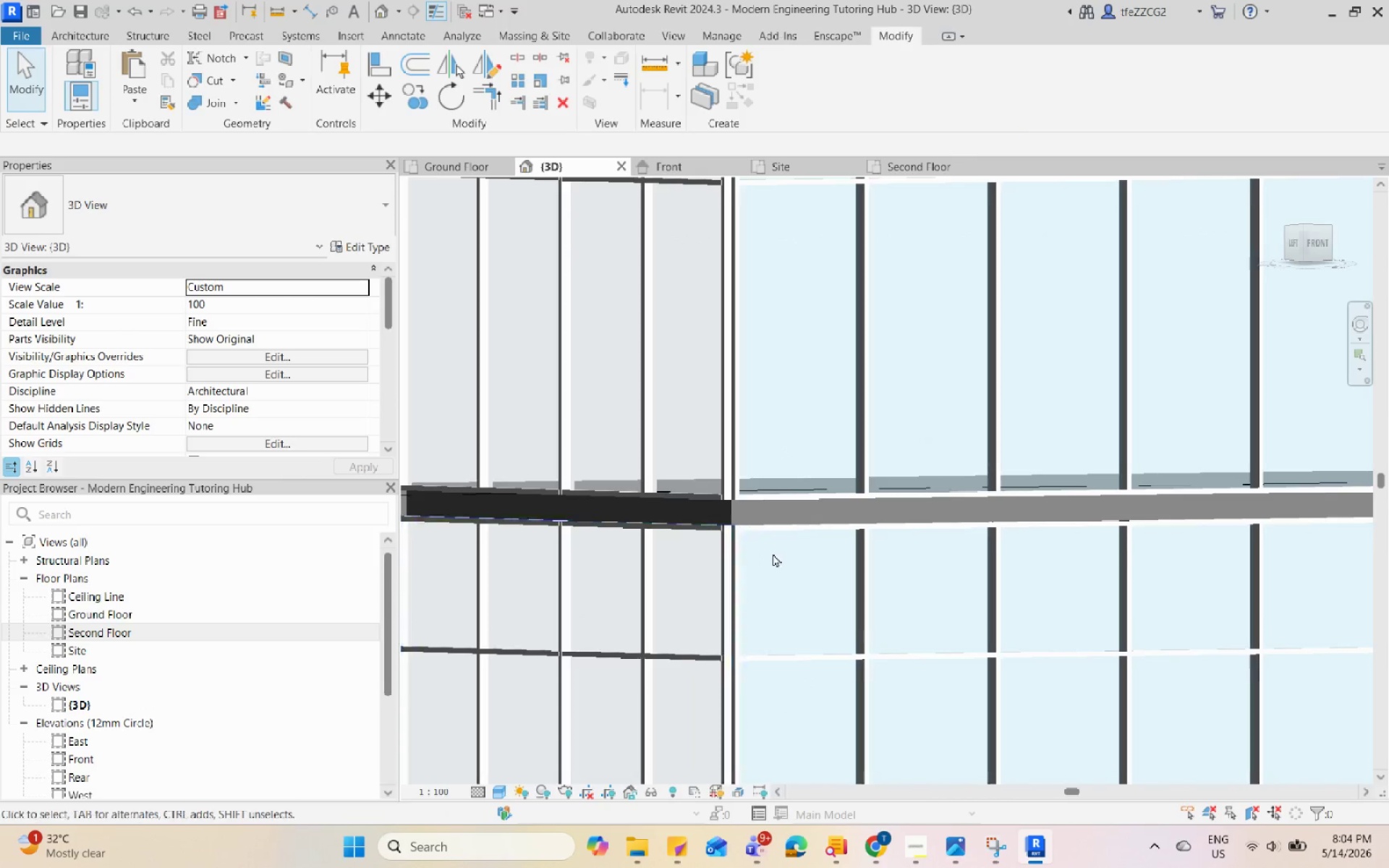 
hold_key(key=ShiftLeft, duration=0.56)
 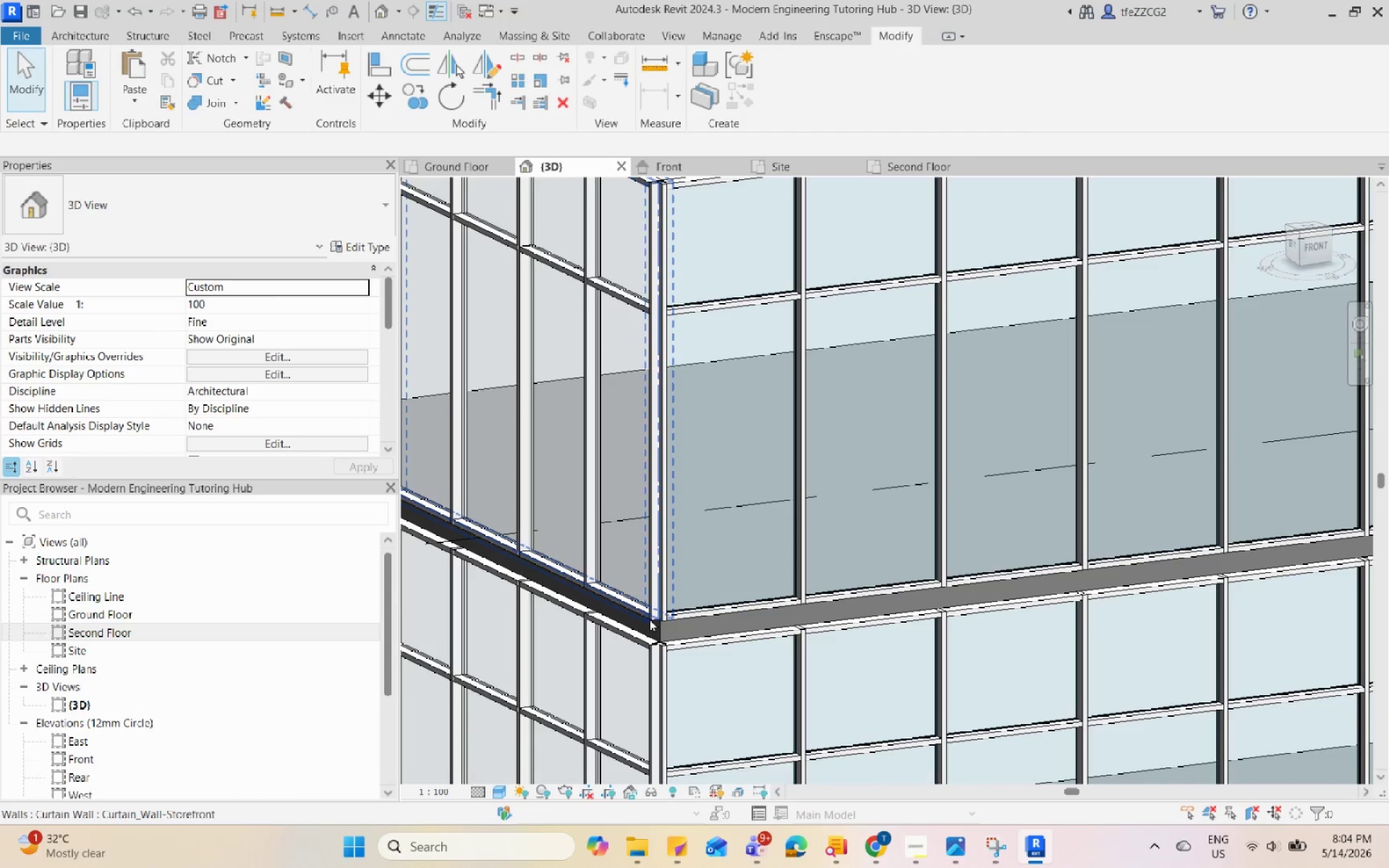 
scroll: coordinate [799, 417], scroll_direction: up, amount: 16.0
 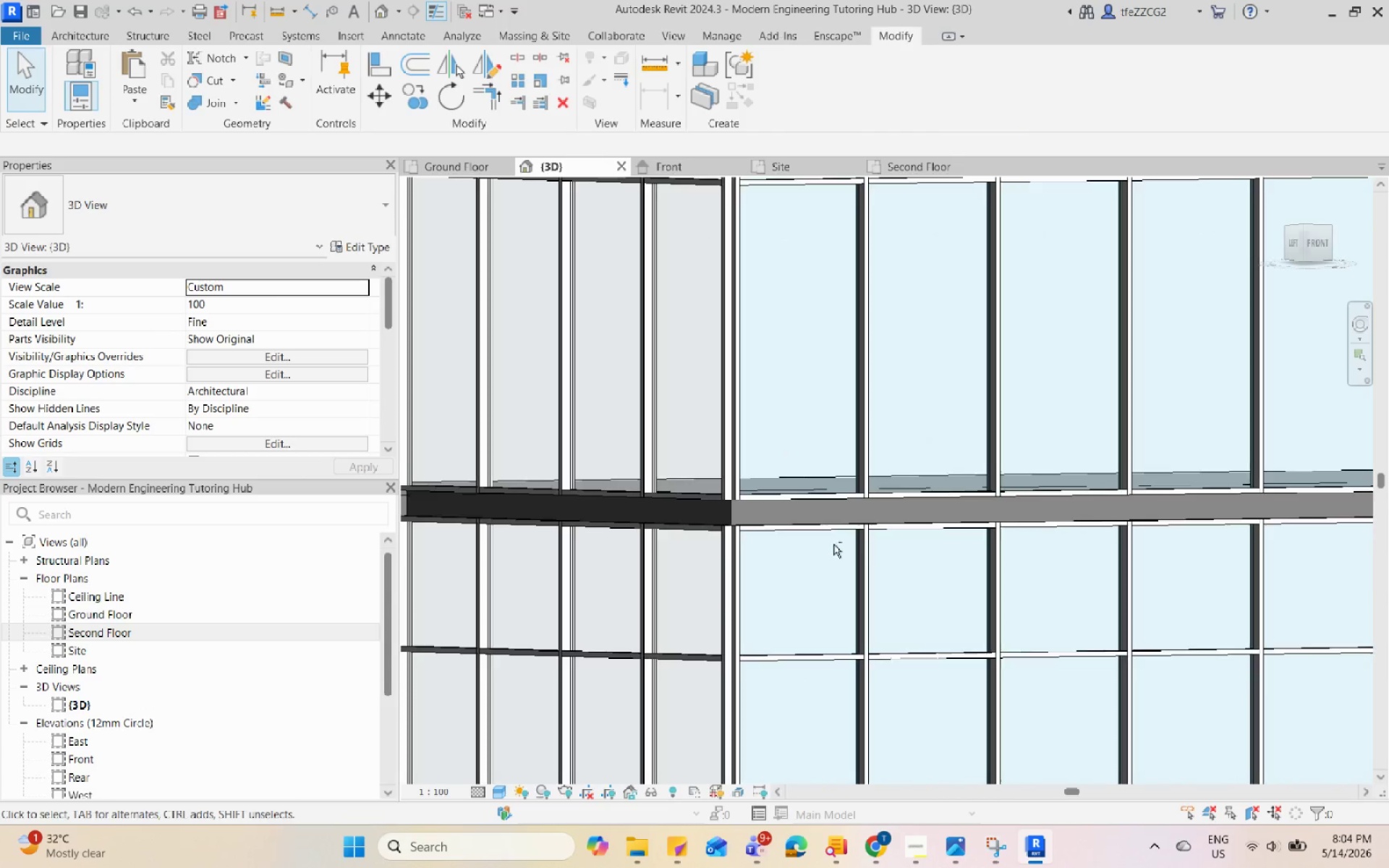 
left_click([648, 618])
 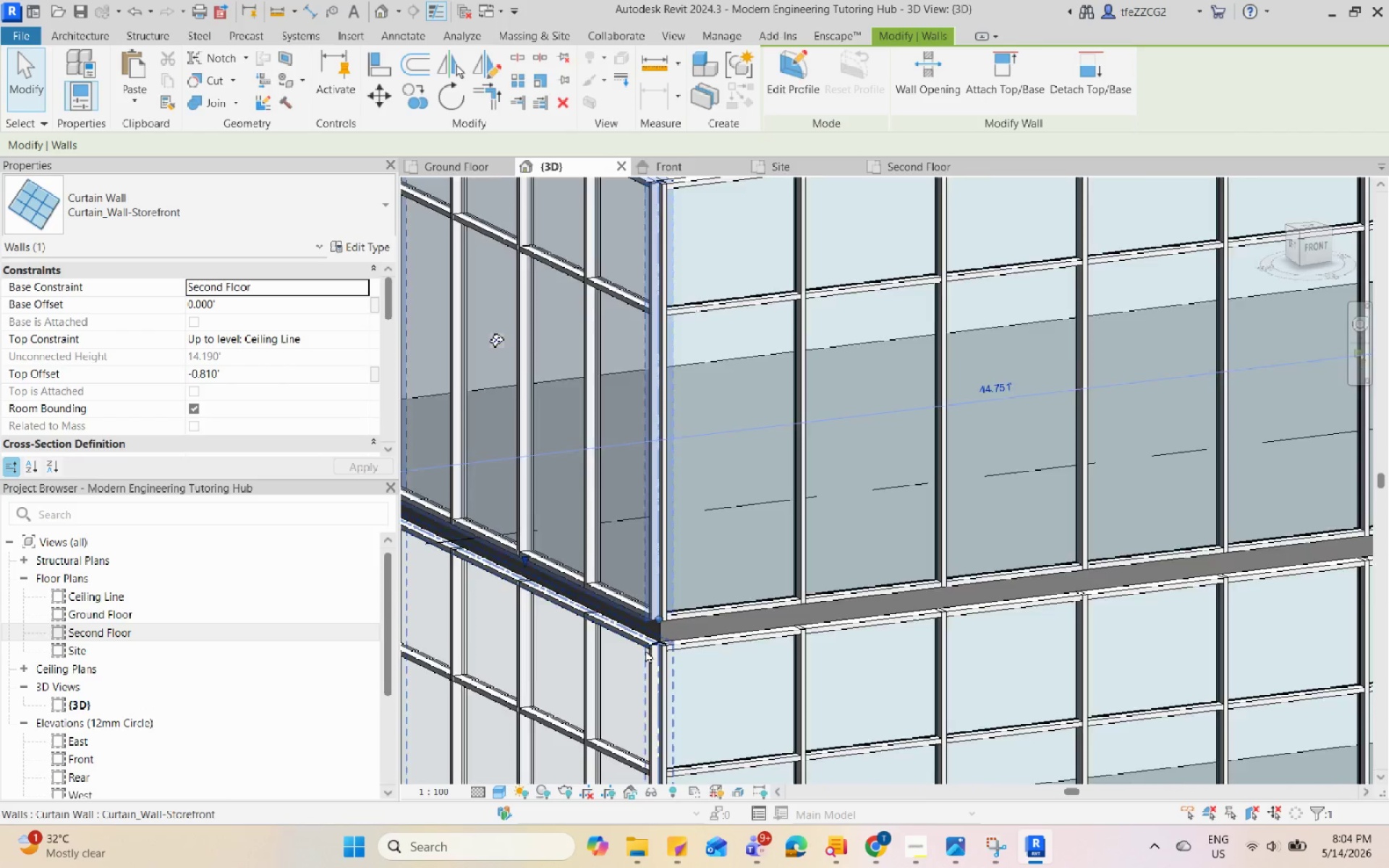 
key(Escape)
 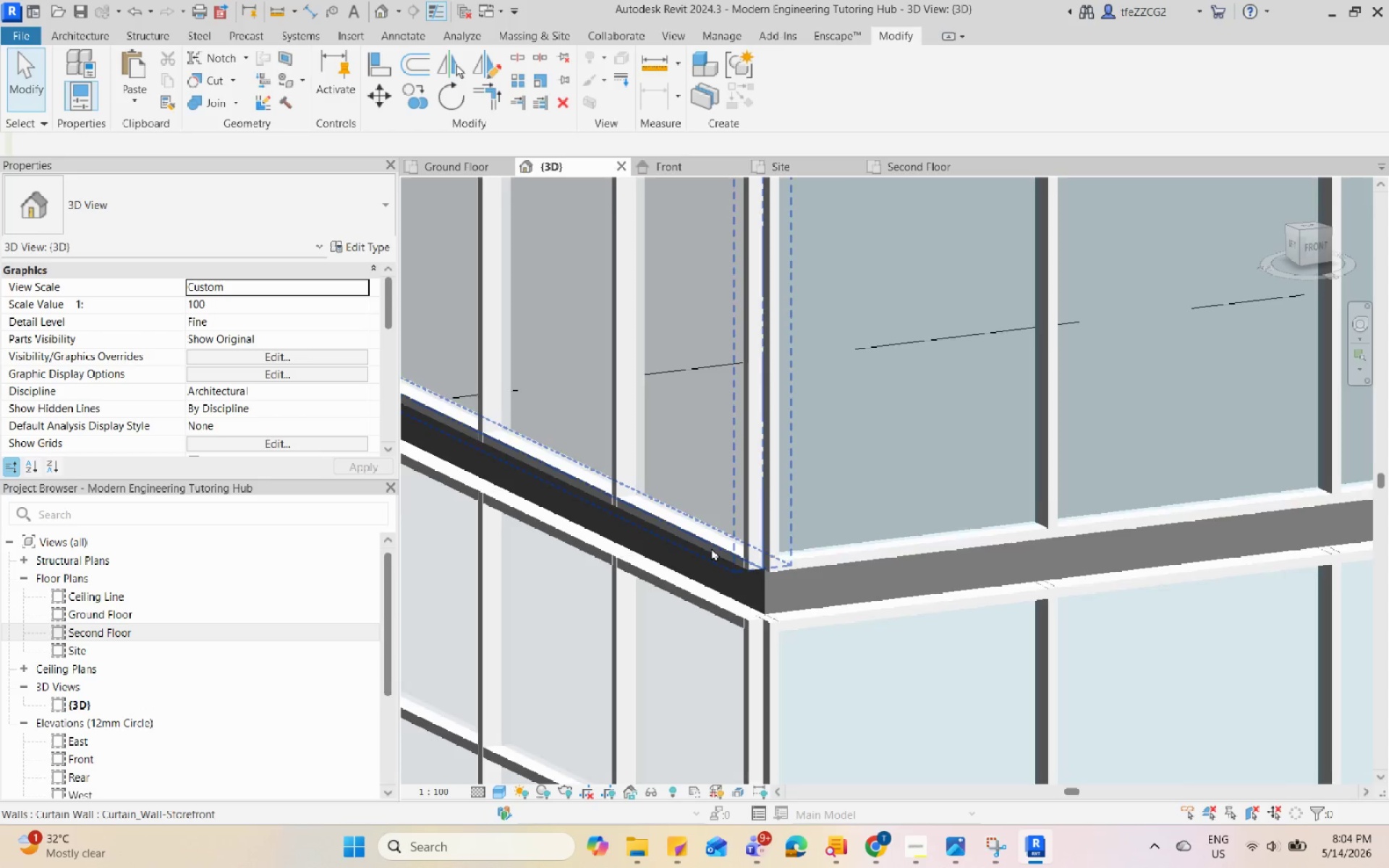 
left_click([711, 548])
 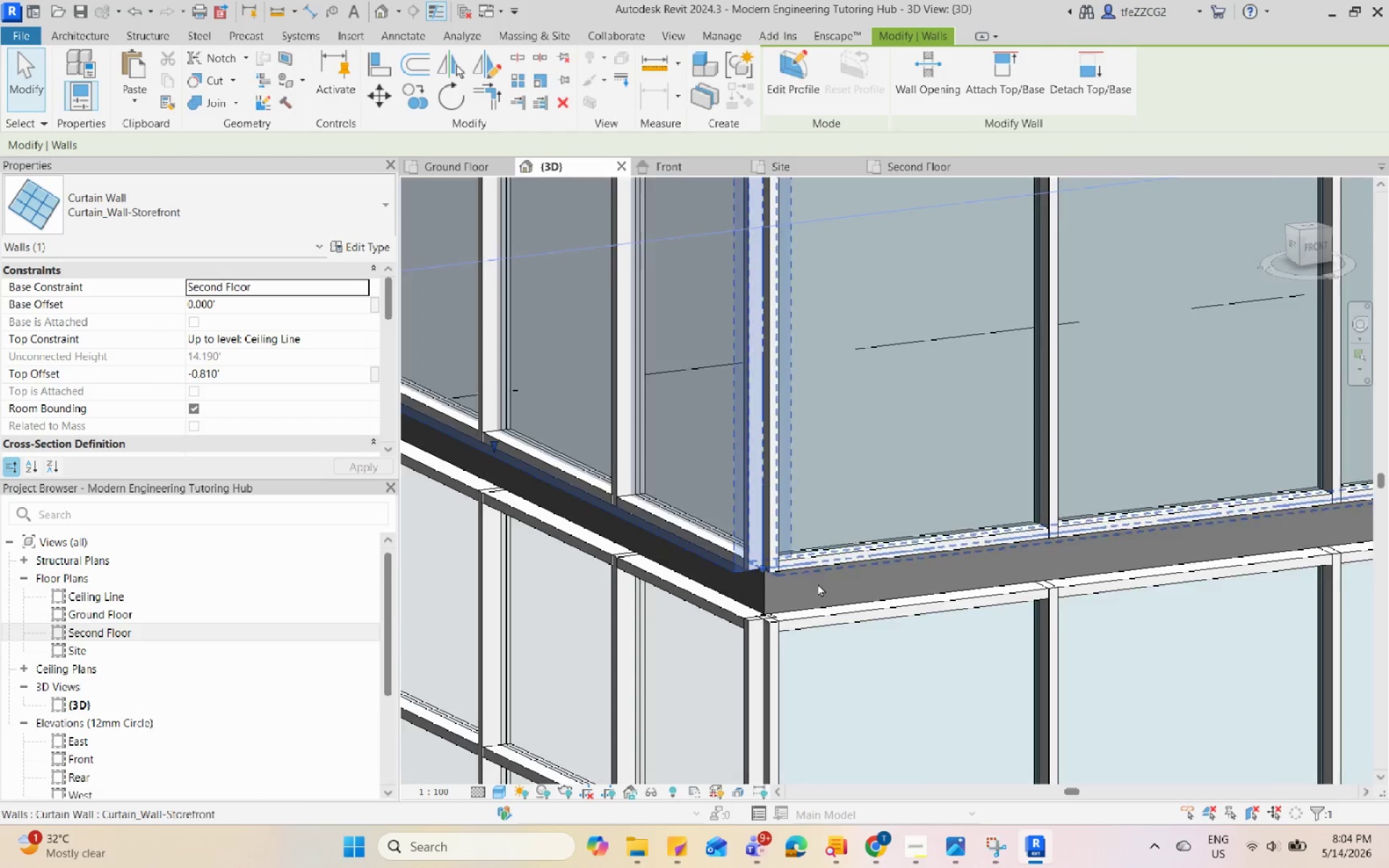 
scroll: coordinate [689, 629], scroll_direction: up, amount: 5.0
 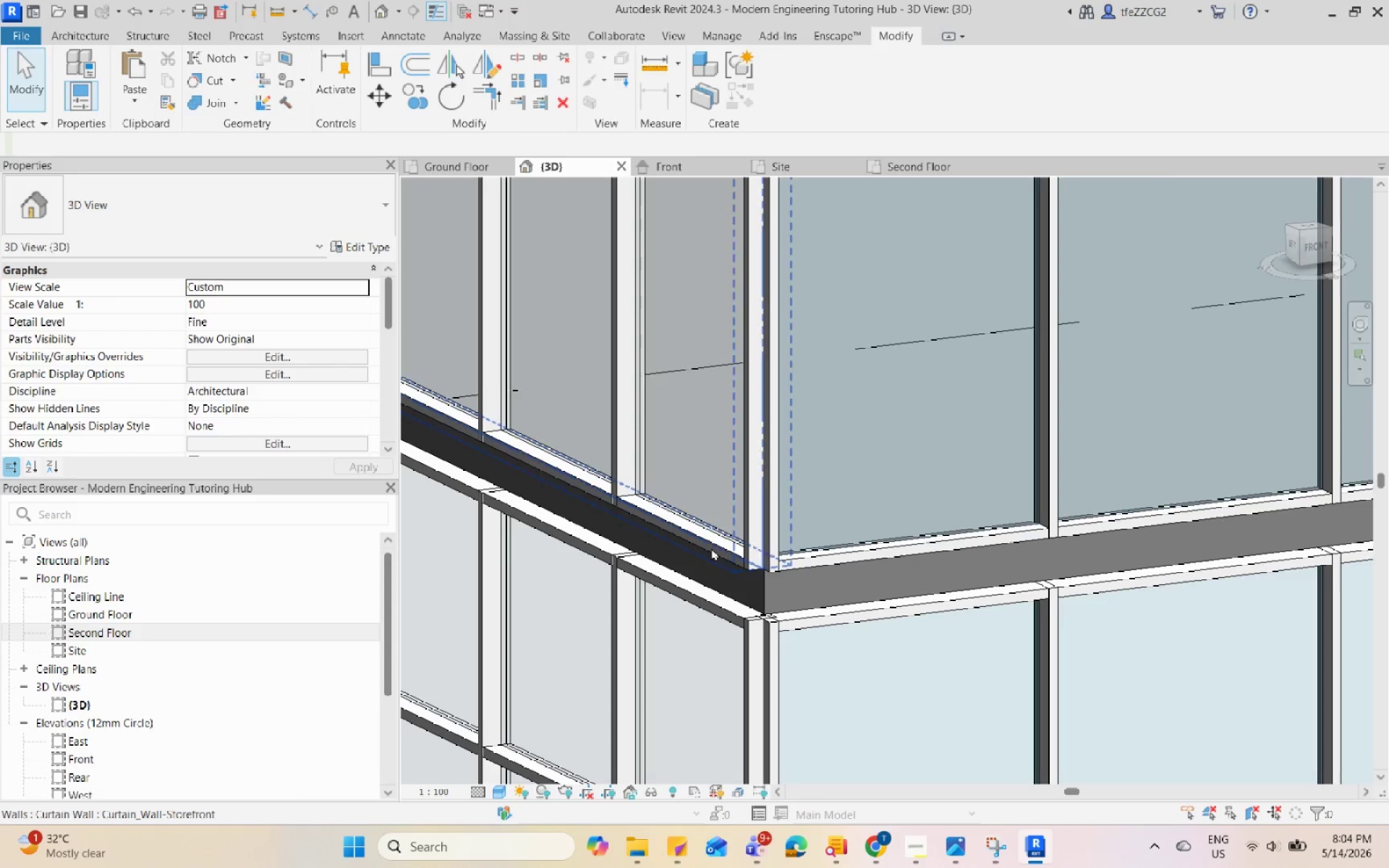 
scroll: coordinate [634, 539], scroll_direction: none, amount: 0.0
 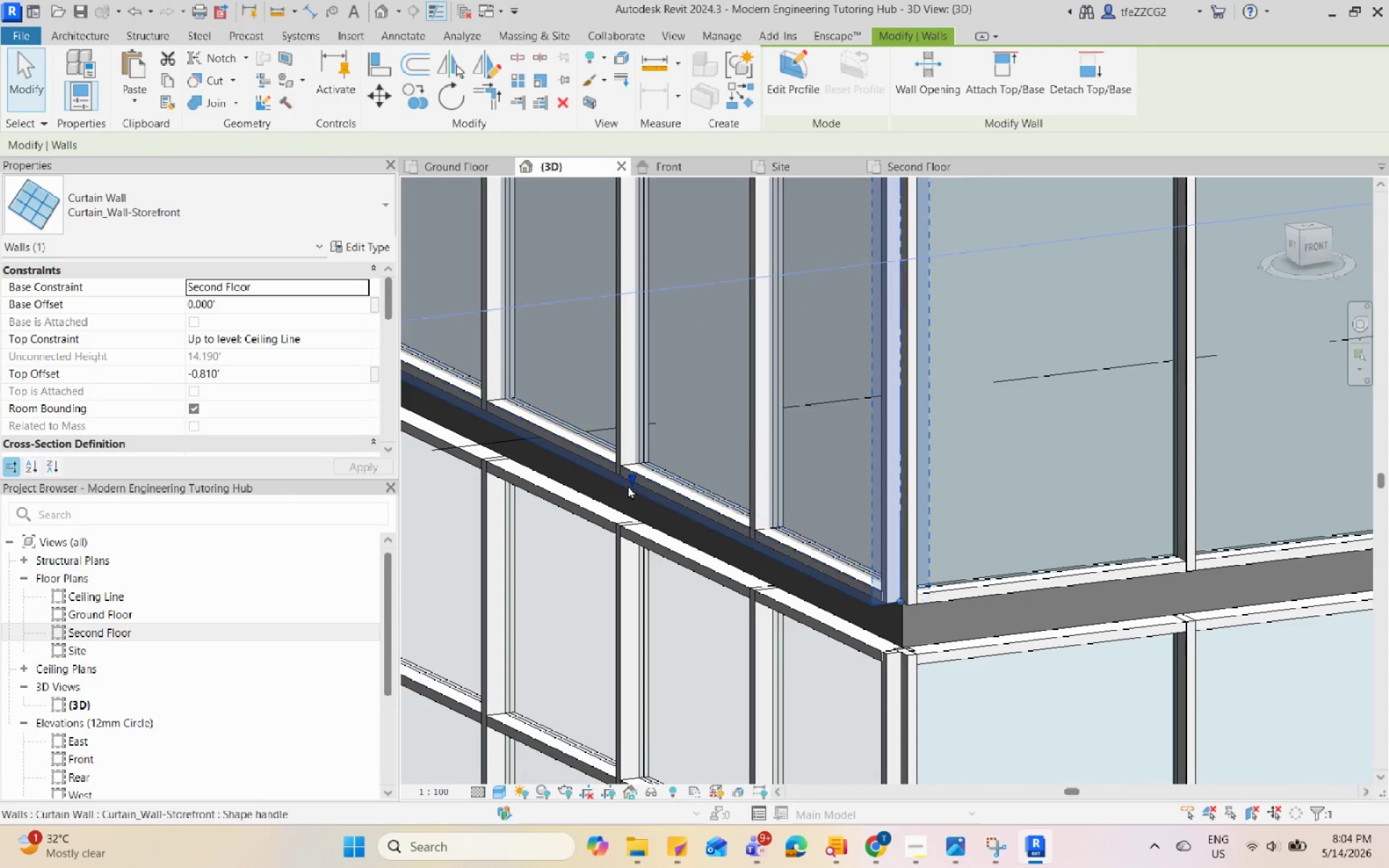 
left_click_drag(start_coordinate=[628, 485], to_coordinate=[642, 527])
 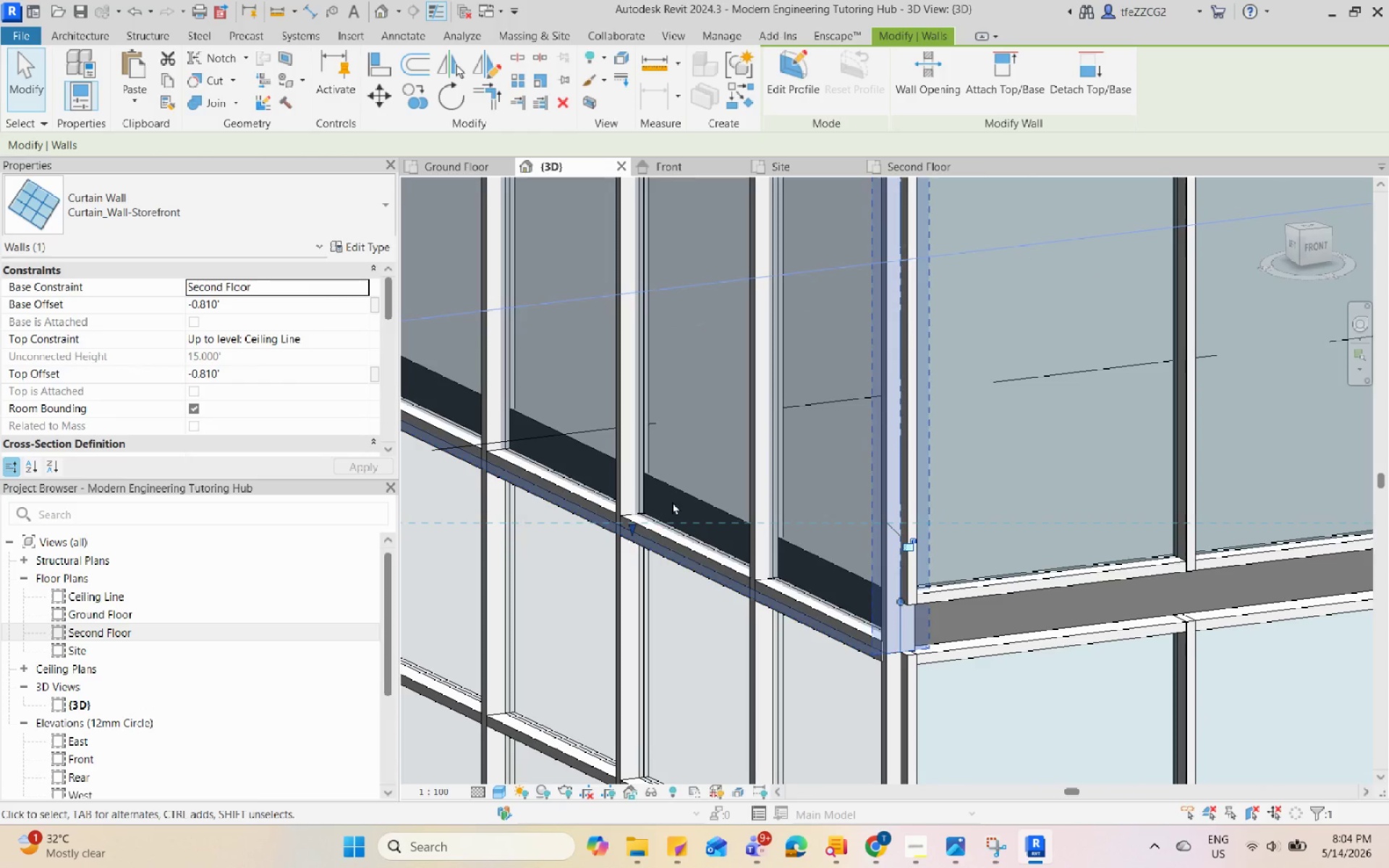 
key(Escape)
 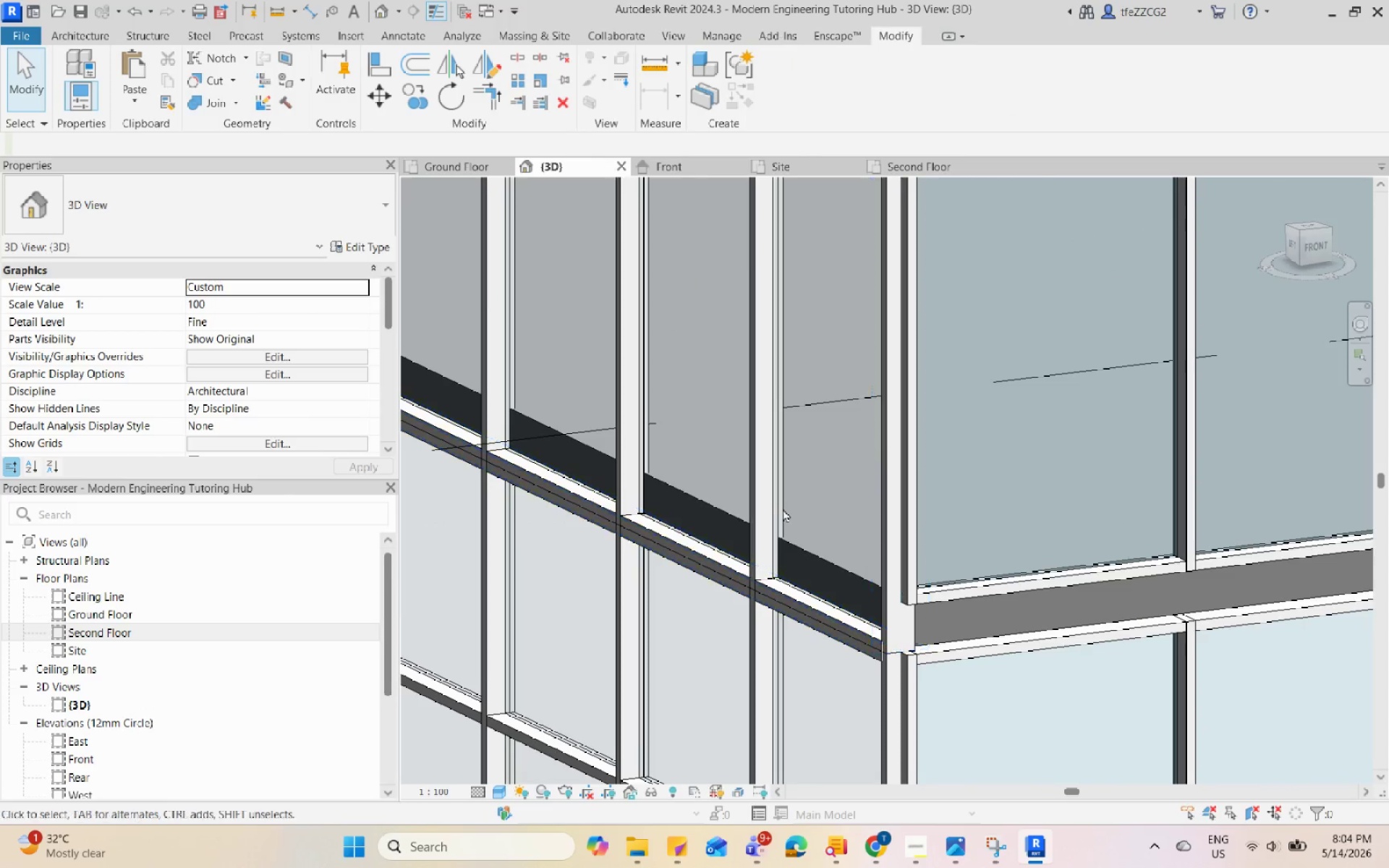 
scroll: coordinate [548, 467], scroll_direction: down, amount: 6.0
 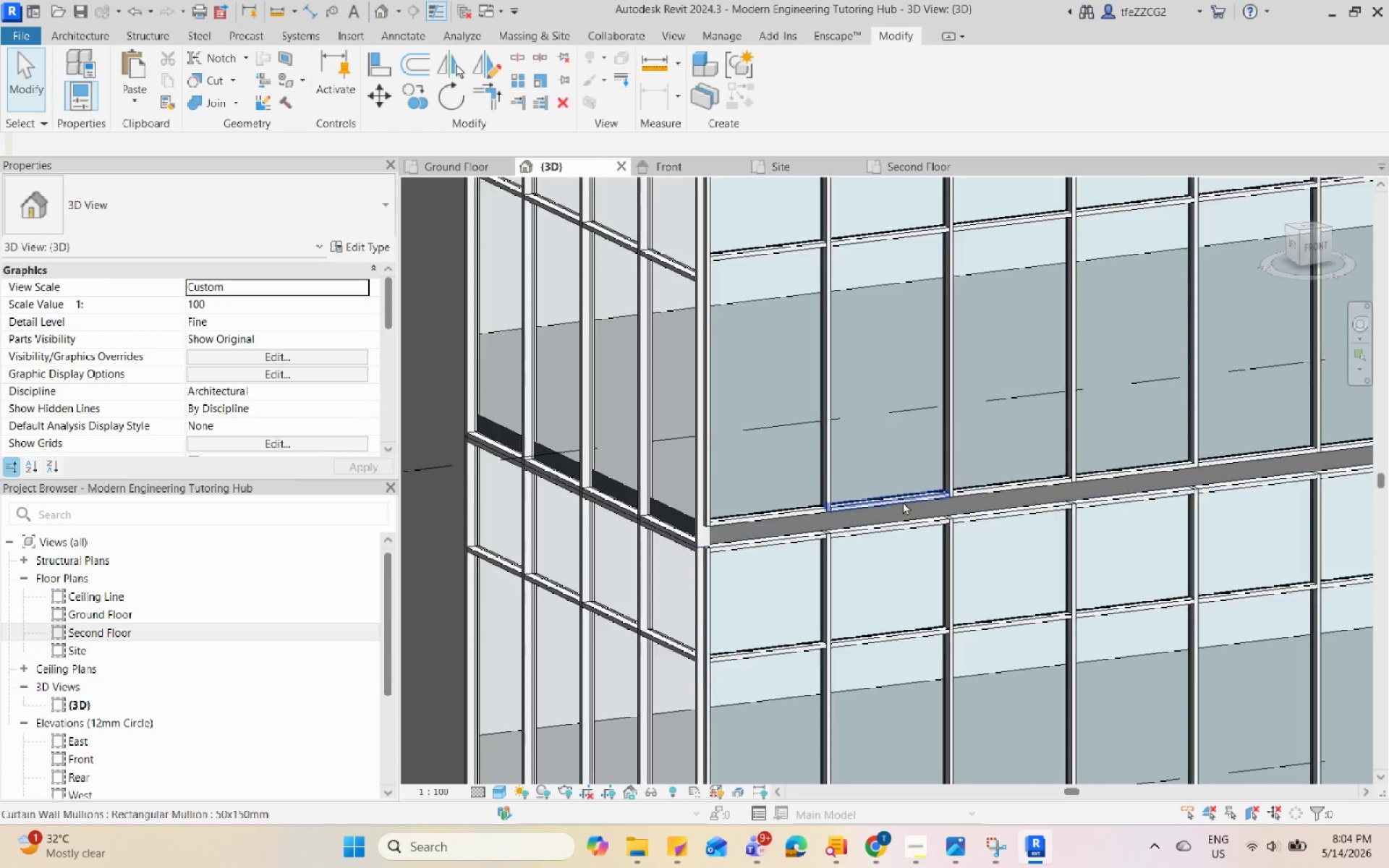 
left_click([903, 501])
 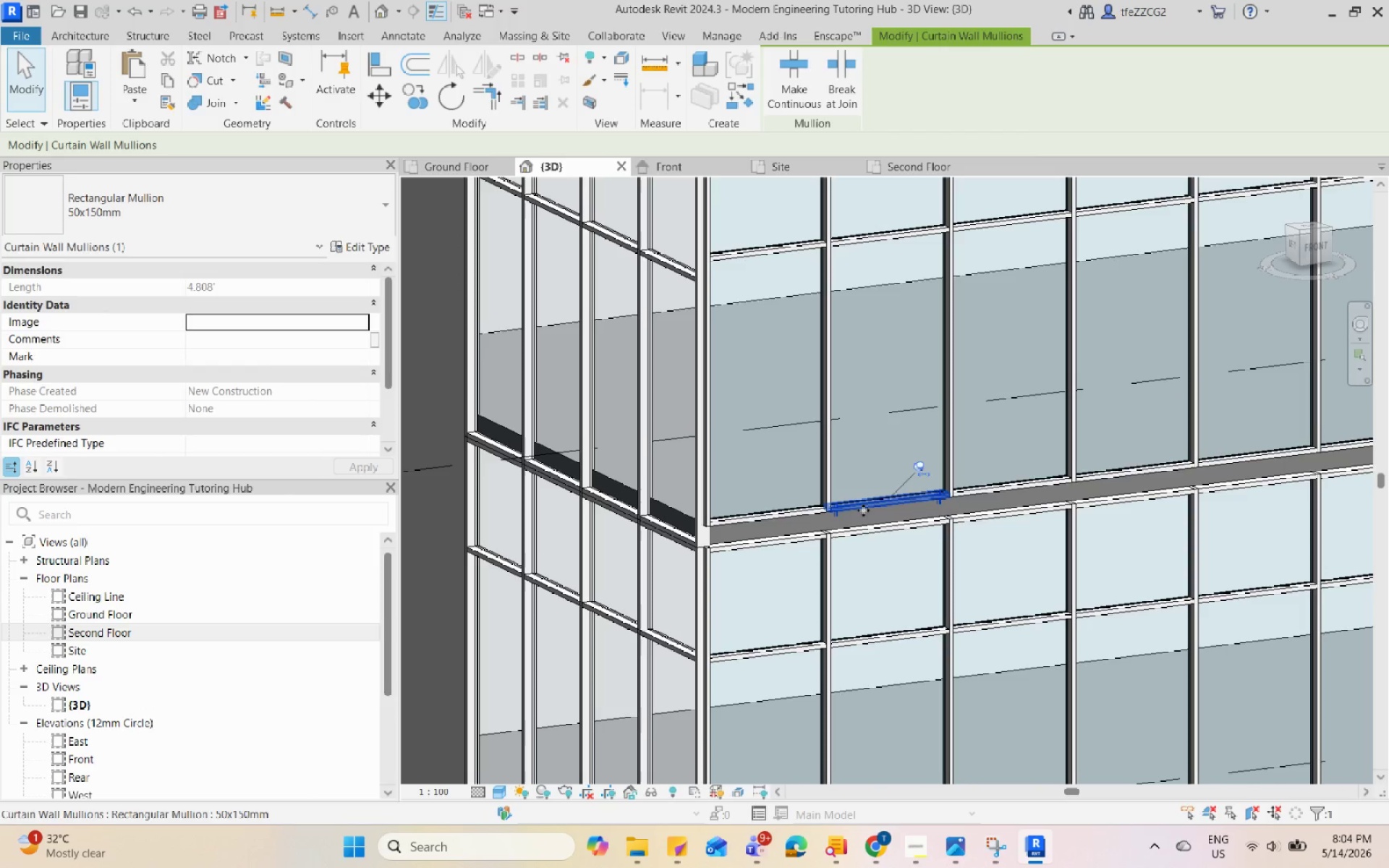 
key(Escape)
 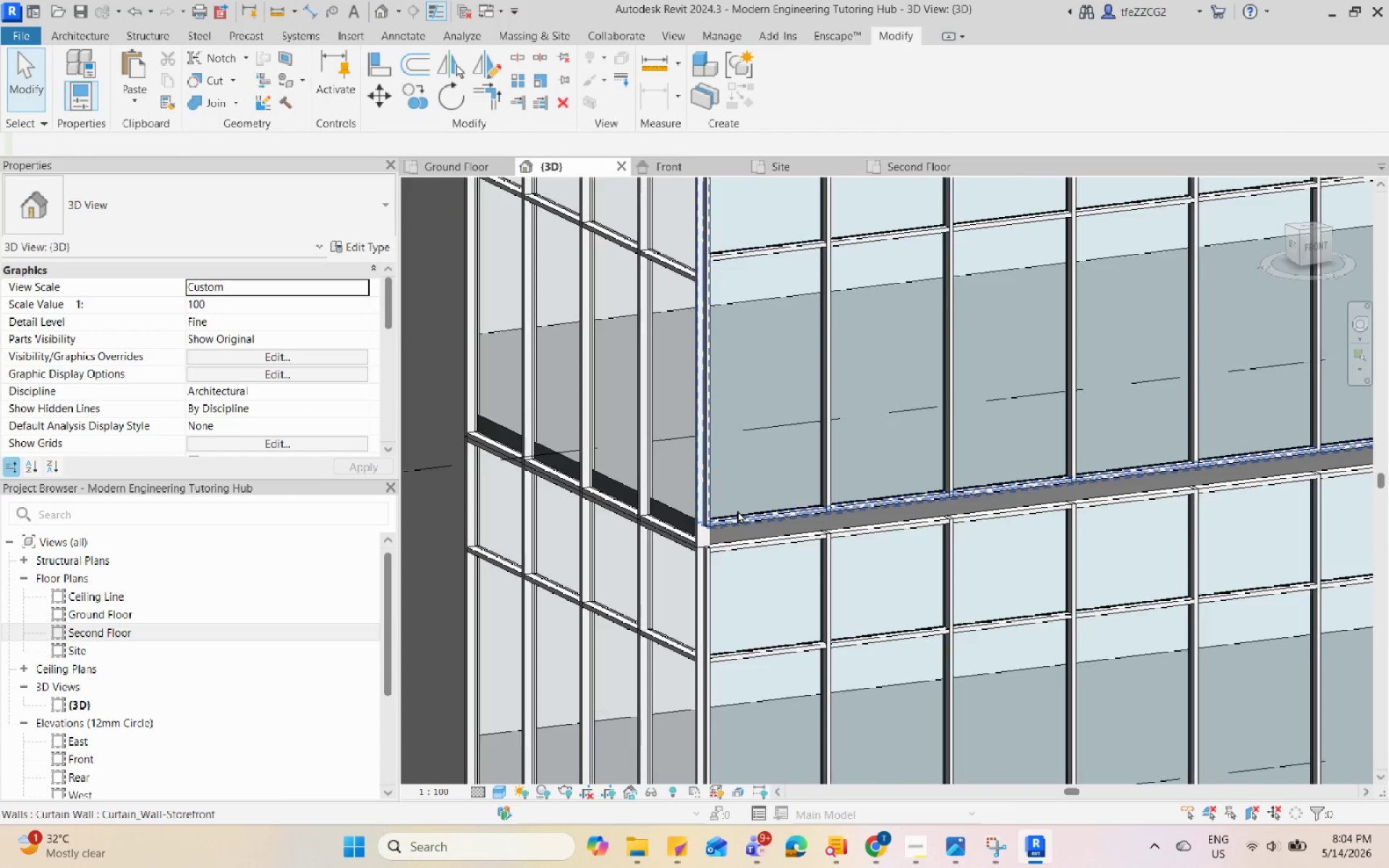 
scroll: coordinate [731, 517], scroll_direction: down, amount: 4.0
 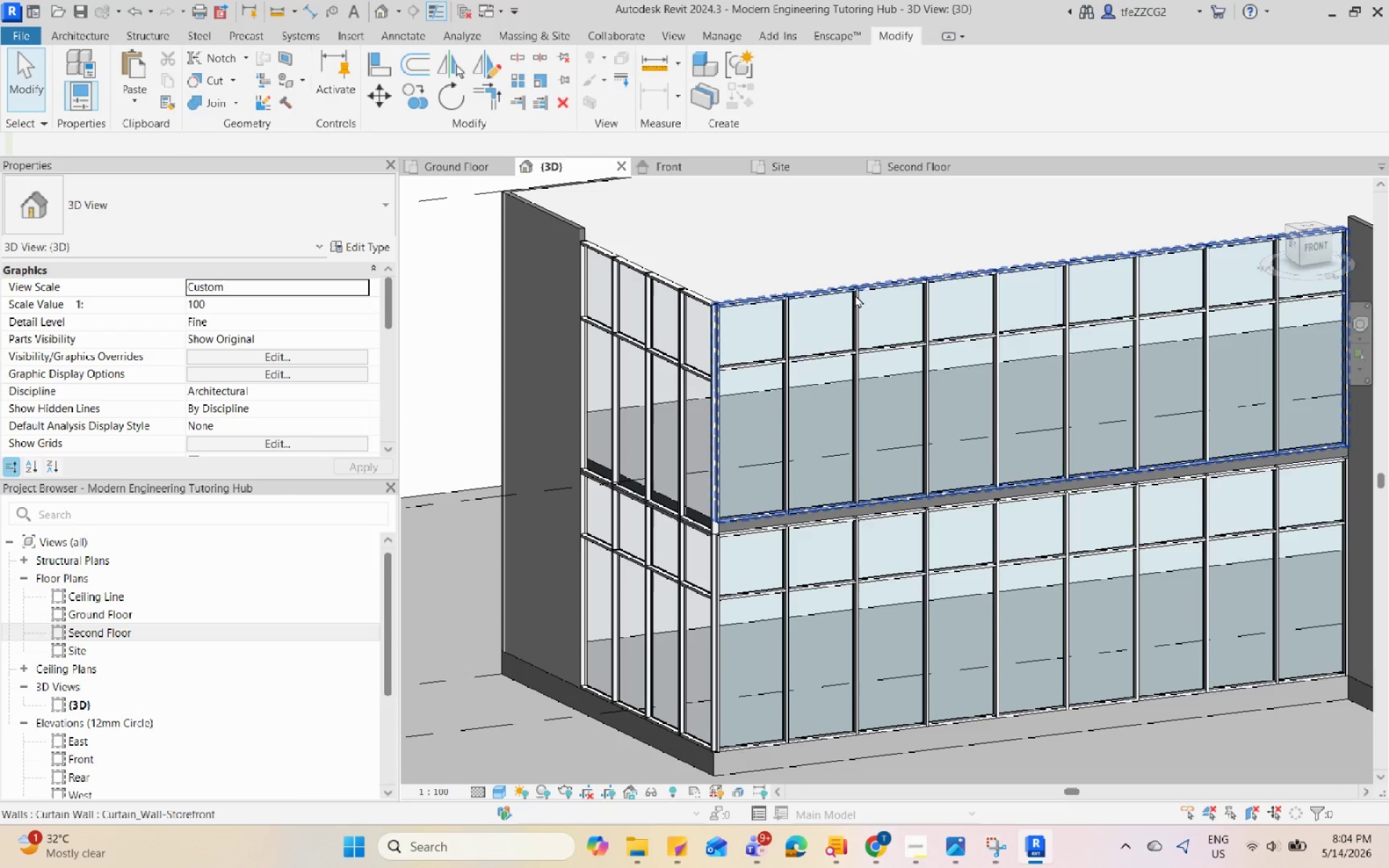 
left_click([855, 294])
 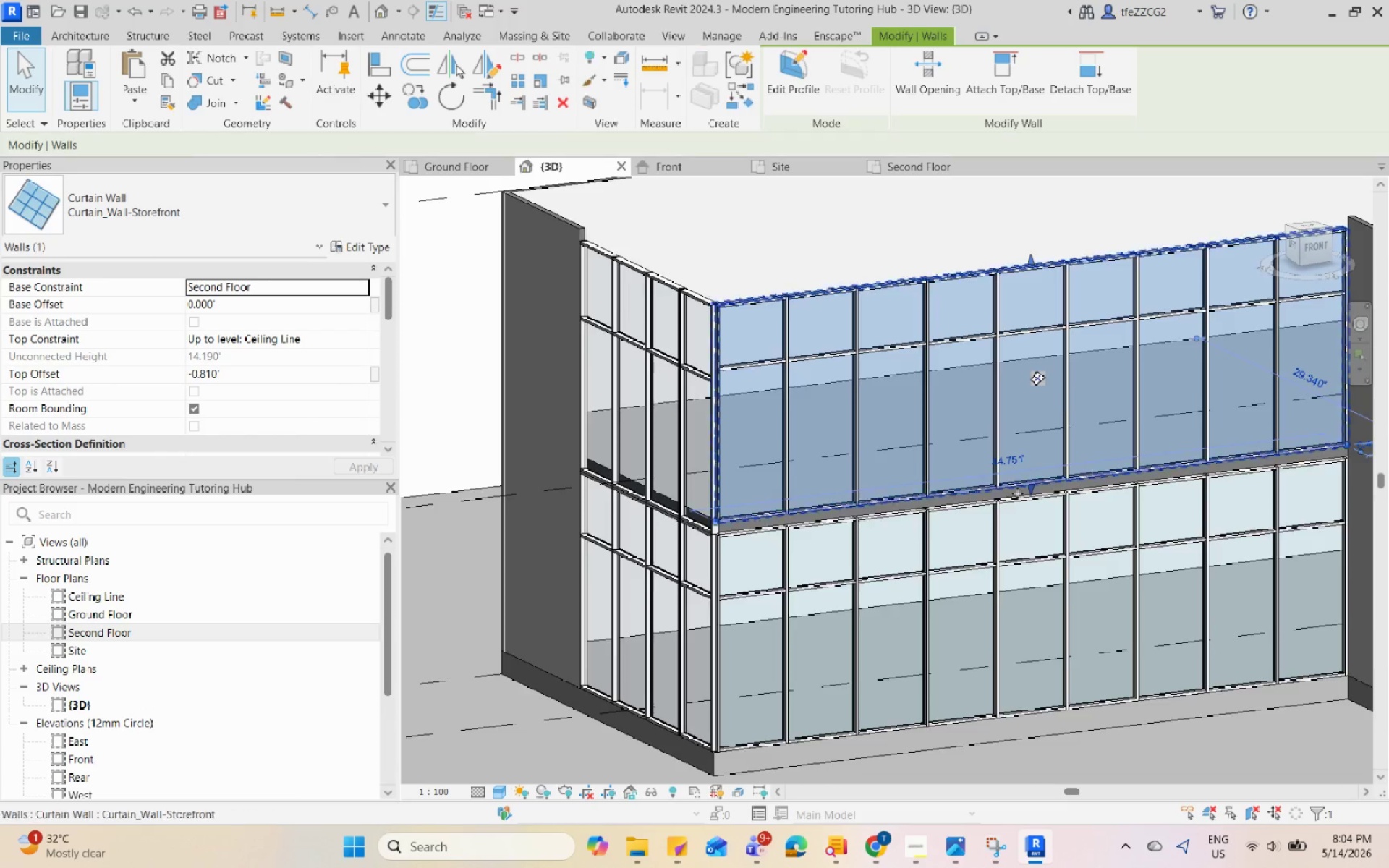 
scroll: coordinate [1057, 495], scroll_direction: up, amount: 7.0
 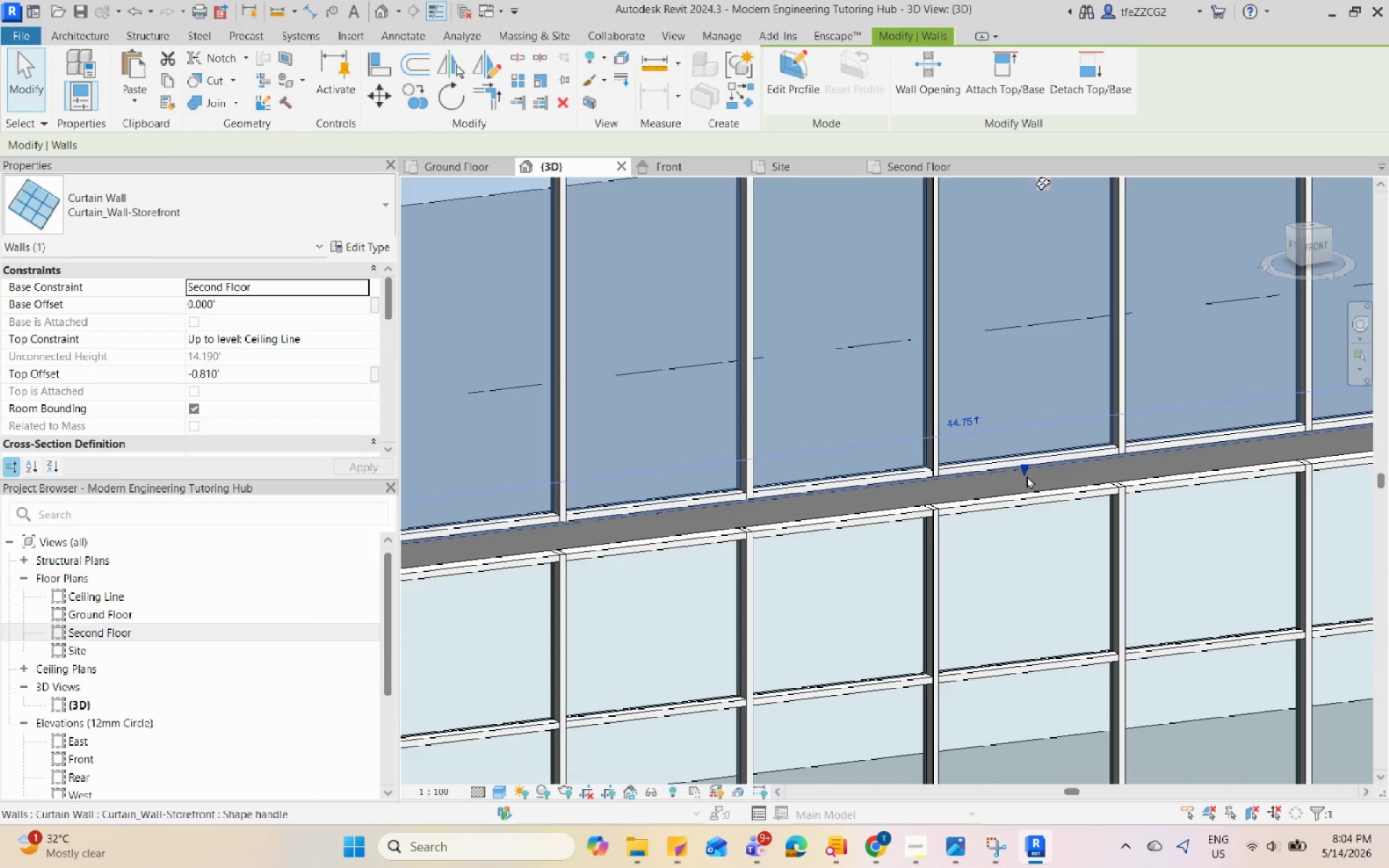 
left_click_drag(start_coordinate=[1025, 474], to_coordinate=[1029, 507])
 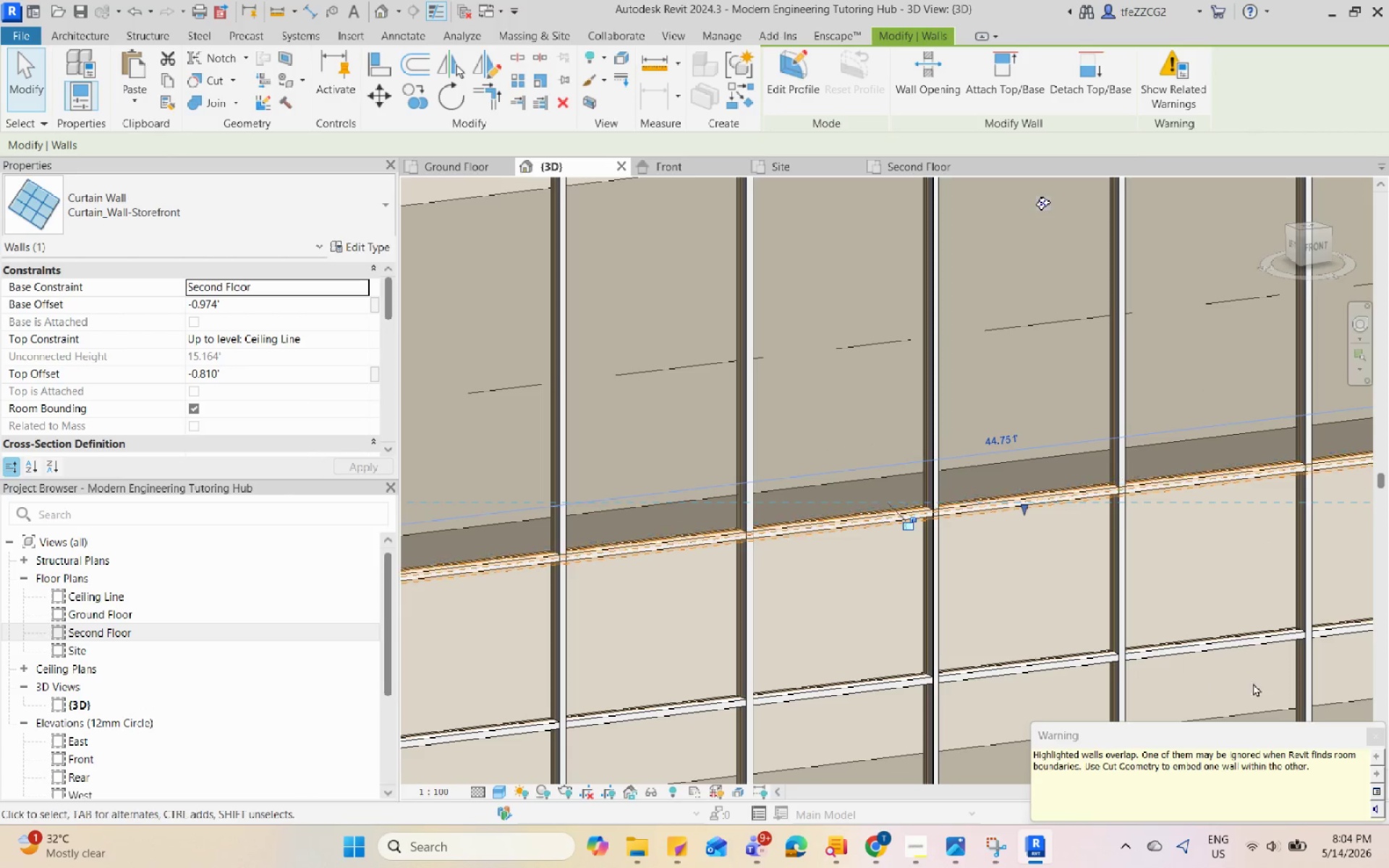 
left_click_drag(start_coordinate=[1365, 732], to_coordinate=[1370, 733])
 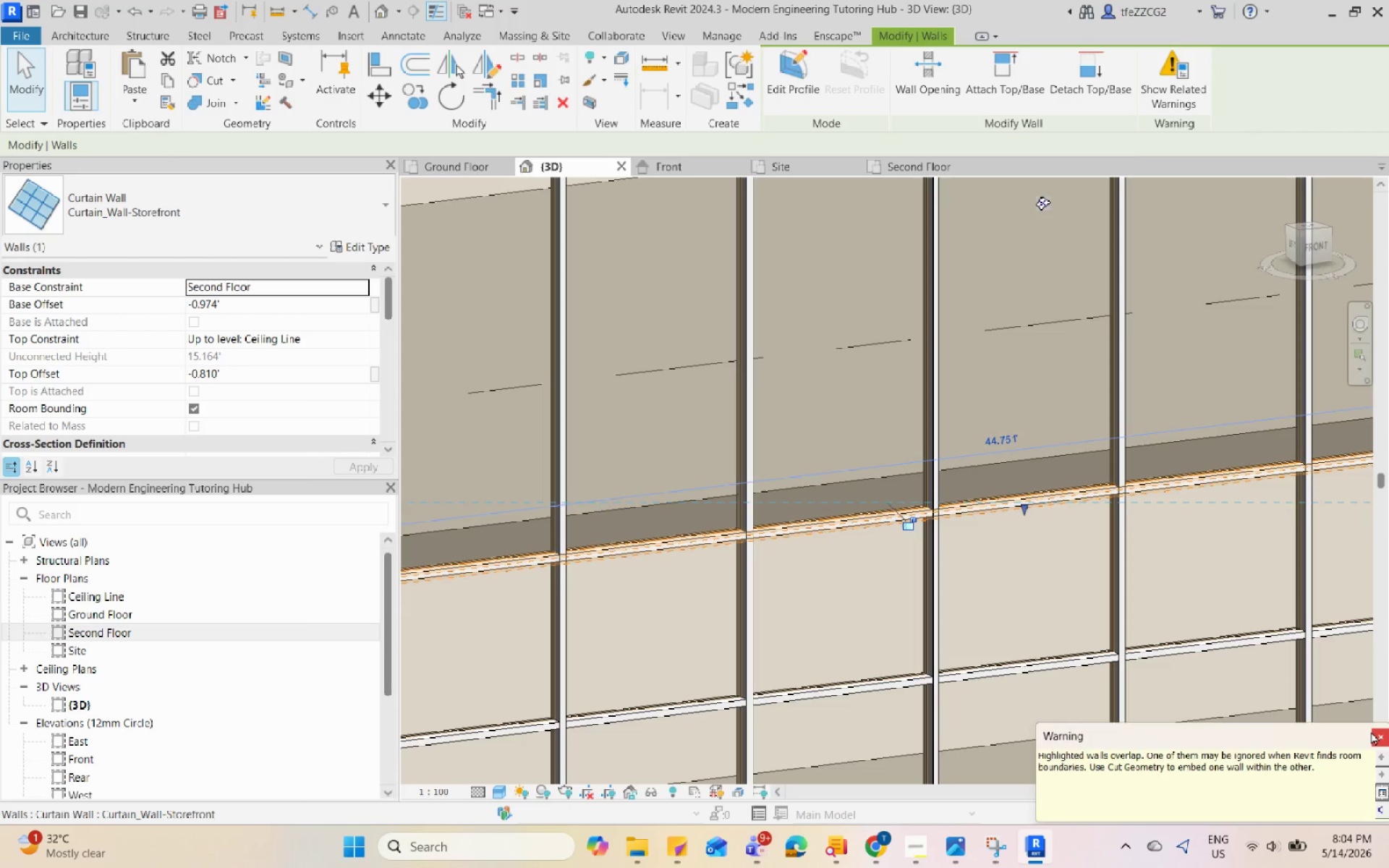 
double_click([1371, 731])
 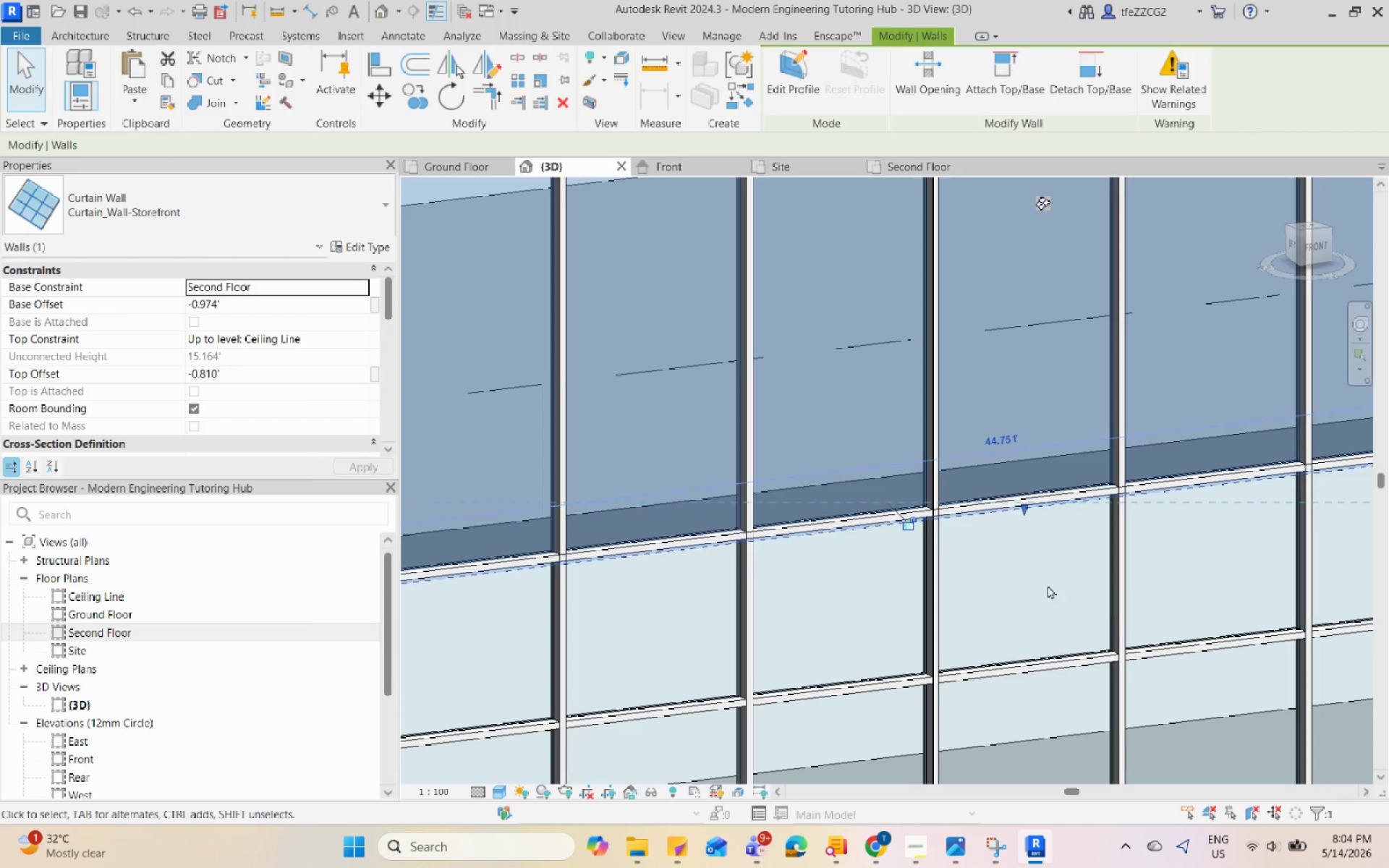 
key(Escape)
 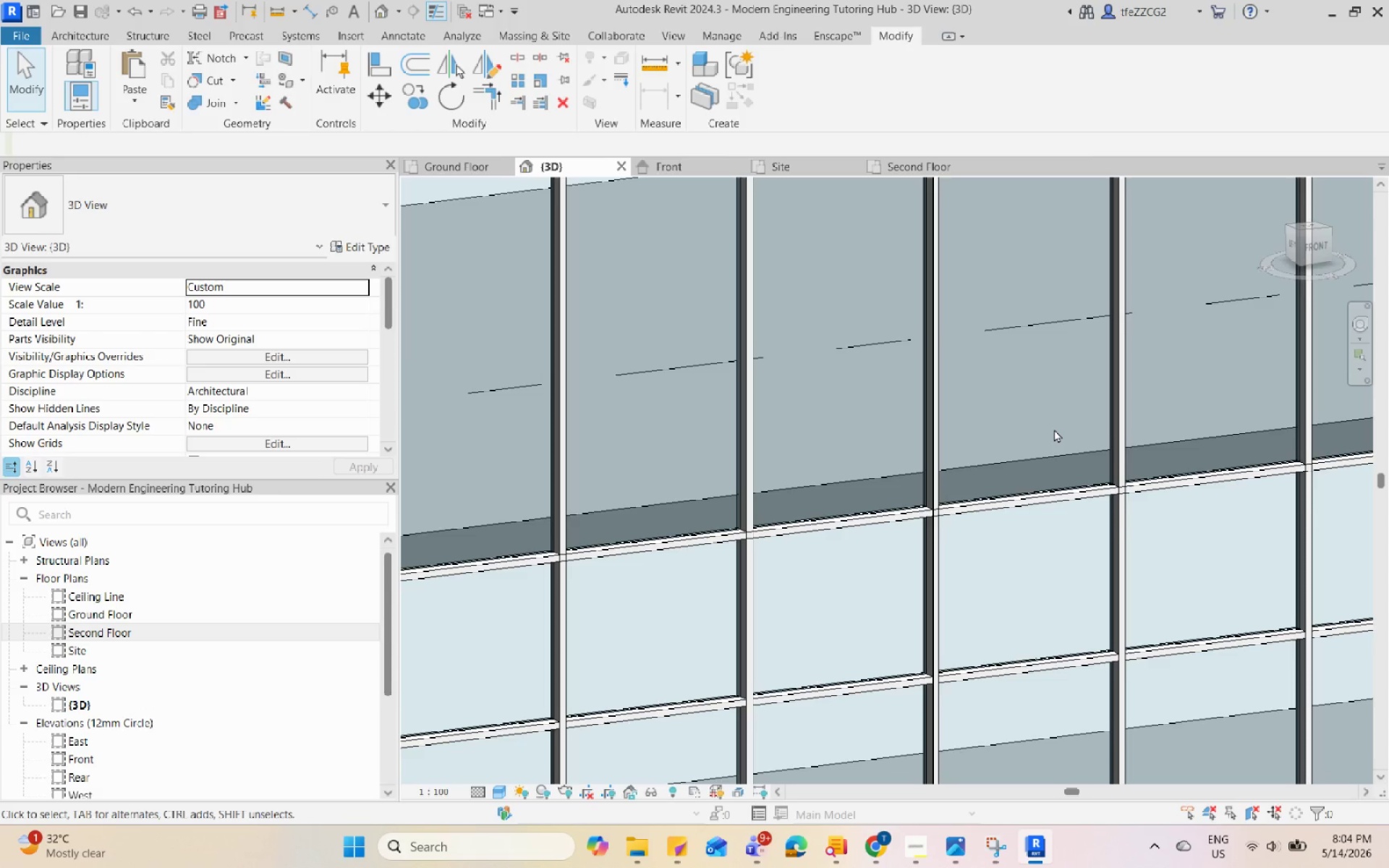 
key(Control+Z)
 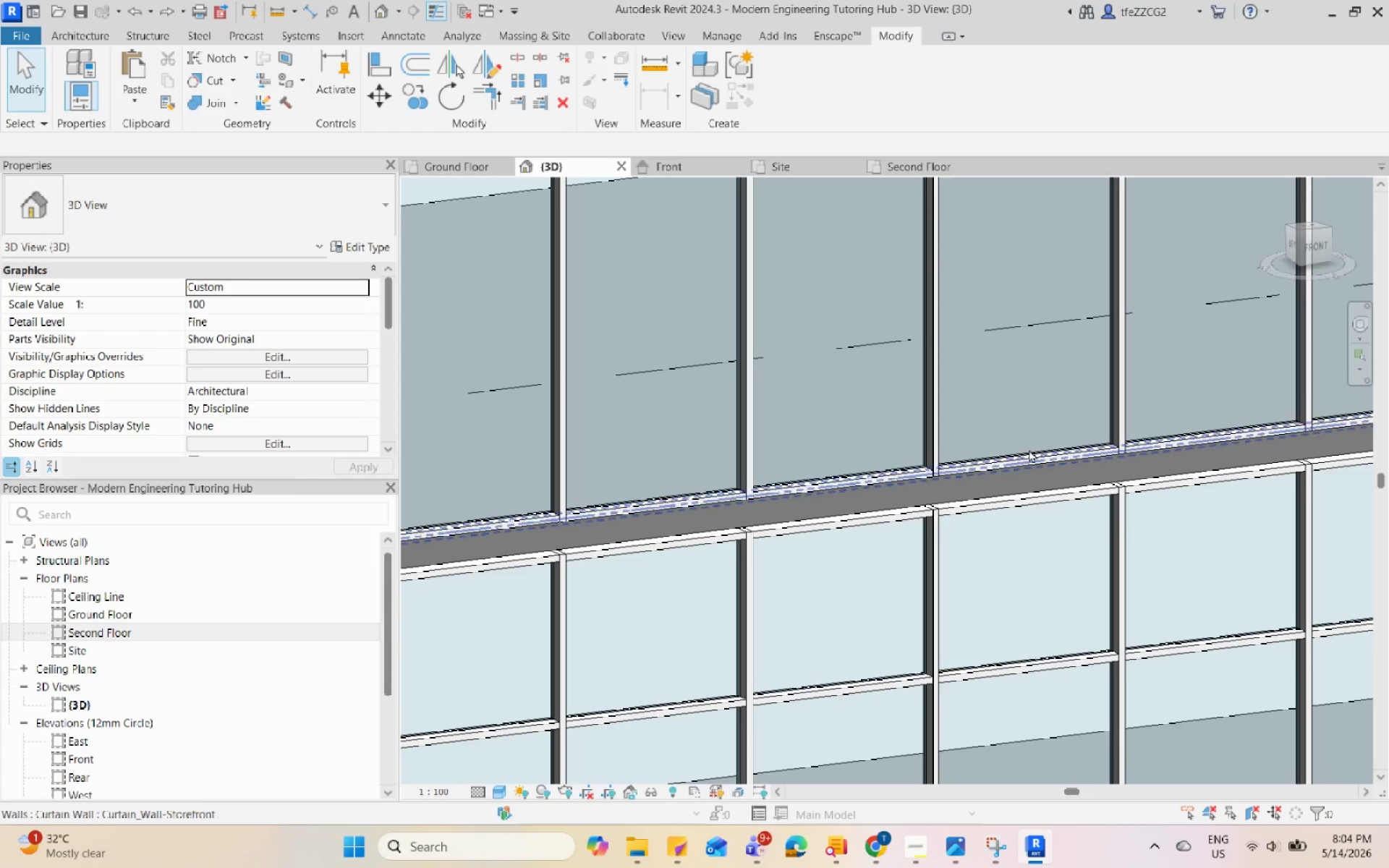 
left_click([1028, 449])
 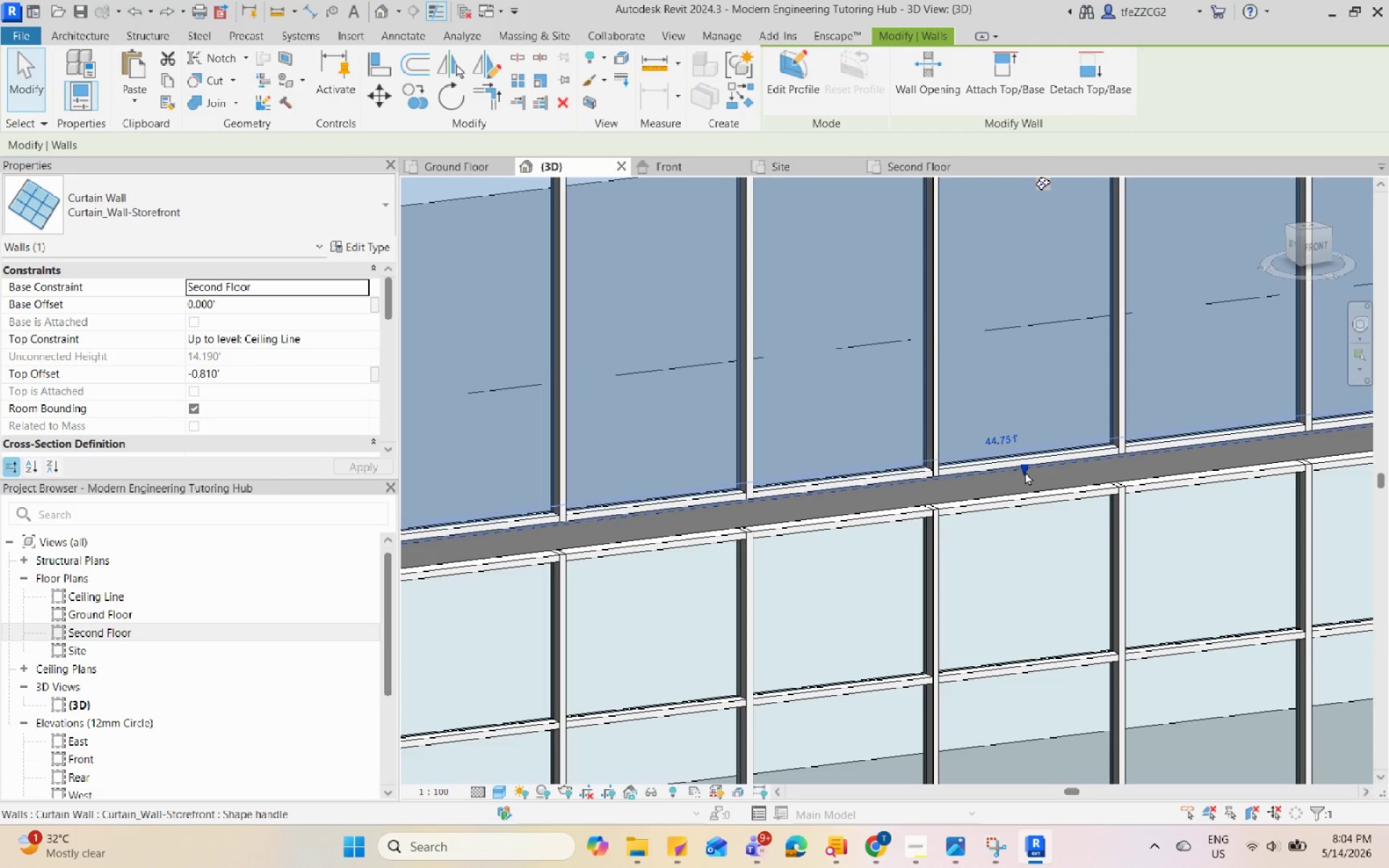 
left_click_drag(start_coordinate=[1023, 470], to_coordinate=[1016, 498])
 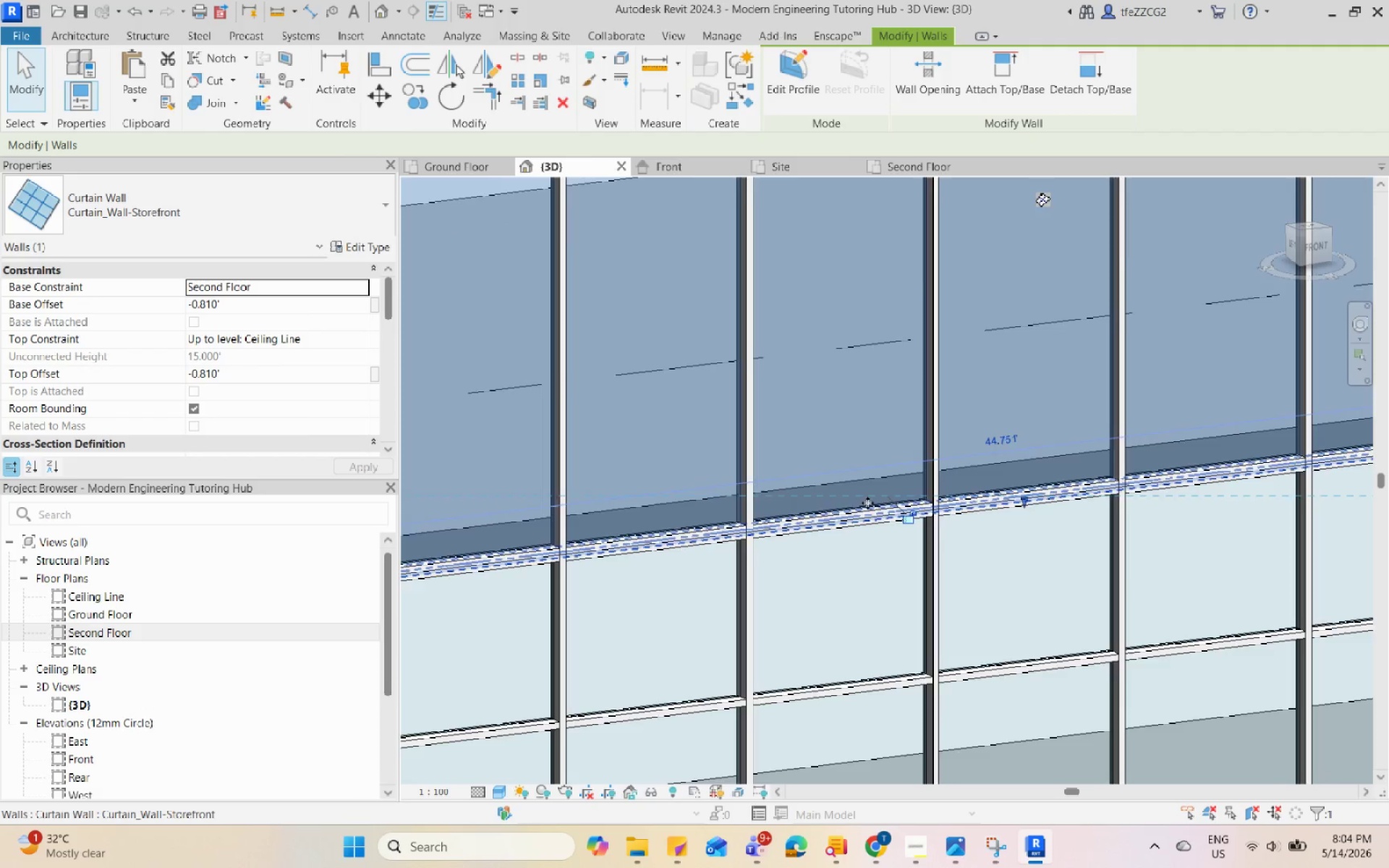 
key(Escape)
 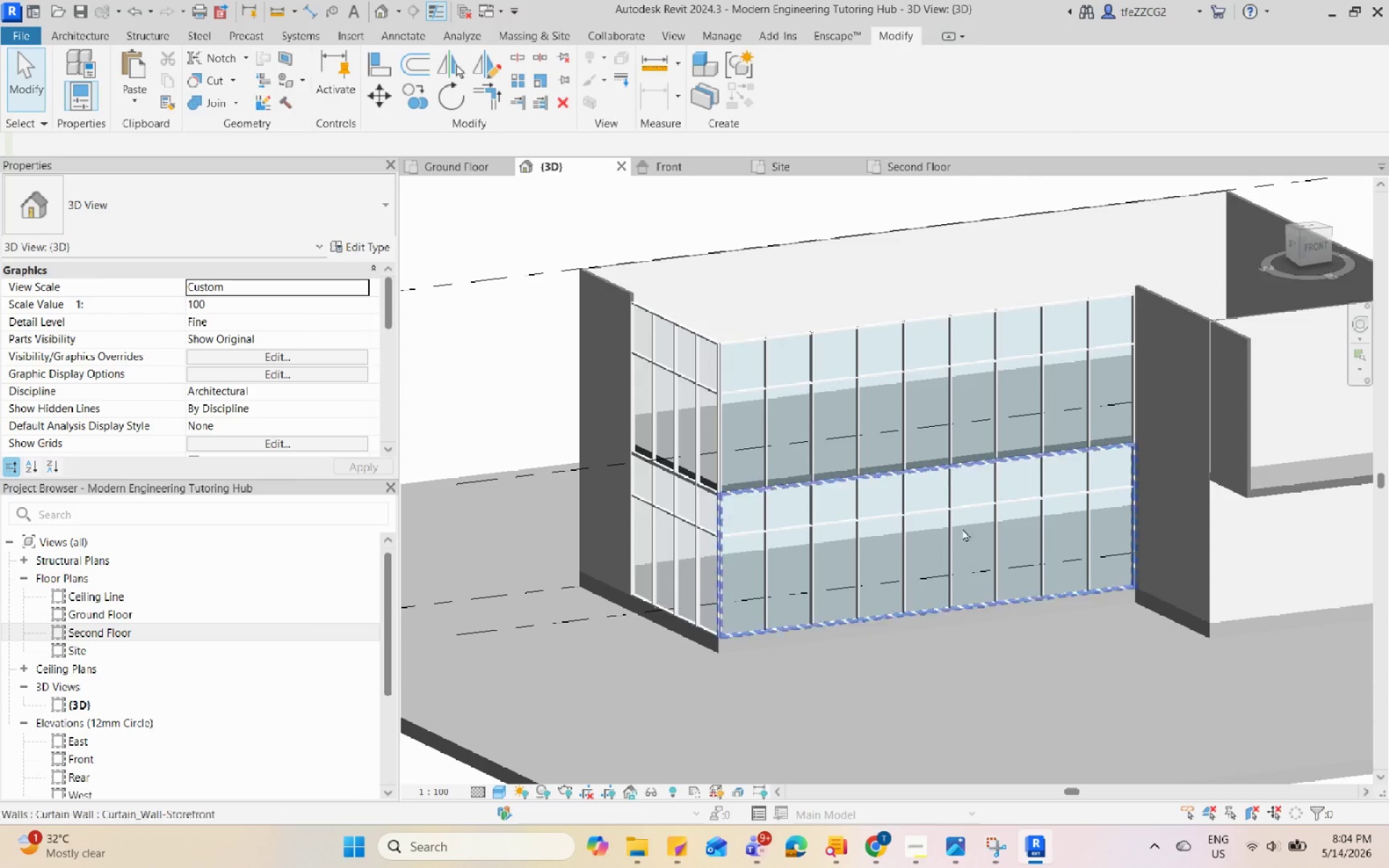 
hold_key(key=ShiftLeft, duration=0.72)
 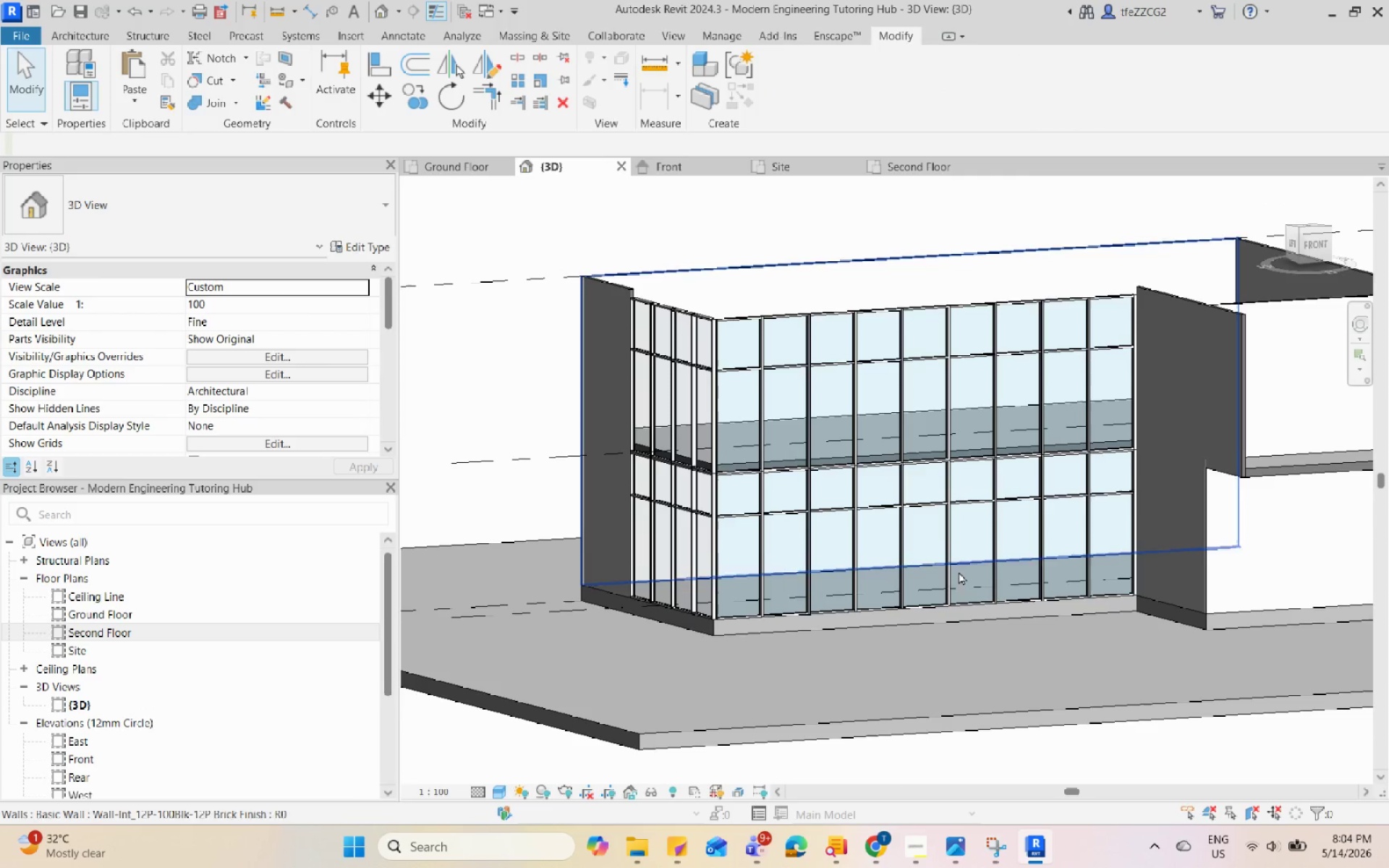 
scroll: coordinate [909, 439], scroll_direction: down, amount: 10.0
 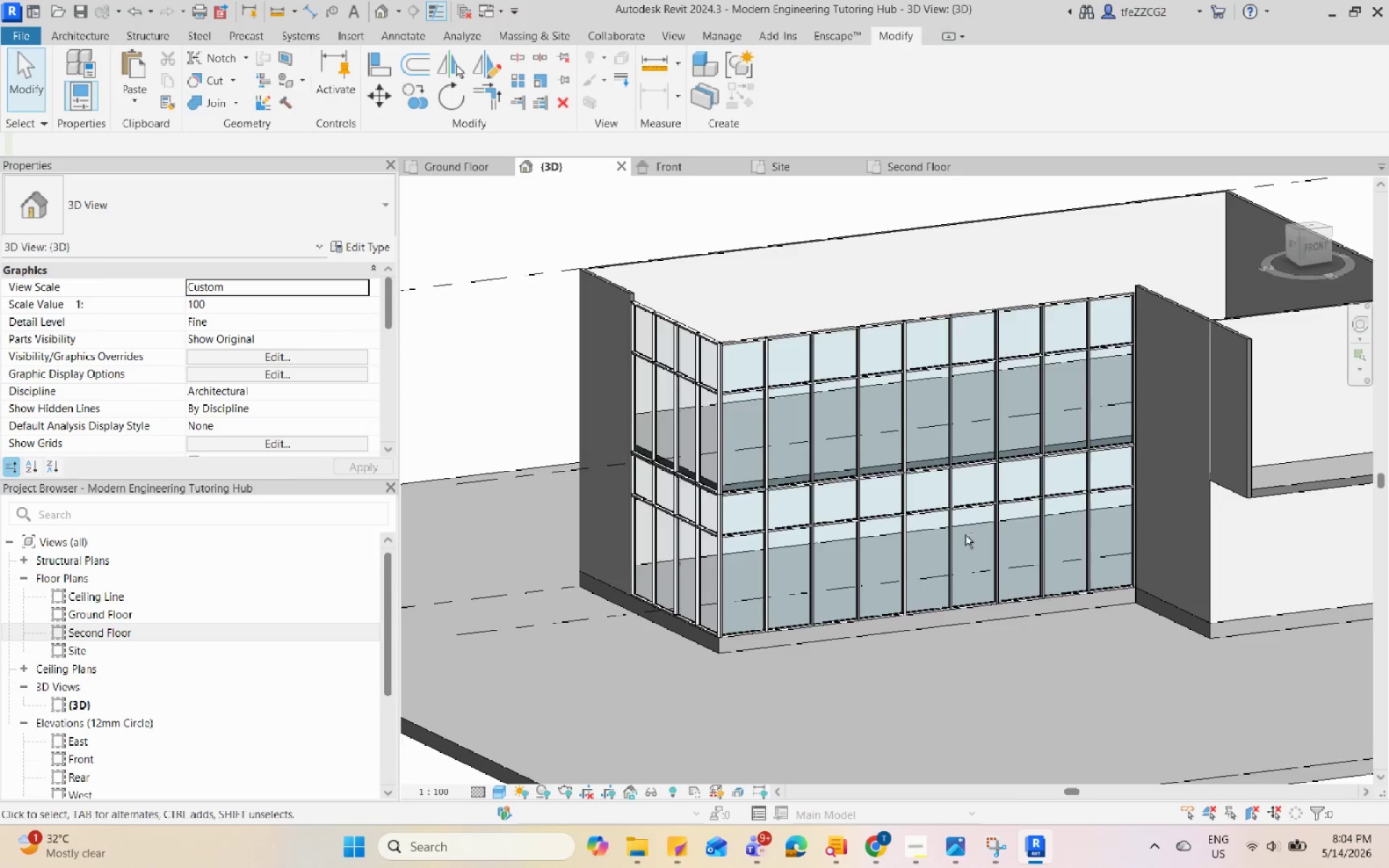 
key(Escape)
 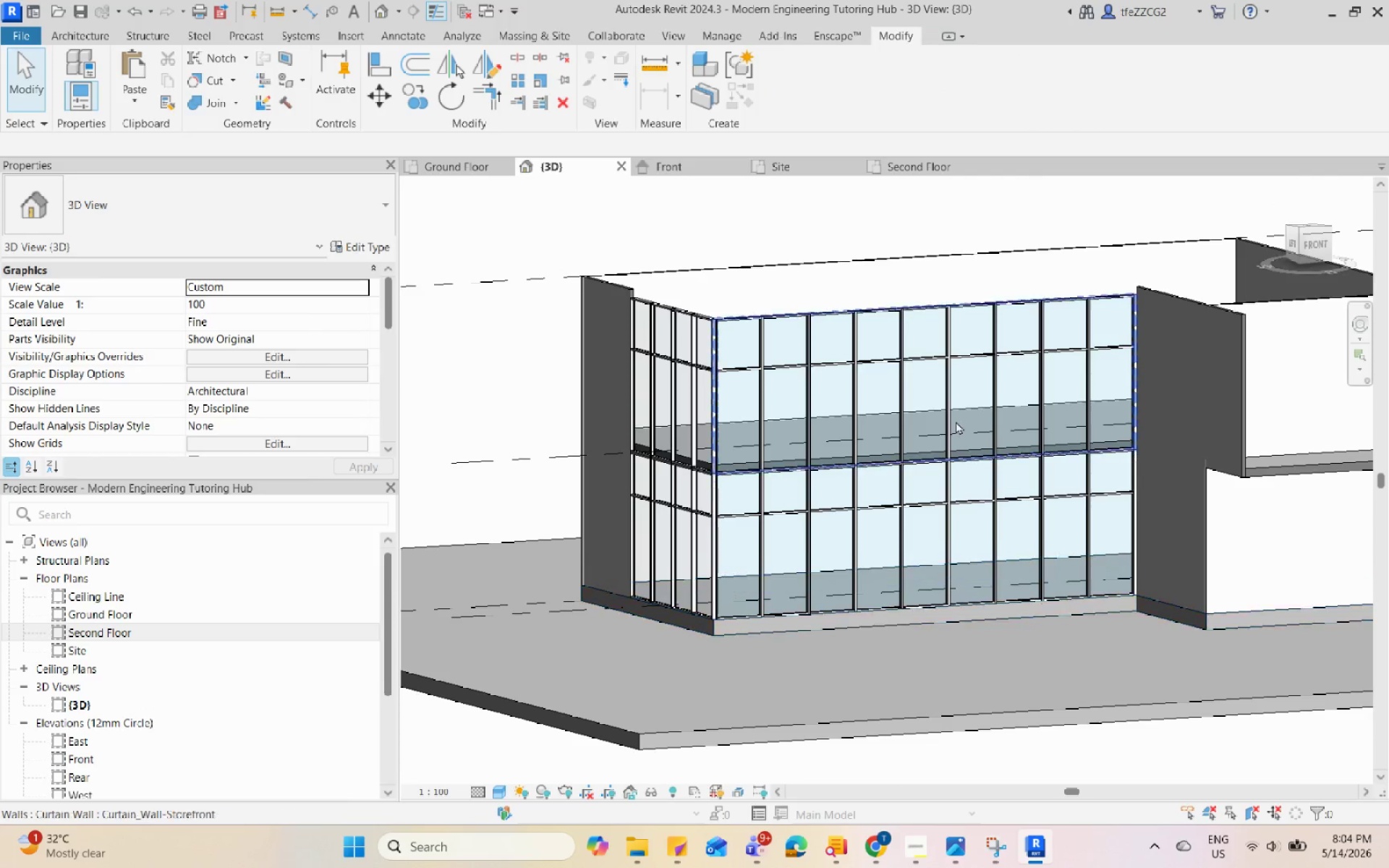 
hold_key(key=ShiftLeft, duration=0.75)
 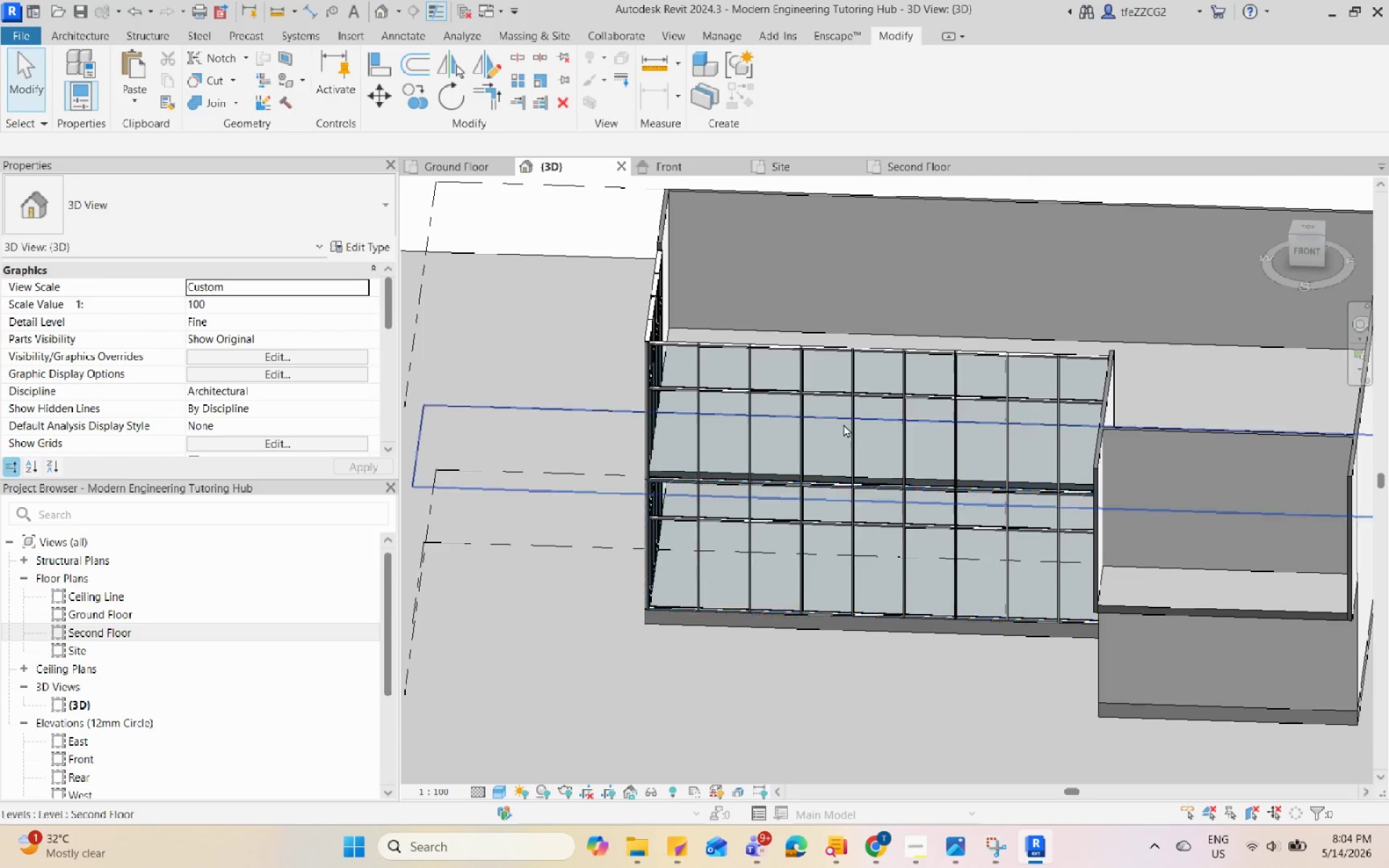 
hold_key(key=ShiftLeft, duration=2.03)
 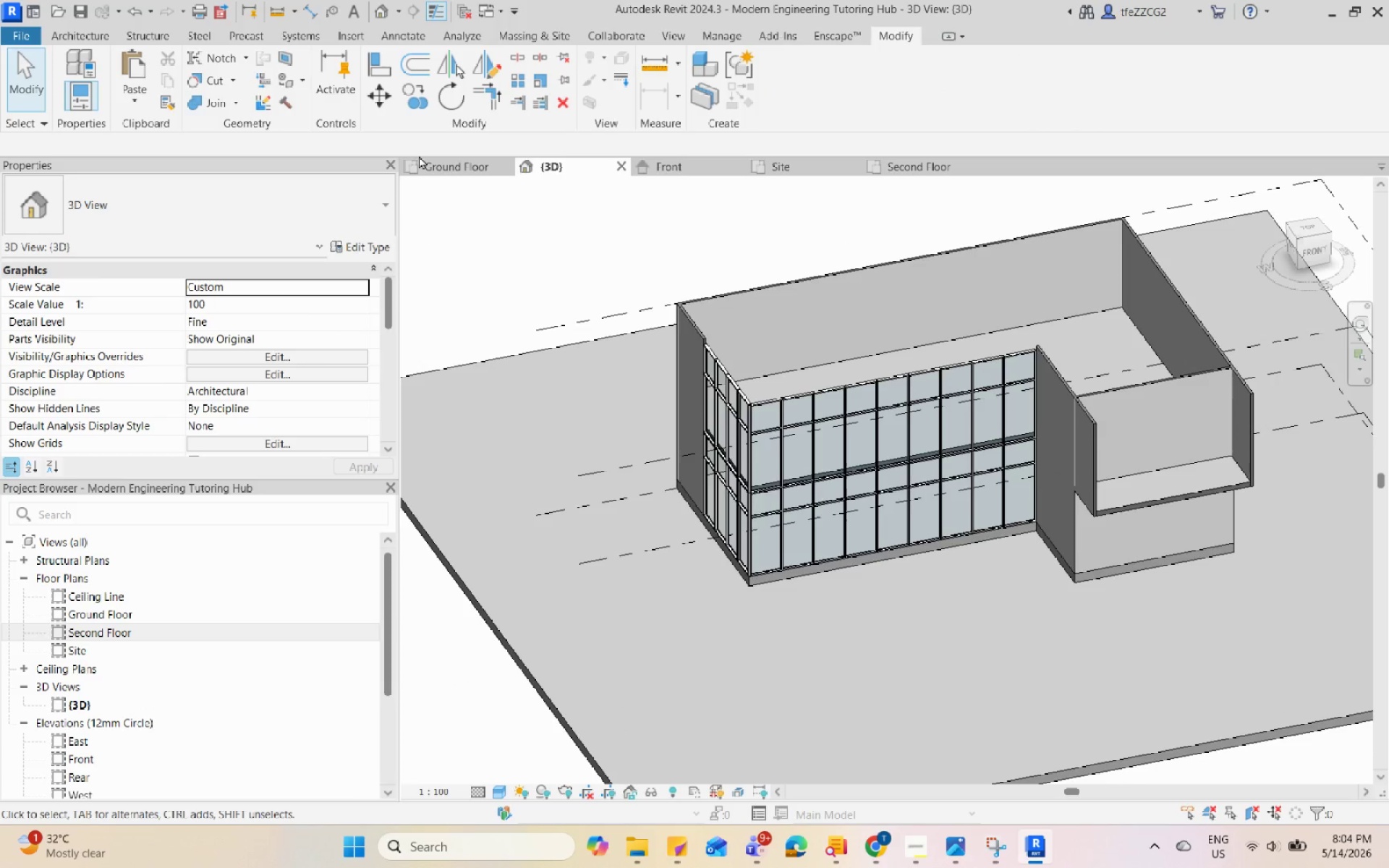 
scroll: coordinate [844, 430], scroll_direction: down, amount: 3.0
 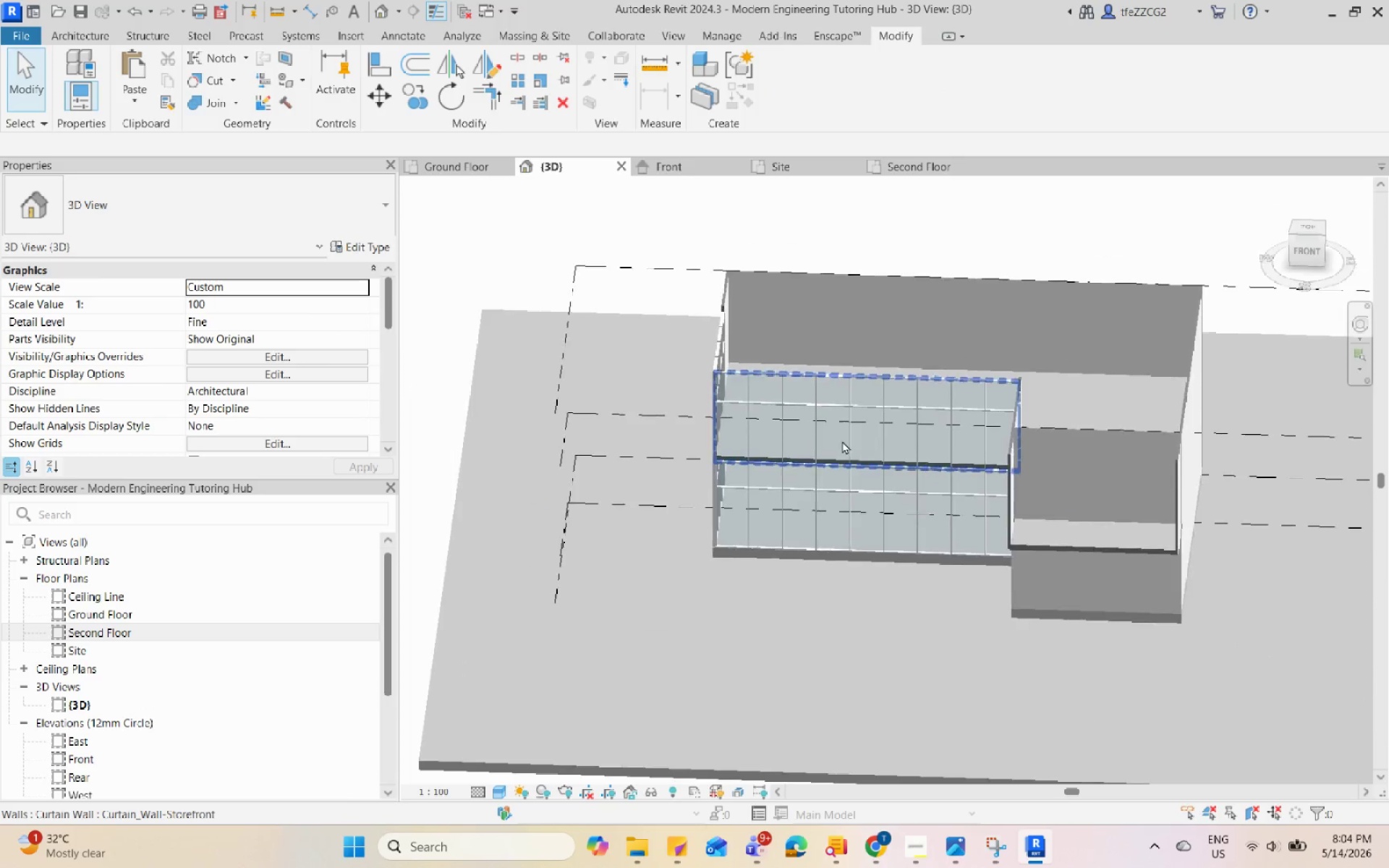 
left_click([425, 158])
 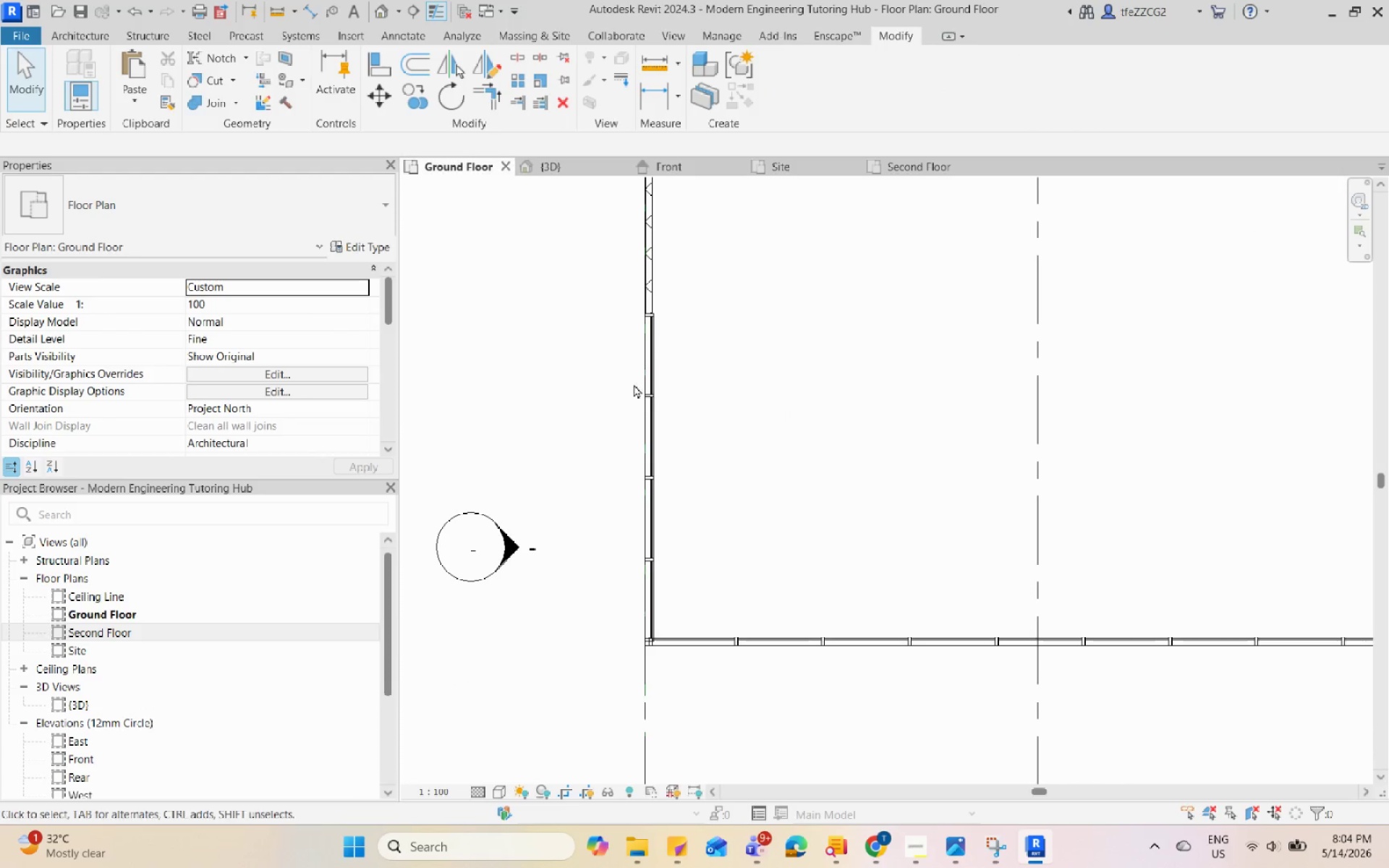 
scroll: coordinate [830, 569], scroll_direction: down, amount: 5.0
 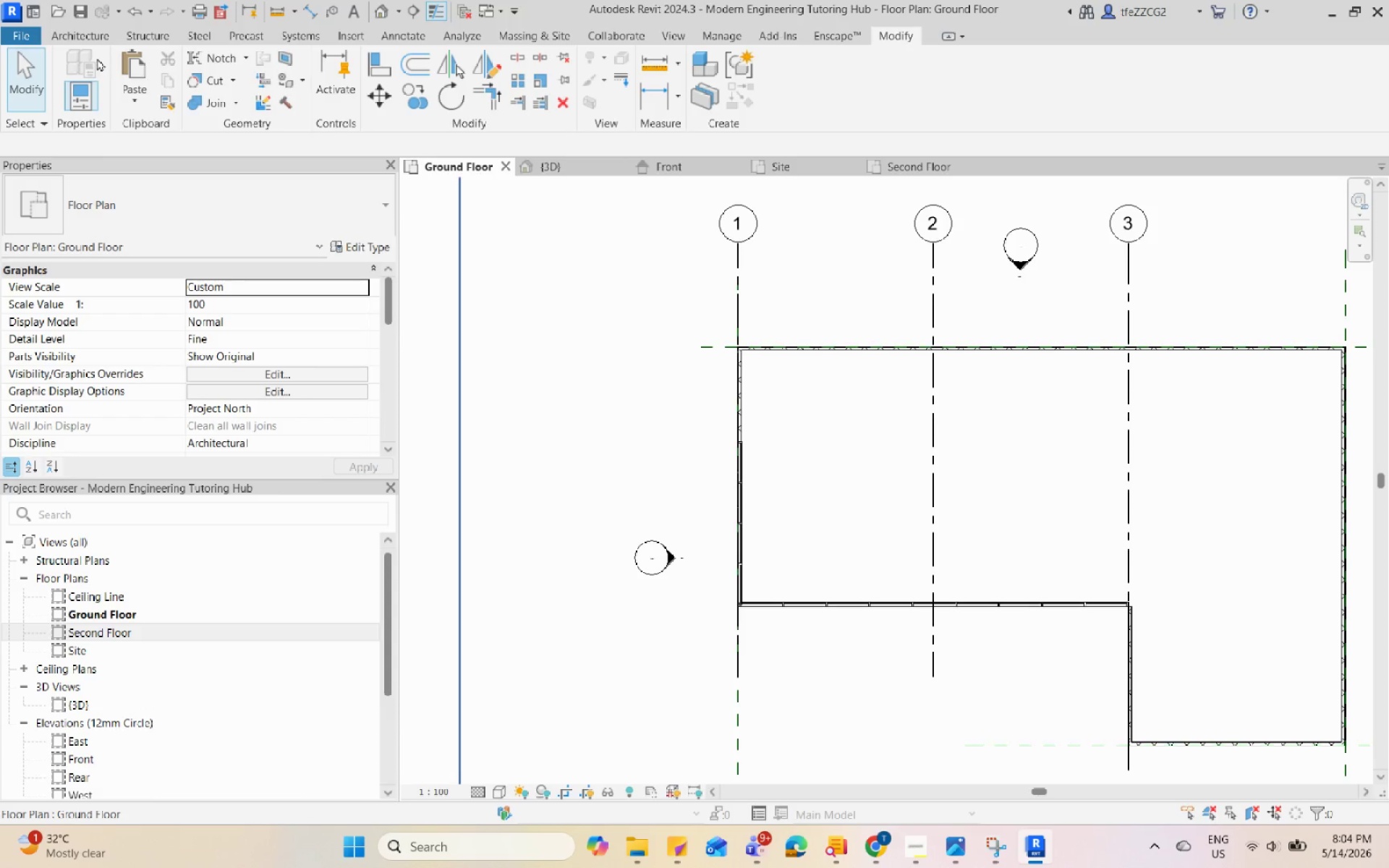 
left_click([93, 41])
 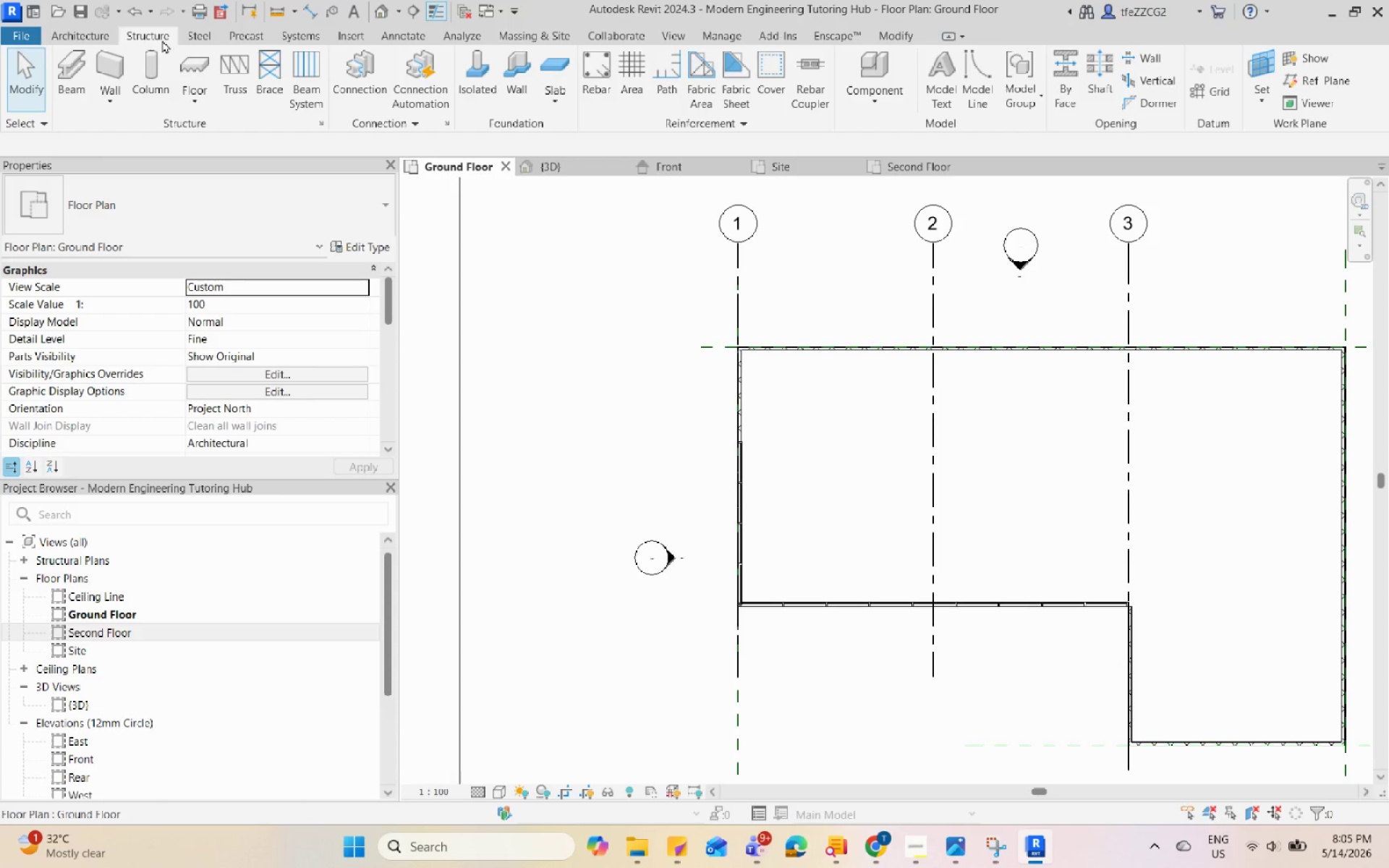 
left_click([66, 30])
 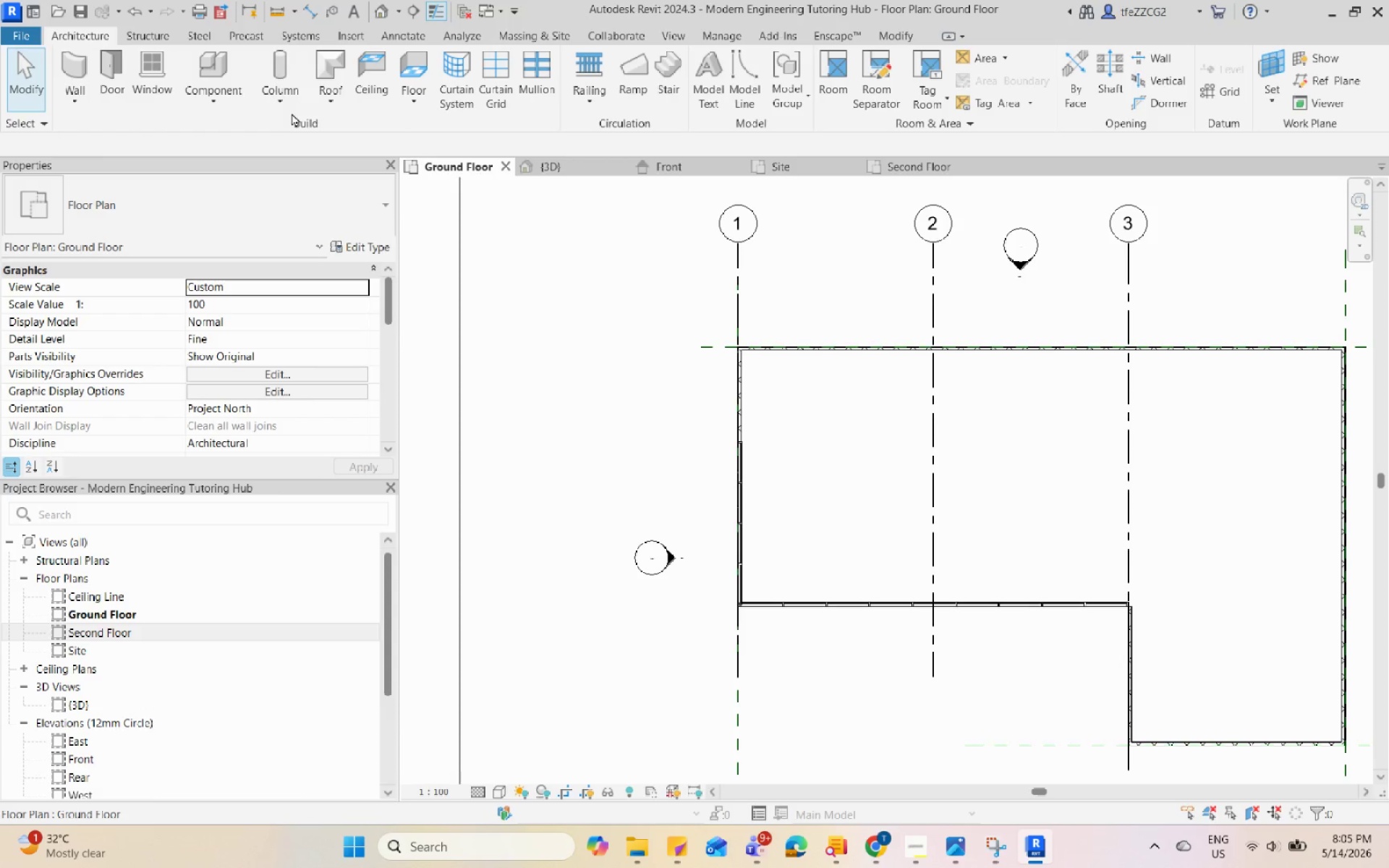 
left_click([286, 105])
 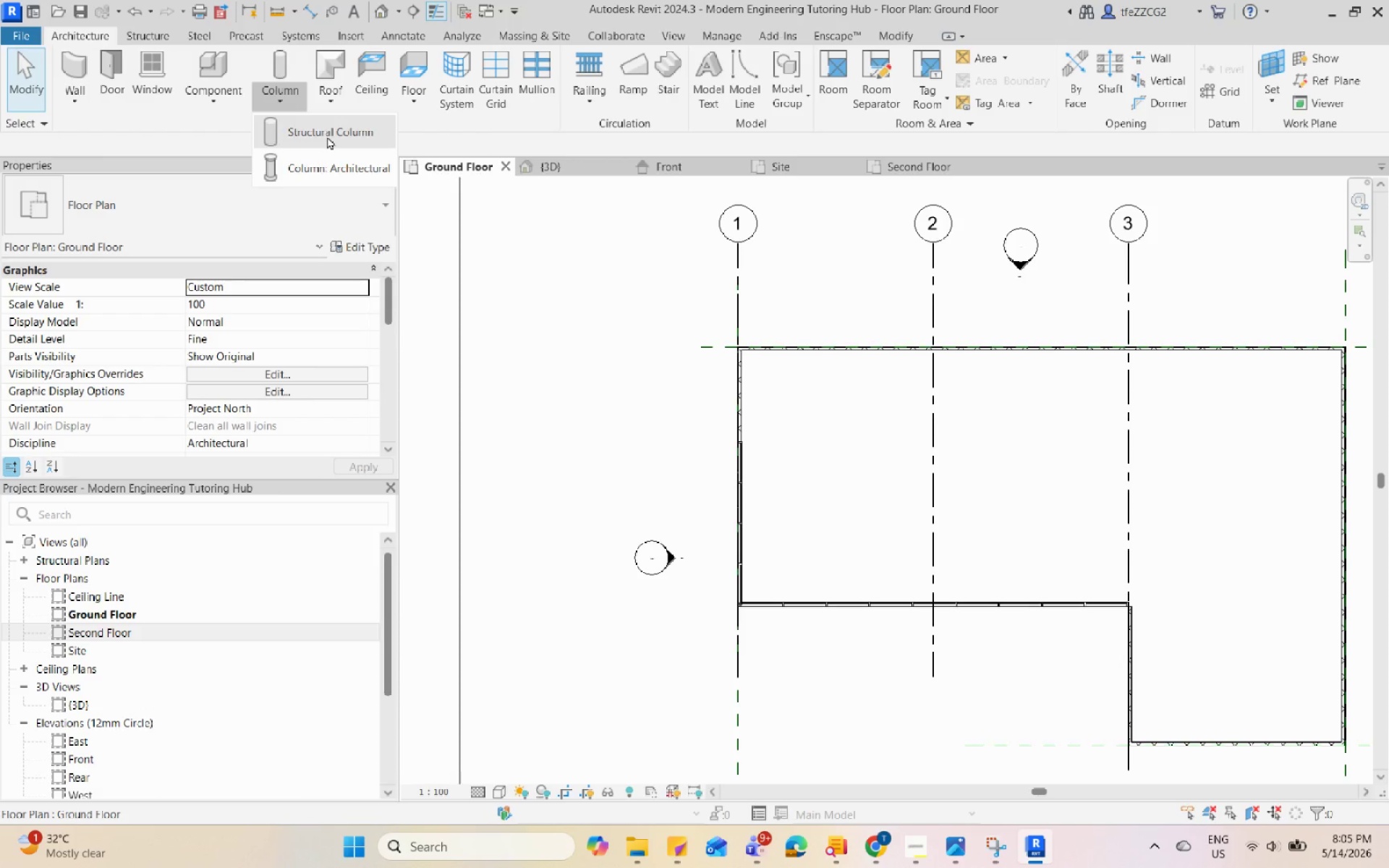 
left_click([327, 136])
 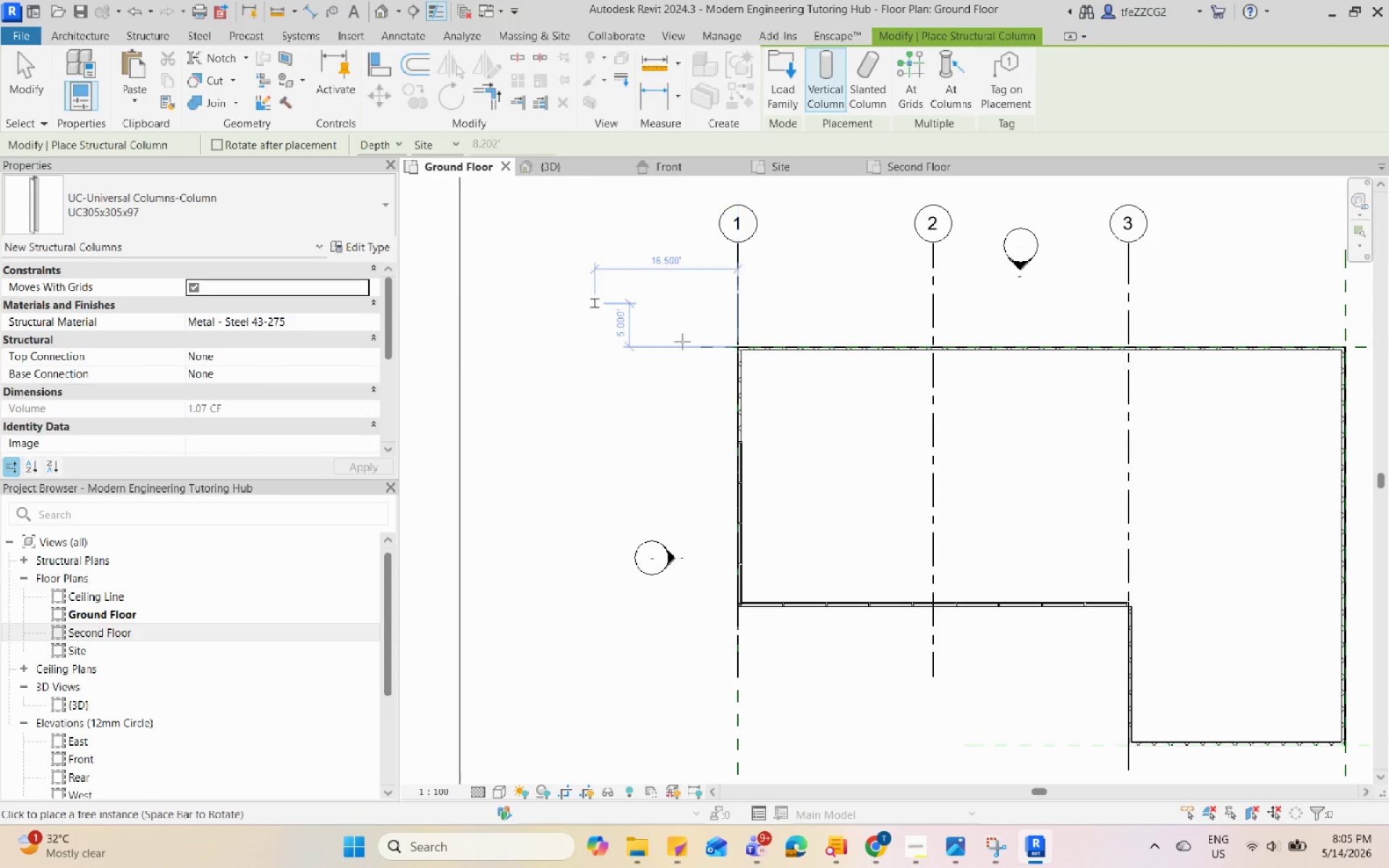 
scroll: coordinate [561, 696], scroll_direction: up, amount: 16.0
 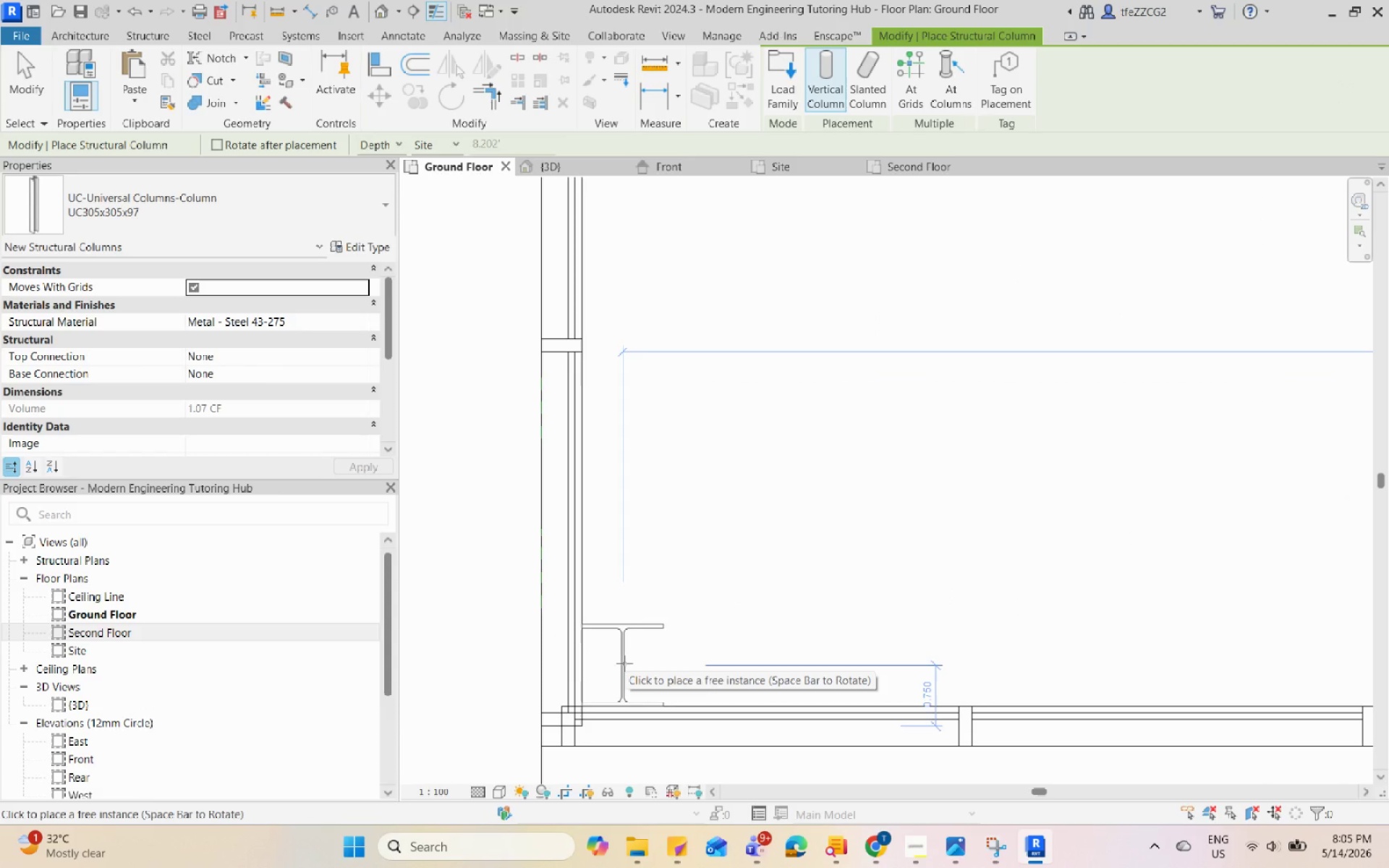 
left_click([624, 663])
 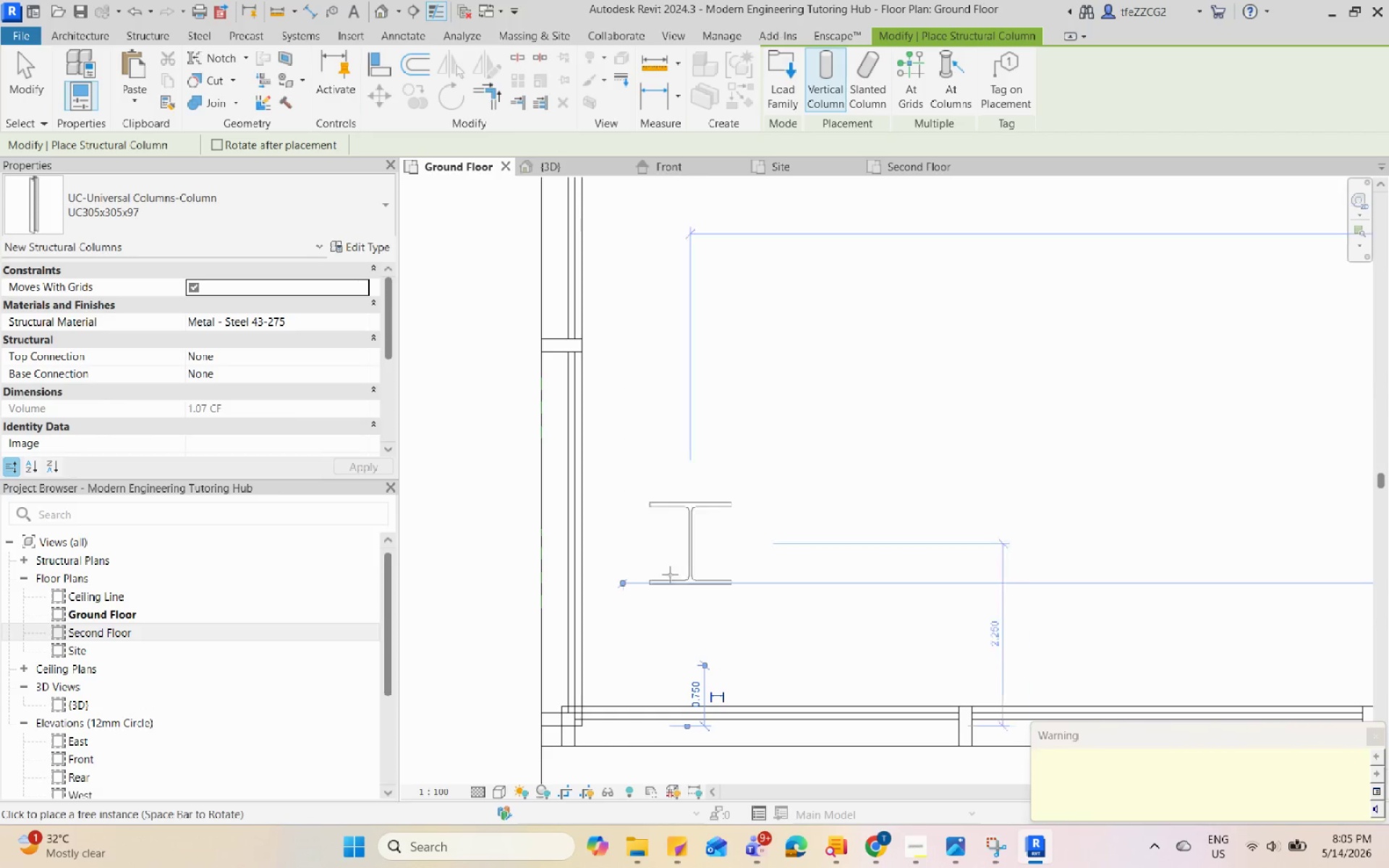 
scroll: coordinate [674, 336], scroll_direction: down, amount: 2.0
 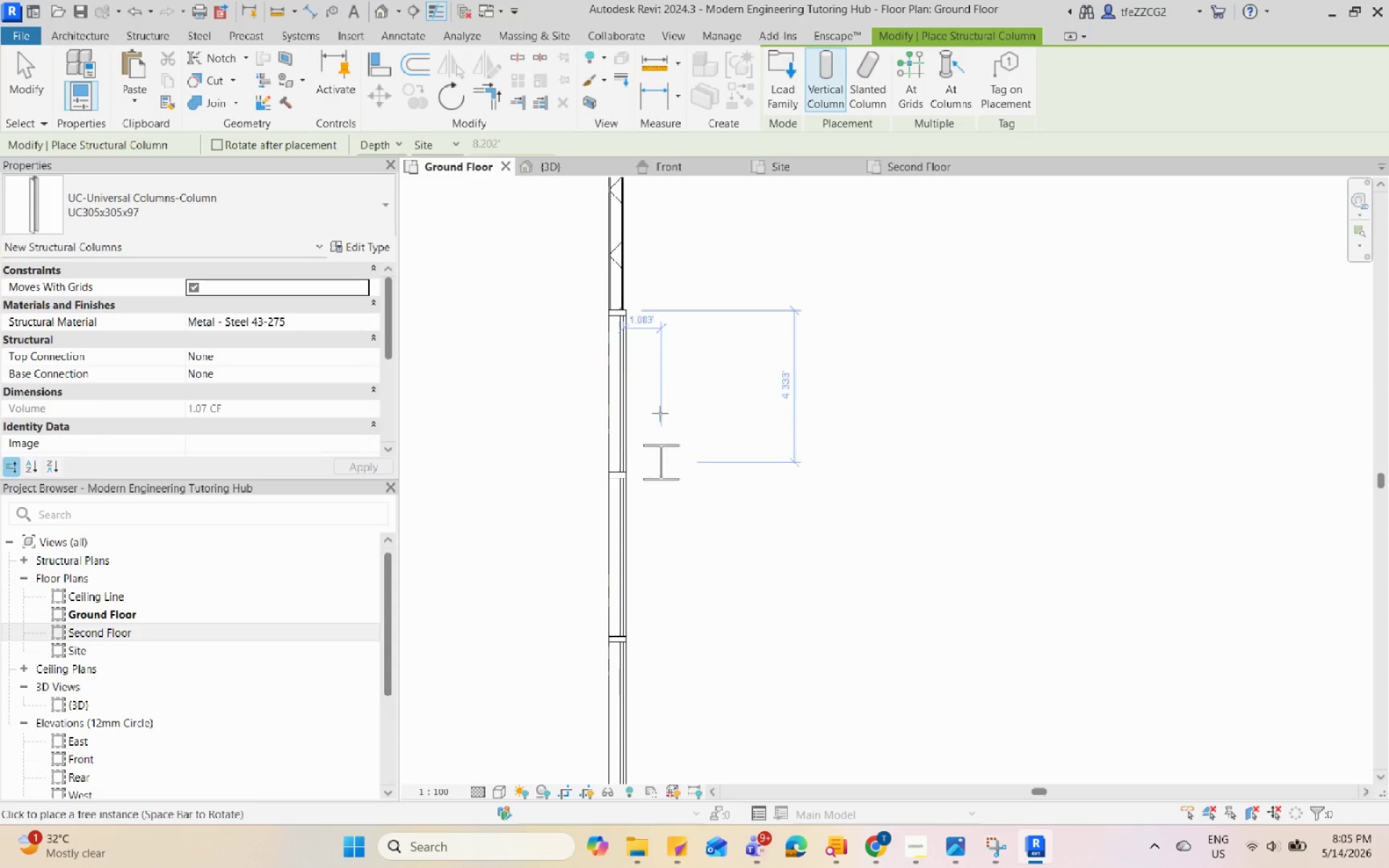 
scroll: coordinate [648, 329], scroll_direction: up, amount: 6.0
 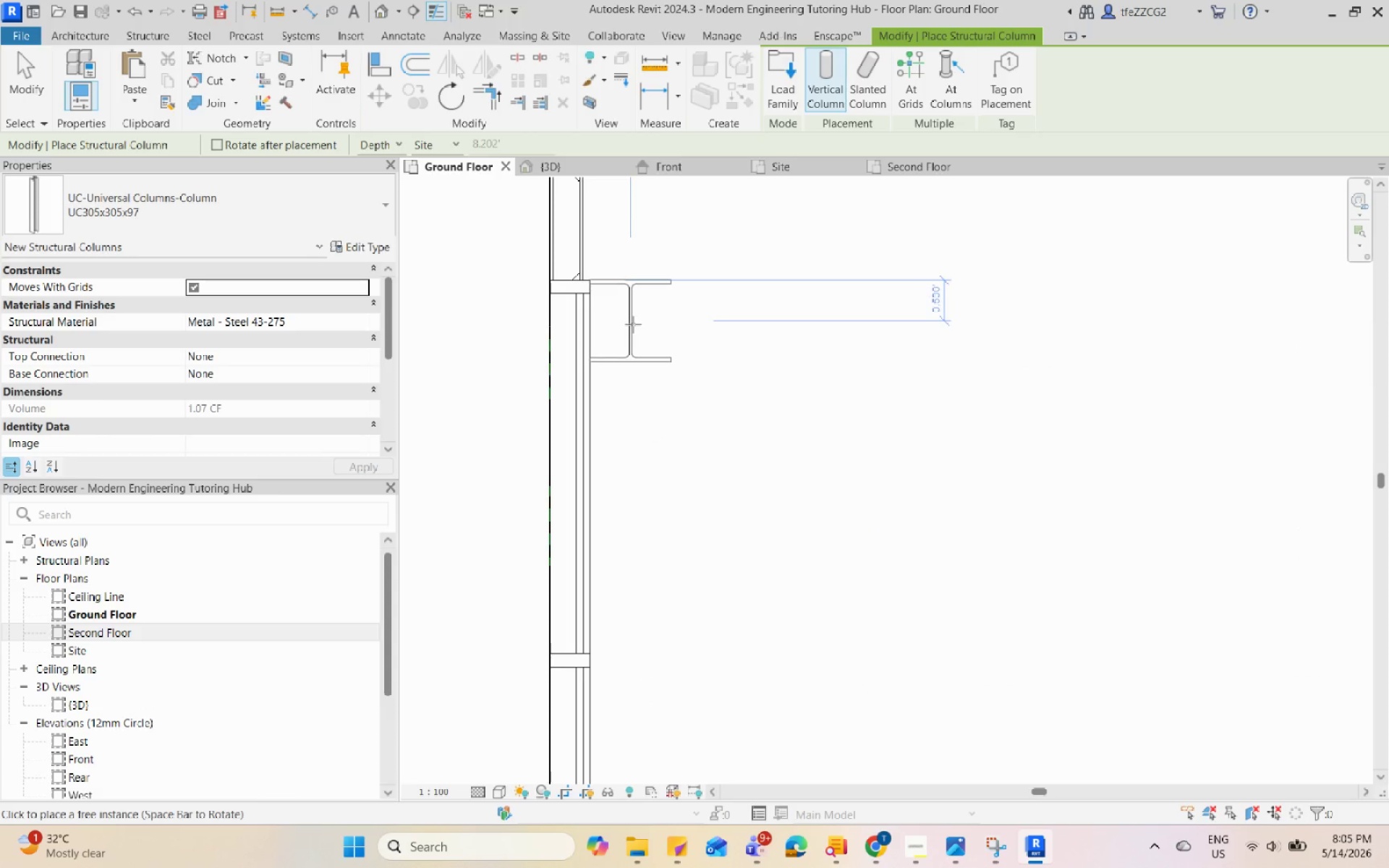 
left_click([633, 324])
 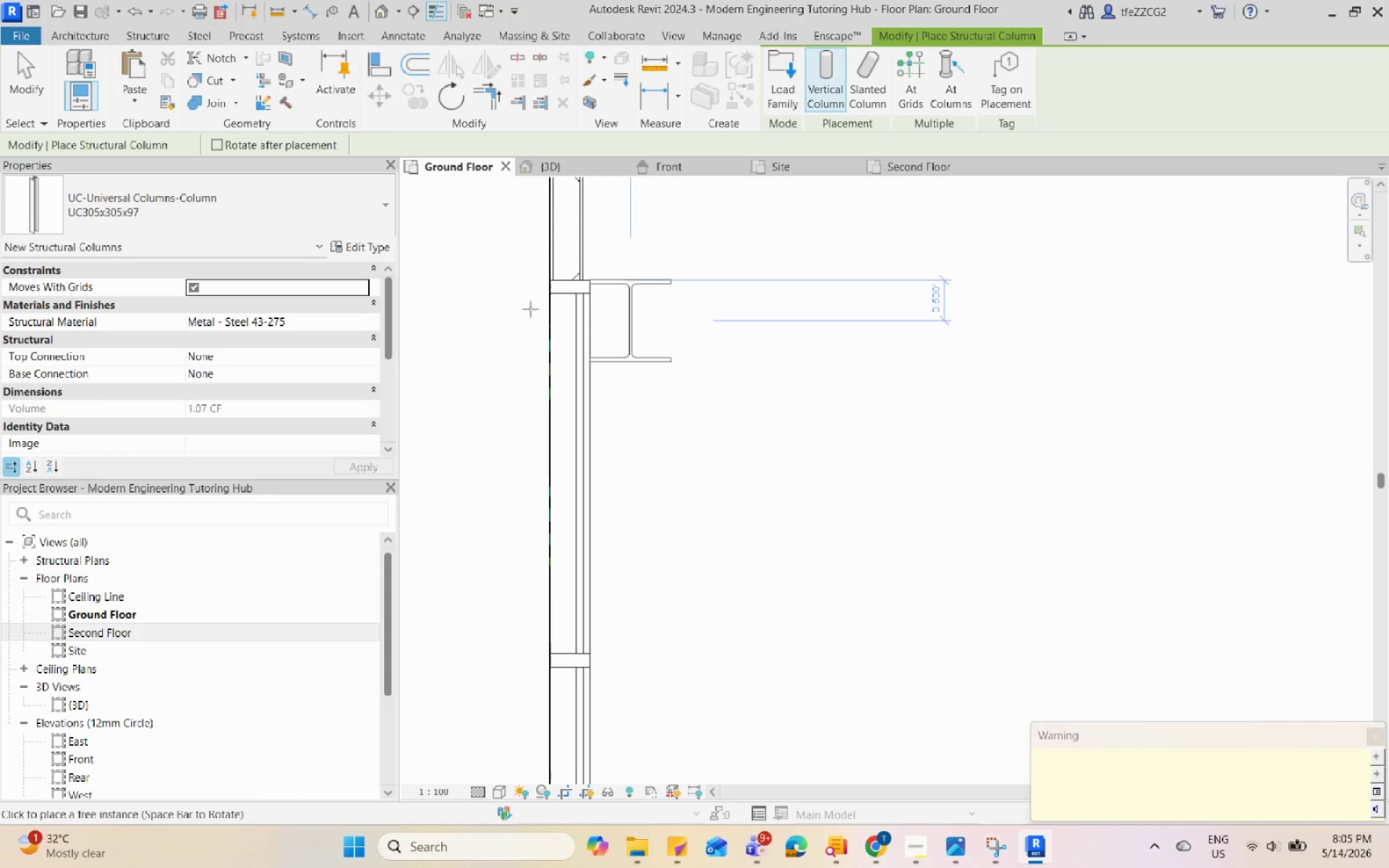 
scroll: coordinate [530, 313], scroll_direction: down, amount: 11.0
 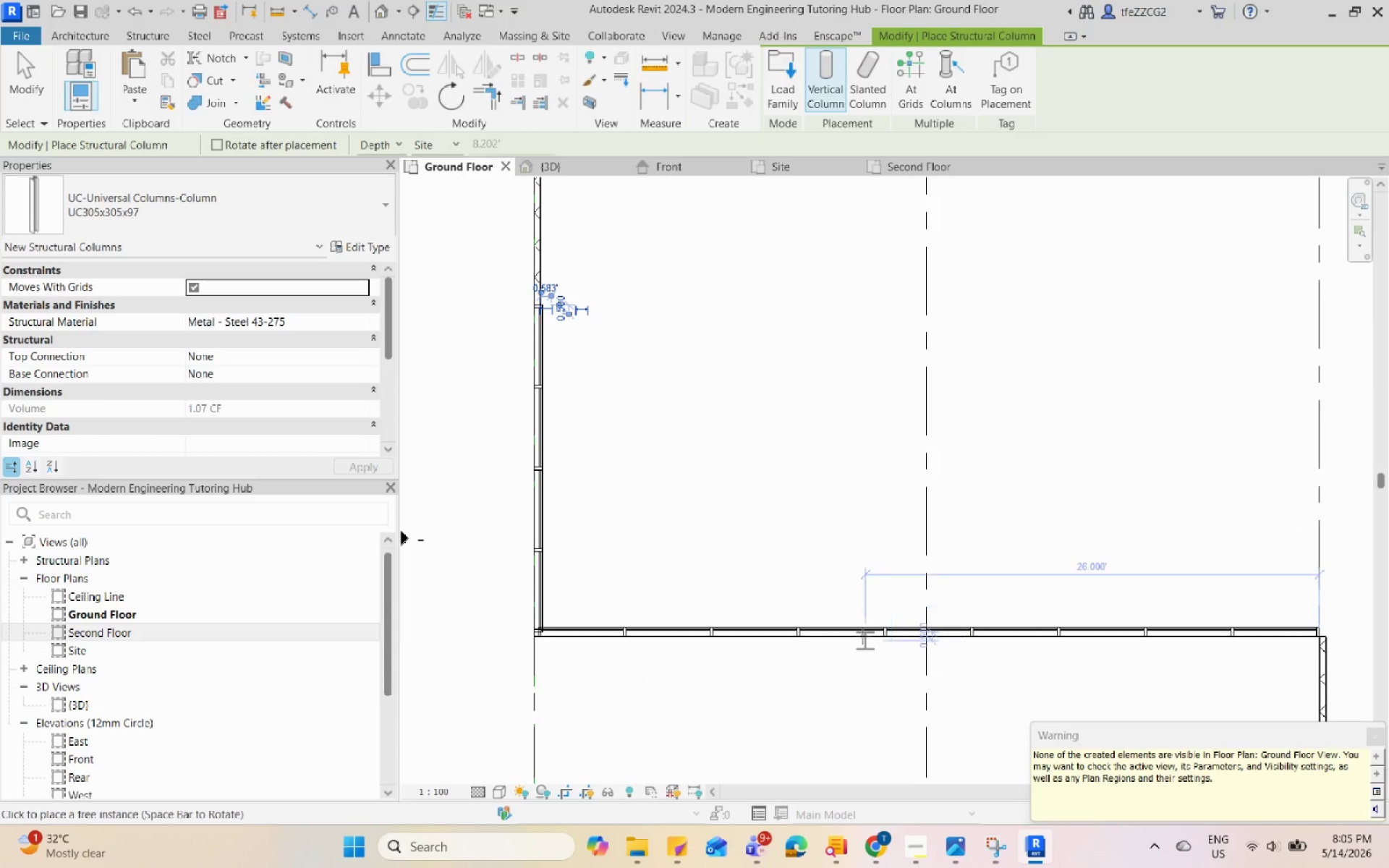 
scroll: coordinate [901, 621], scroll_direction: up, amount: 13.0
 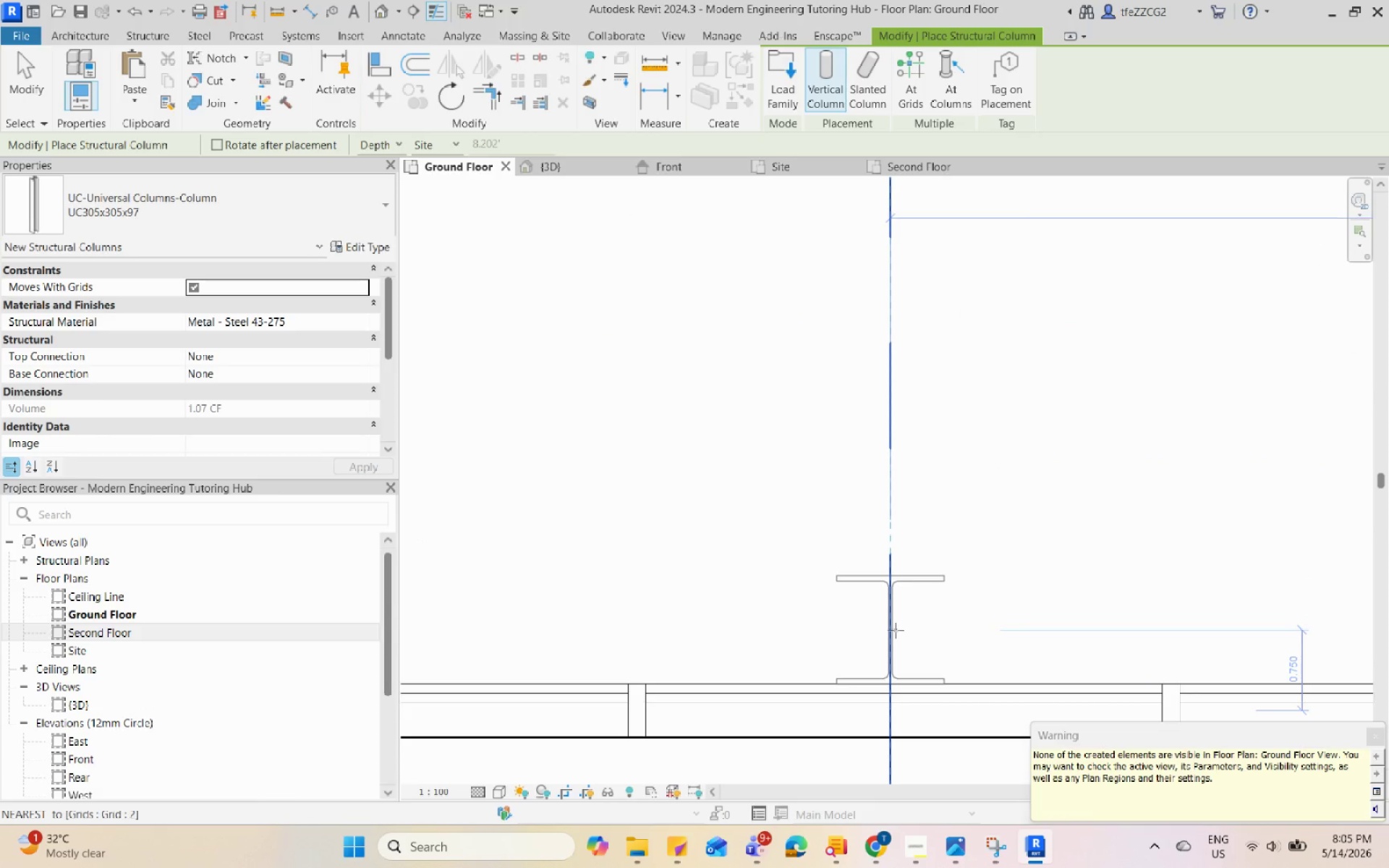 
left_click([896, 630])
 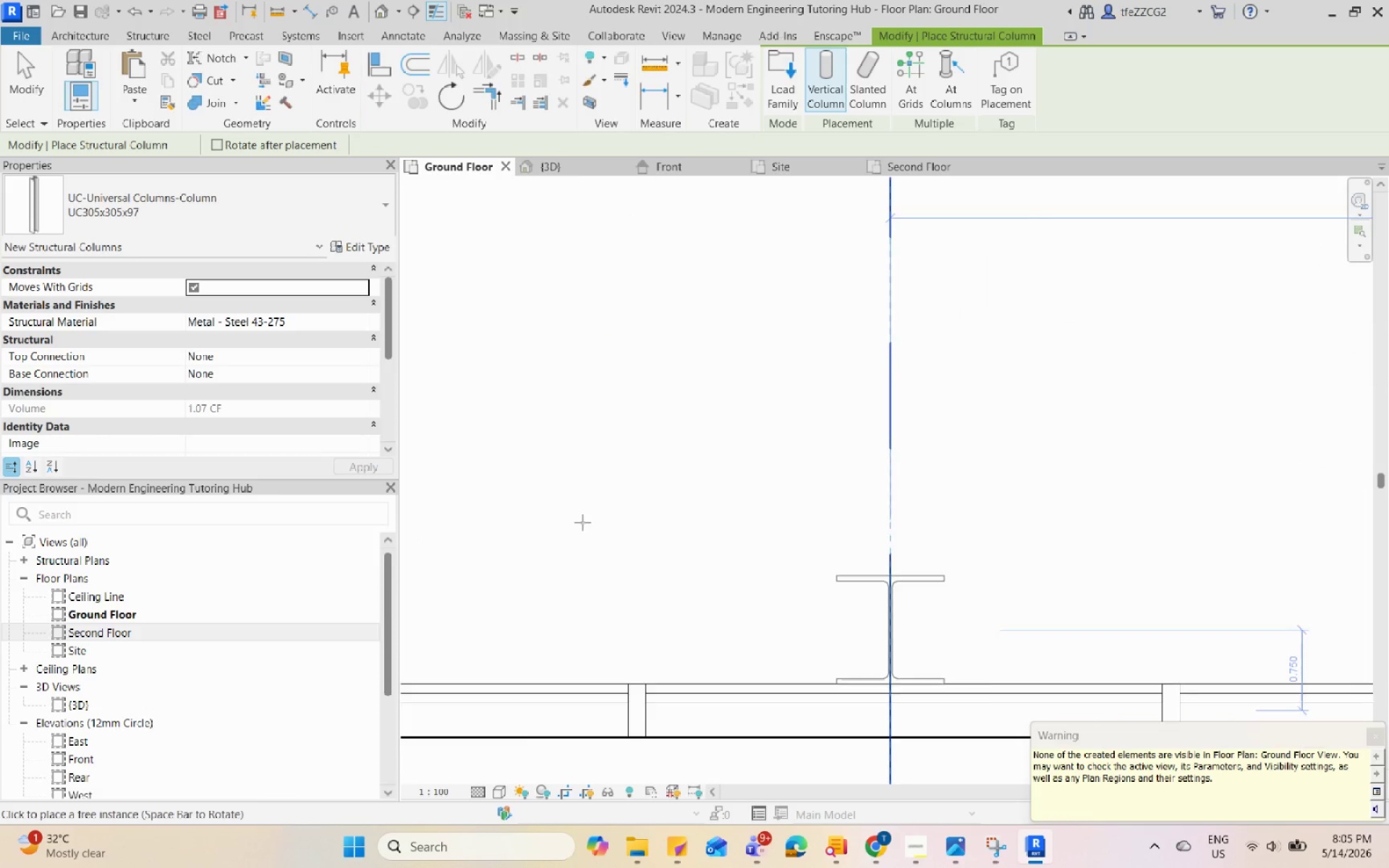 
scroll: coordinate [580, 525], scroll_direction: down, amount: 10.0
 